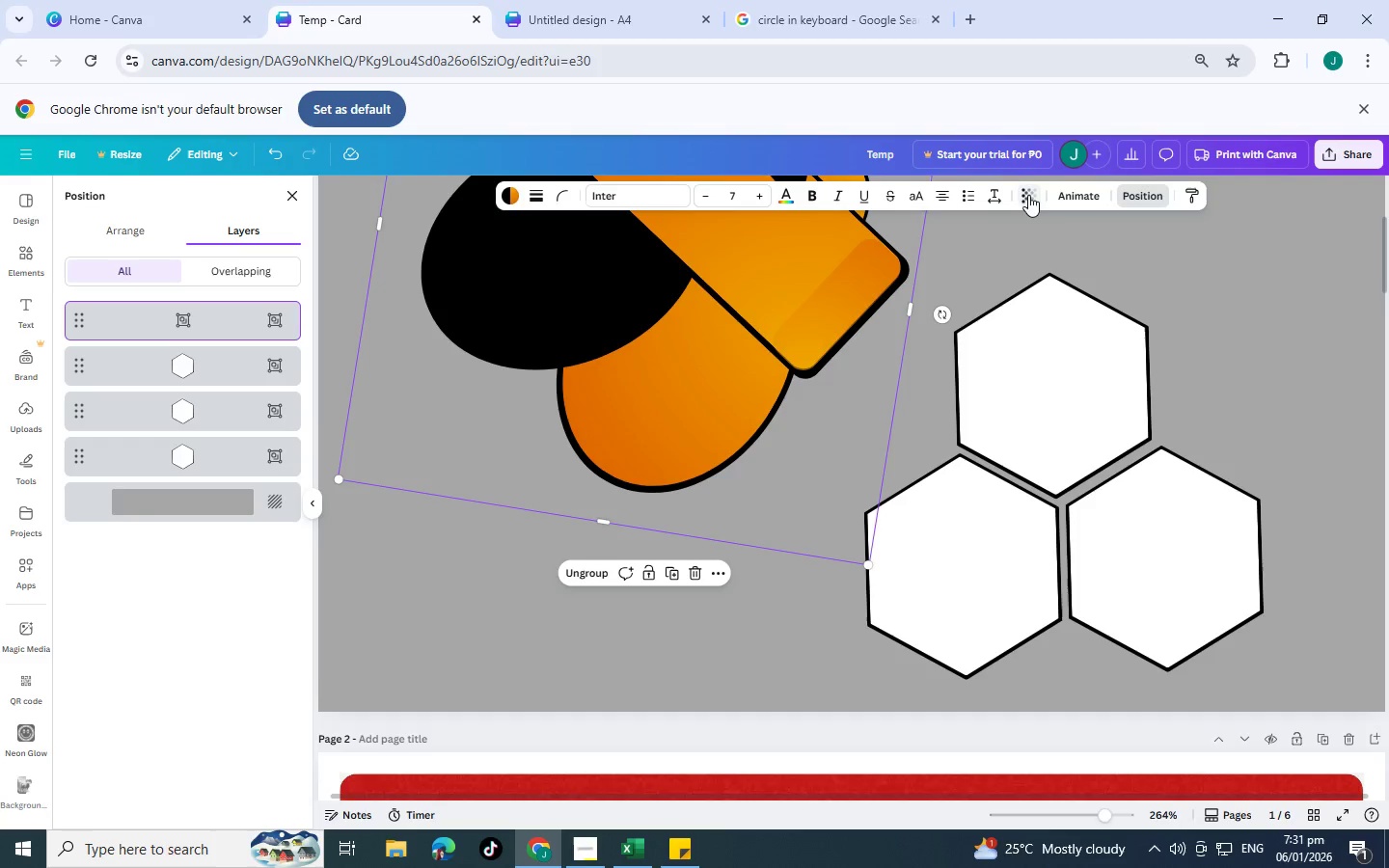 
scroll: coordinate [880, 443], scroll_direction: up, amount: 3.0
 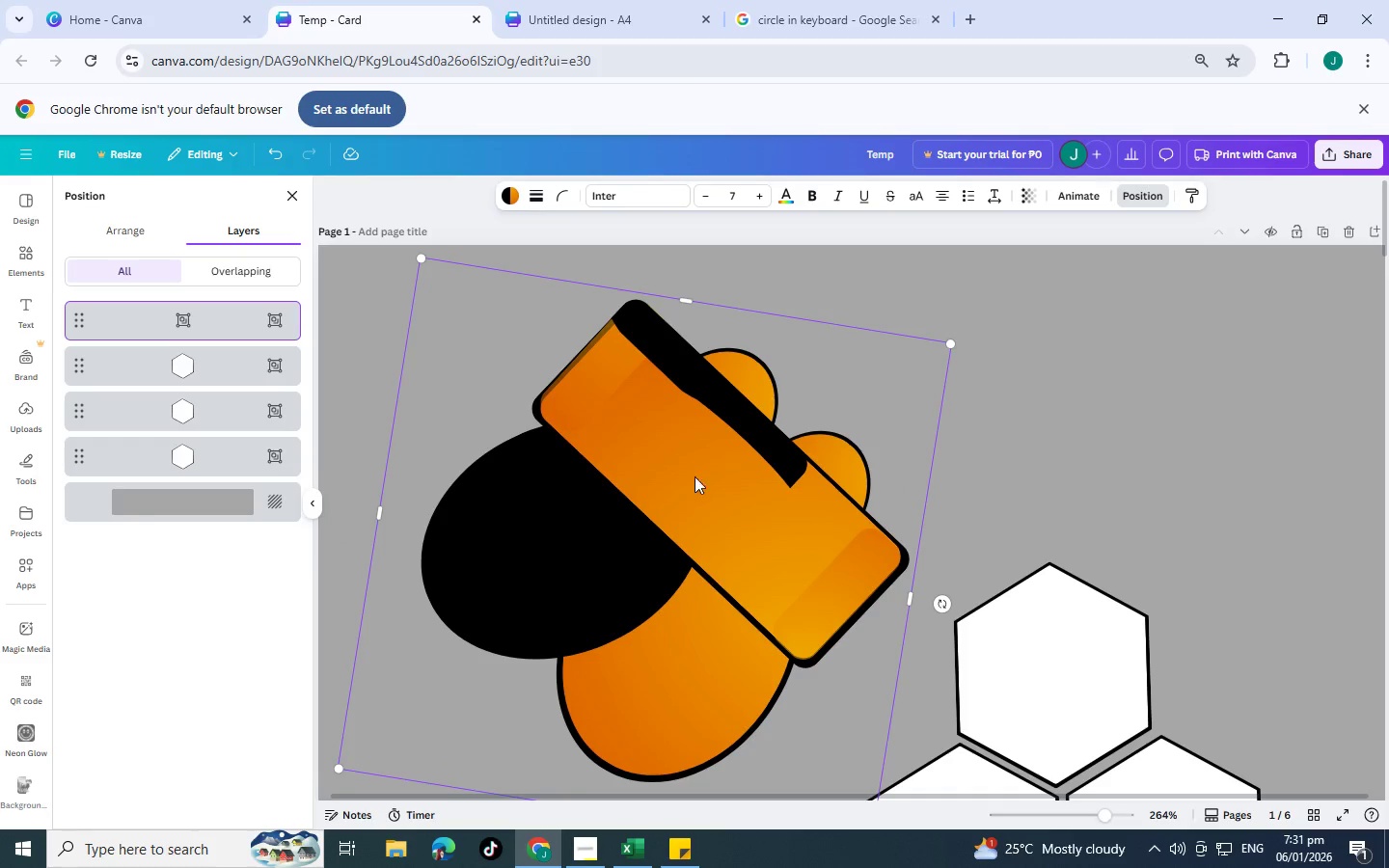 
key(Control+C)
 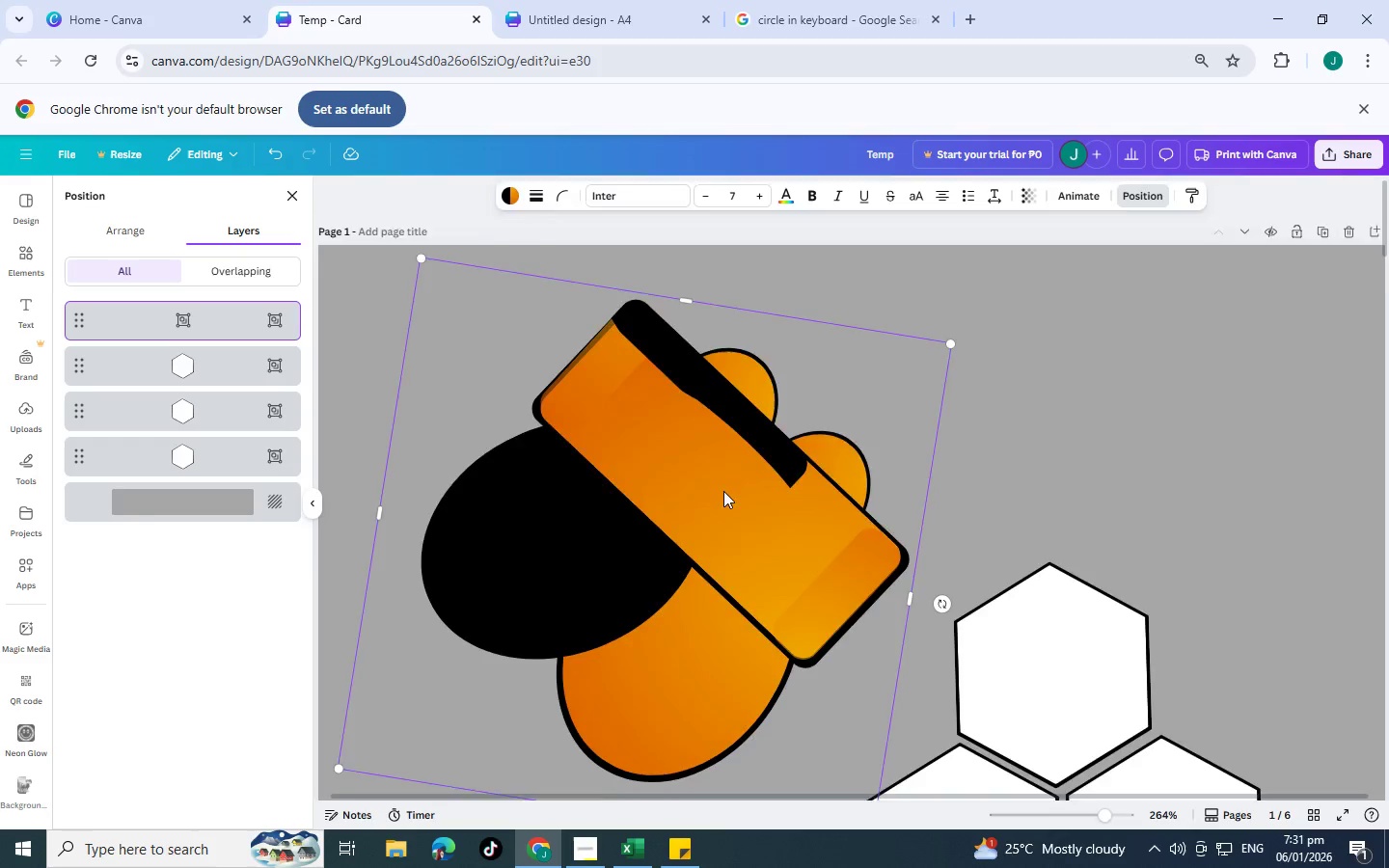 
scroll: coordinate [723, 491], scroll_direction: down, amount: 6.0
 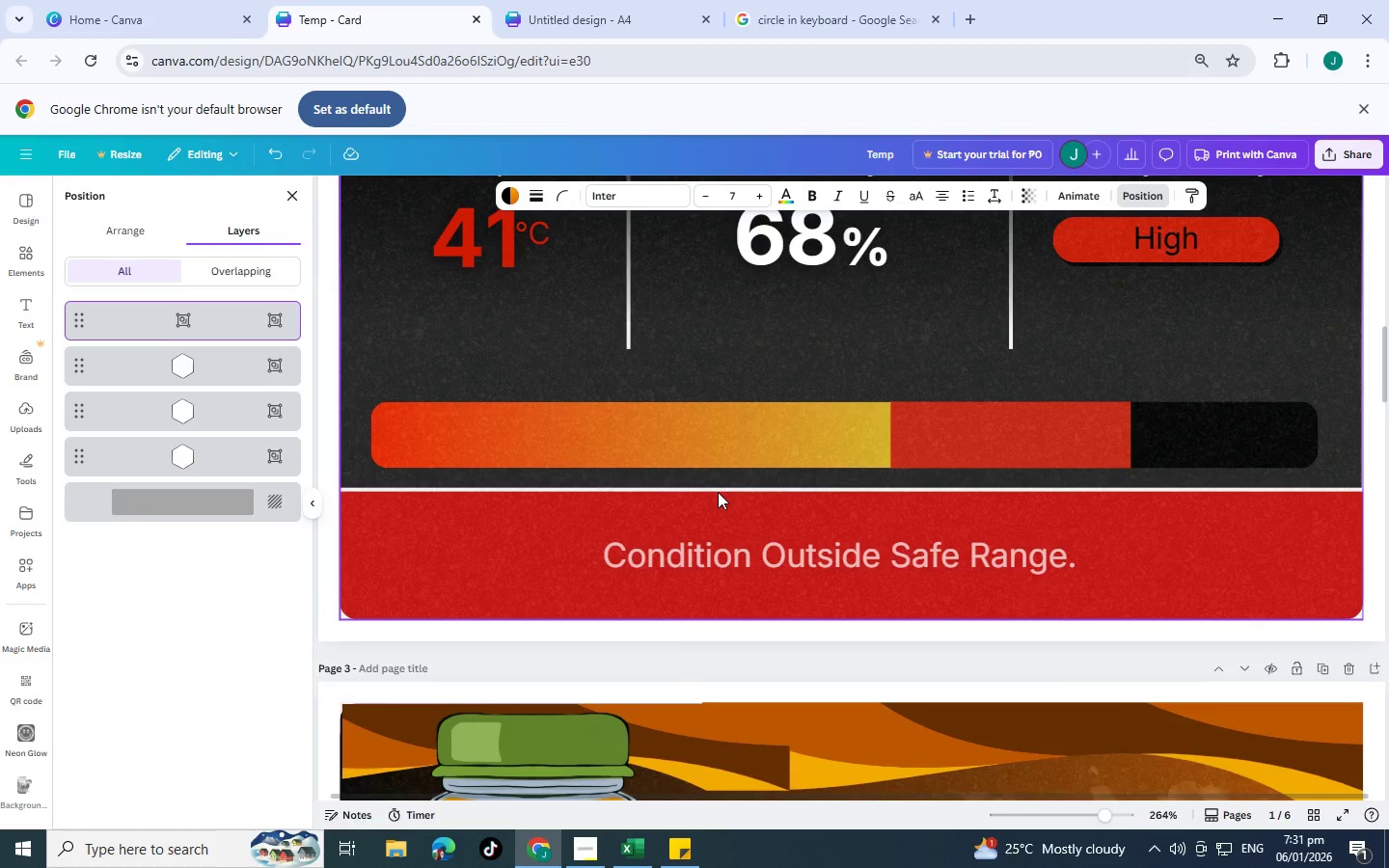 
scroll: coordinate [718, 492], scroll_direction: up, amount: 2.0
 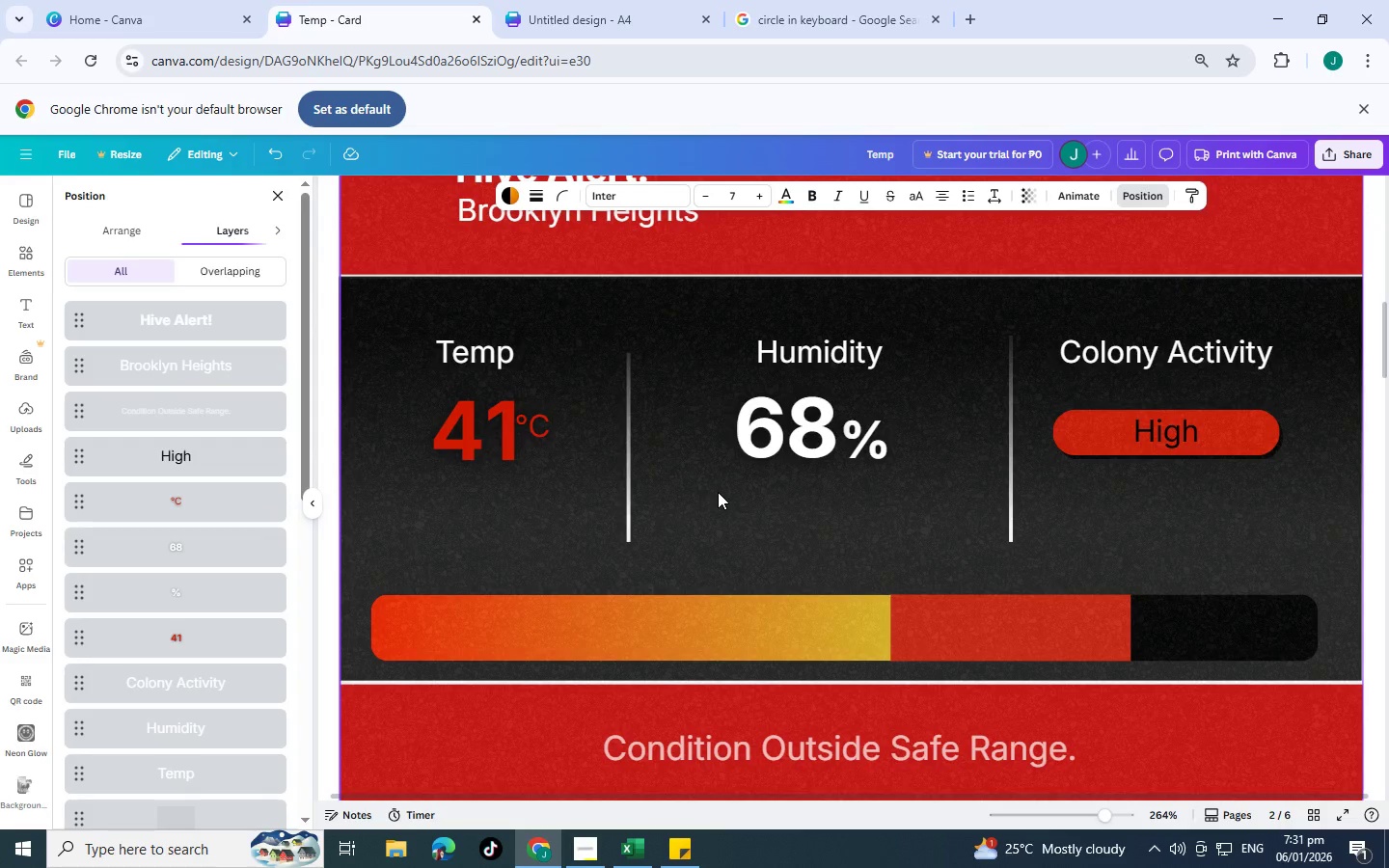 
scroll: coordinate [718, 492], scroll_direction: down, amount: 3.0
 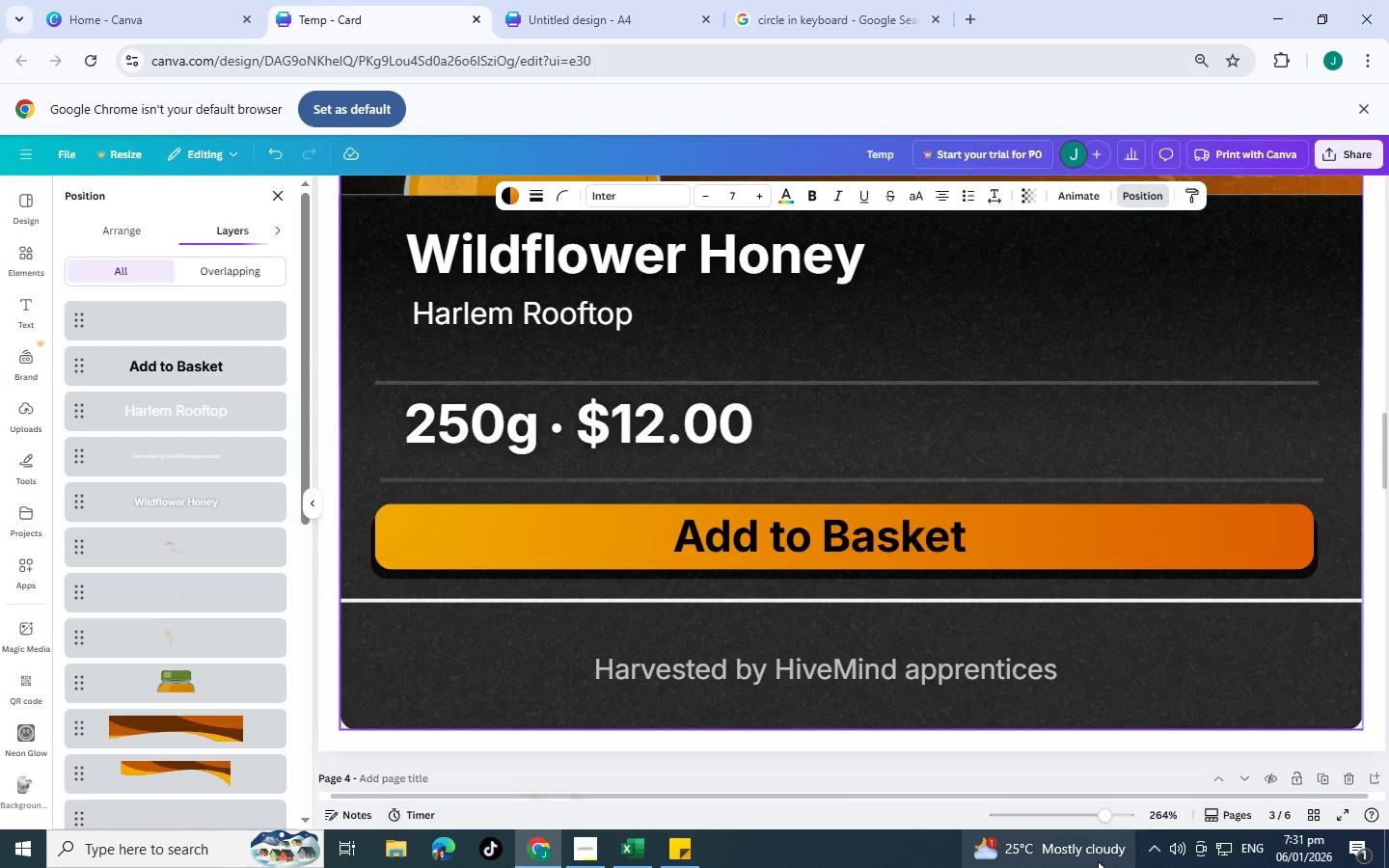 
left_click([1059, 820])
 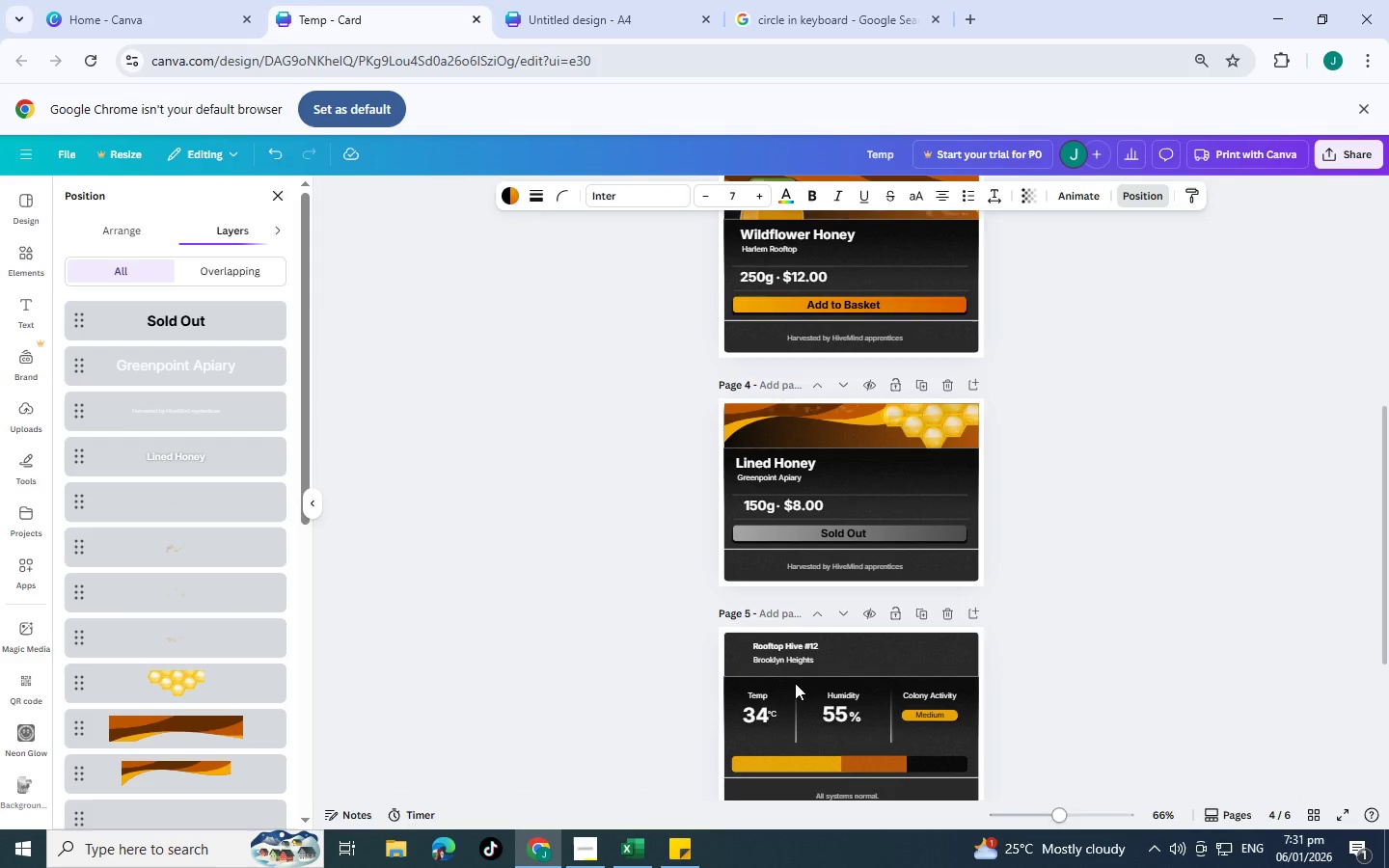 
scroll: coordinate [736, 637], scroll_direction: down, amount: 3.0
 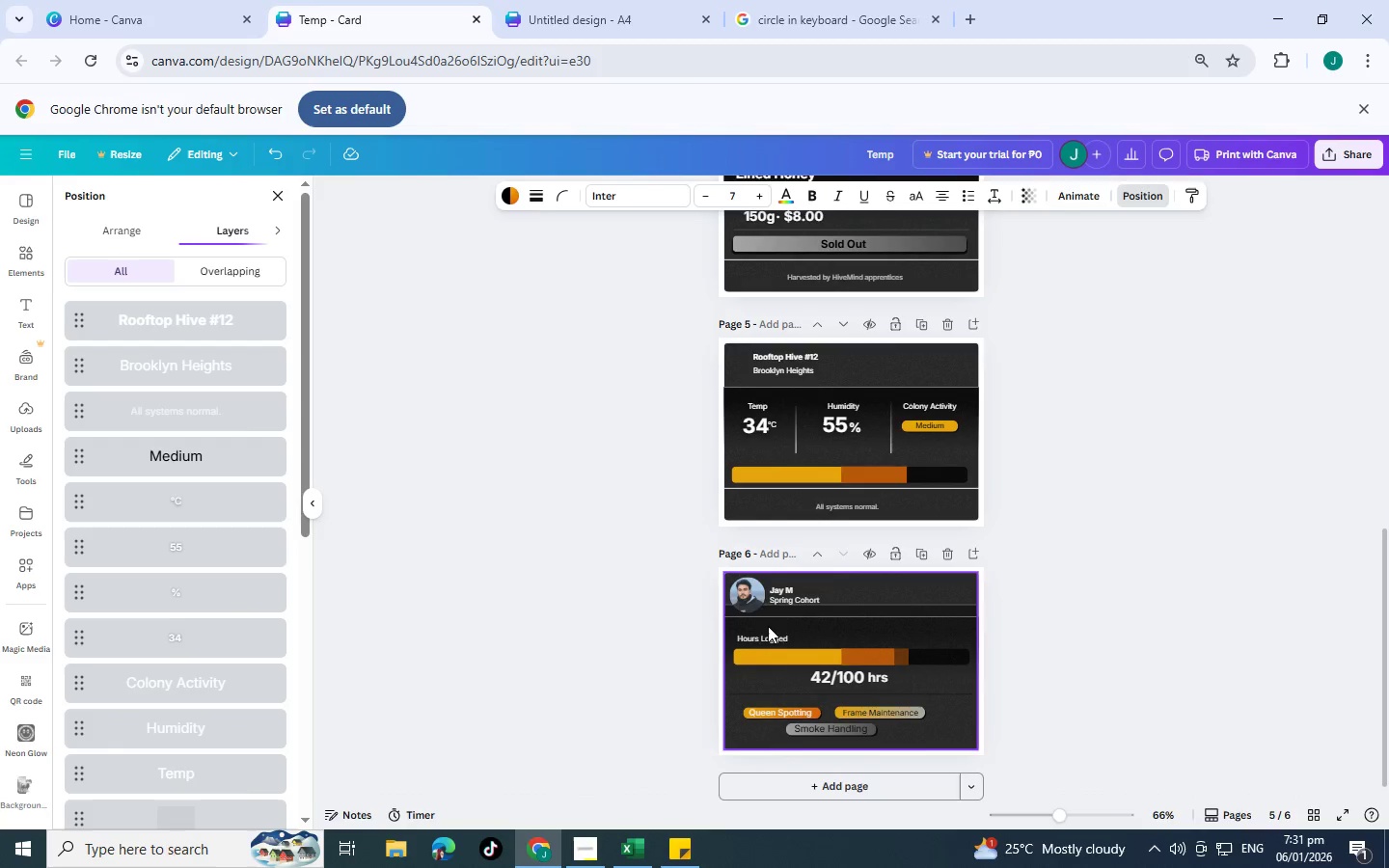 
scroll: coordinate [758, 601], scroll_direction: up, amount: 2.0
 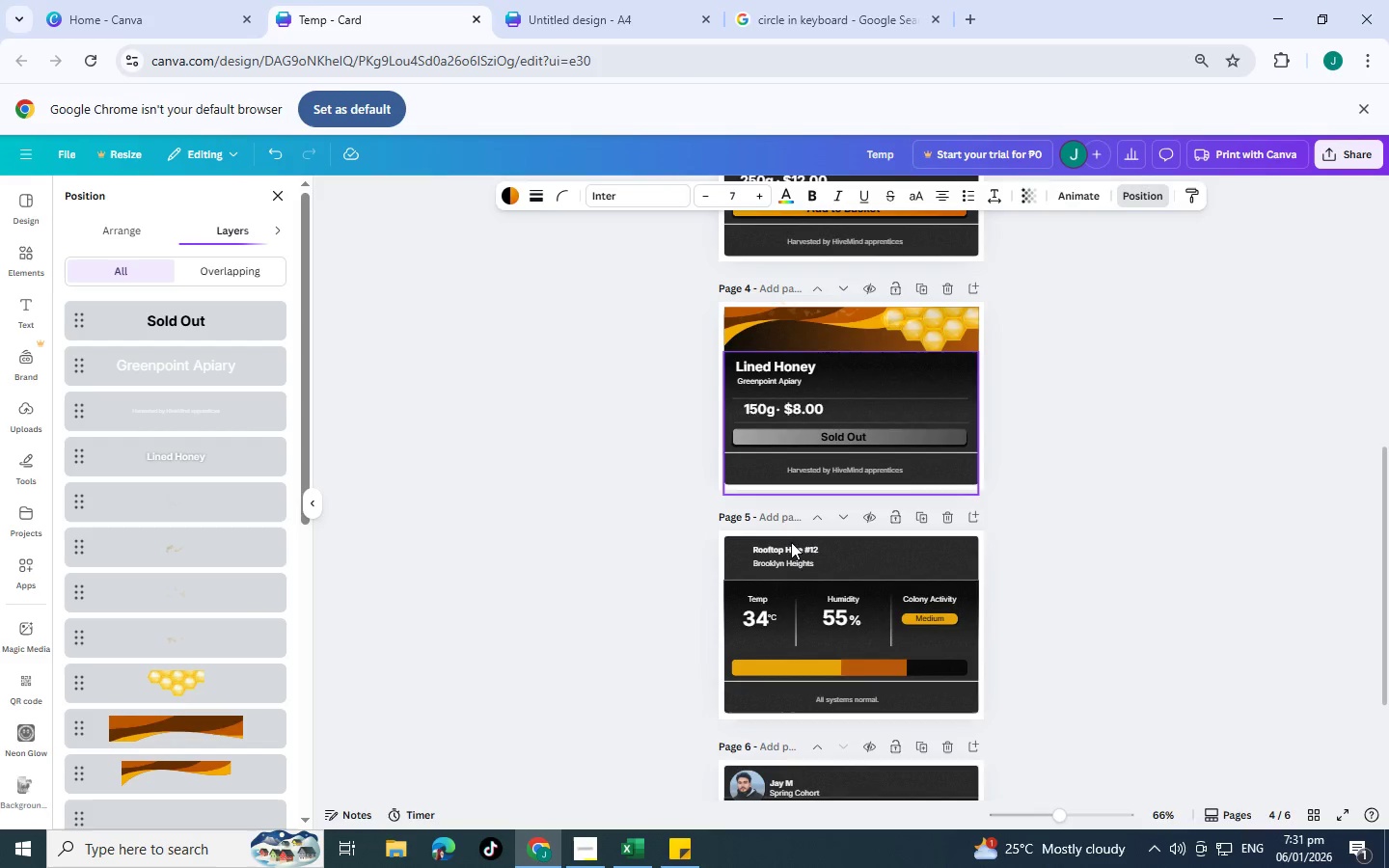 
left_click([792, 573])
 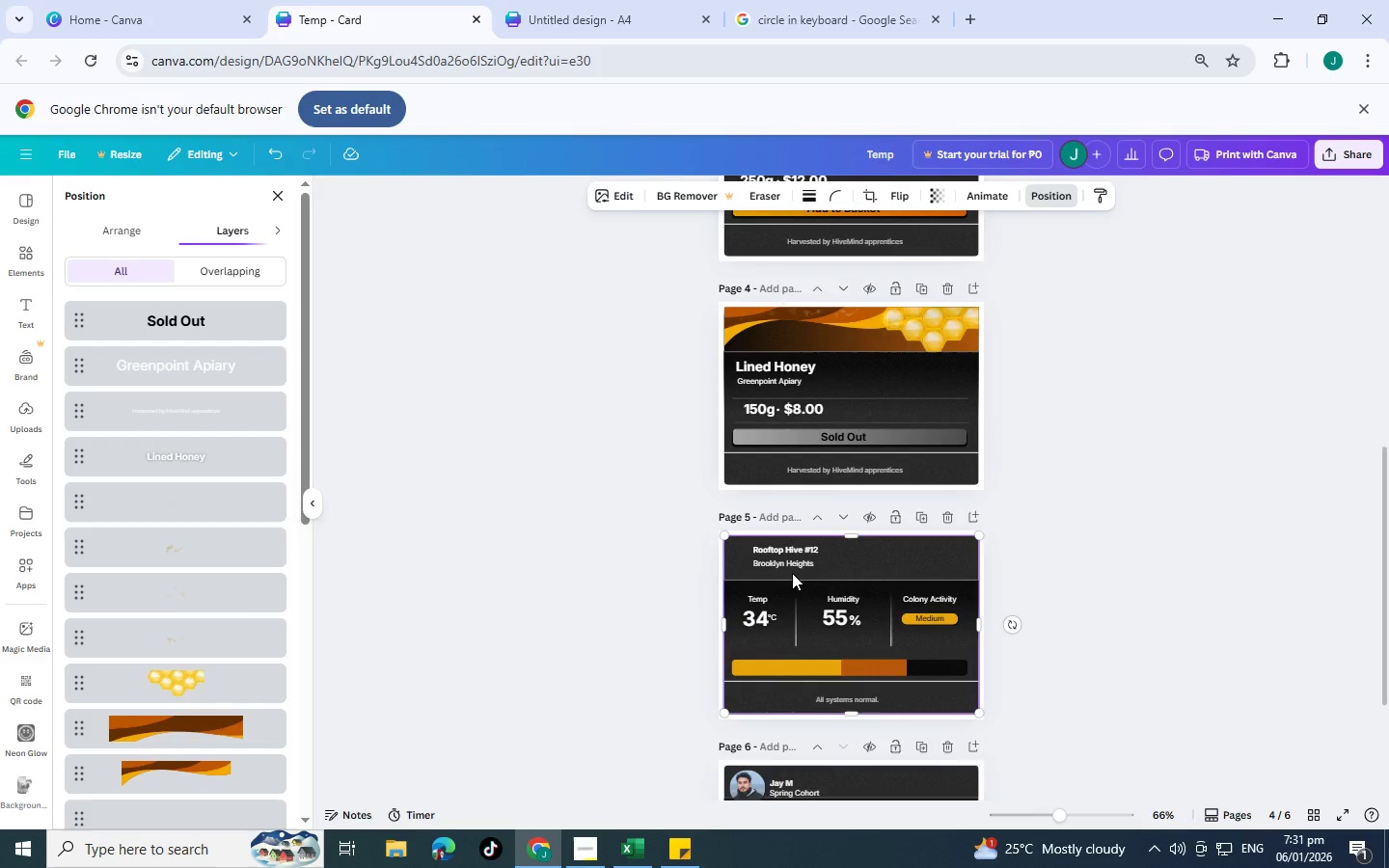 
key(Control+V)
 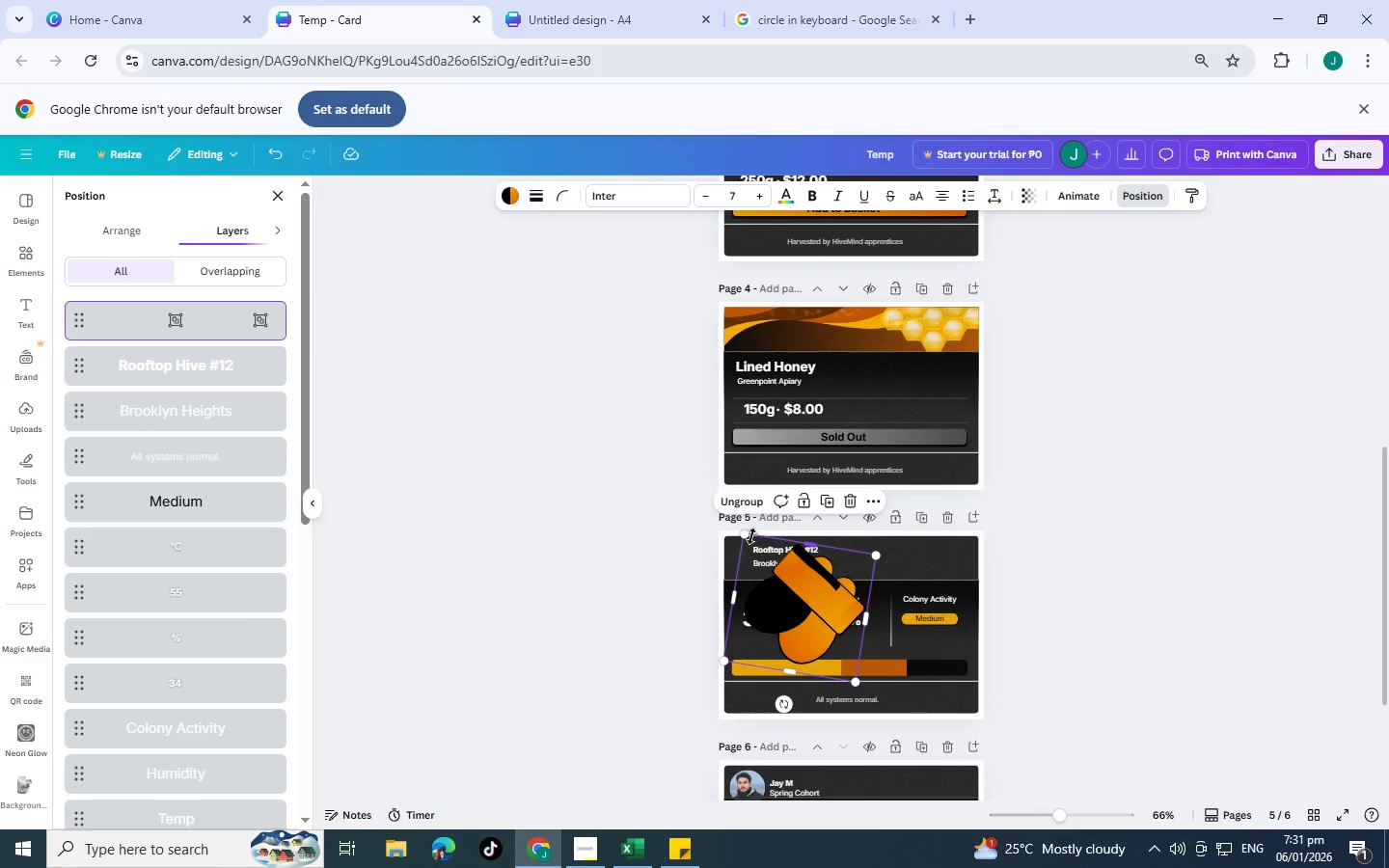 
left_click_drag(start_coordinate=[748, 536], to_coordinate=[847, 635])
 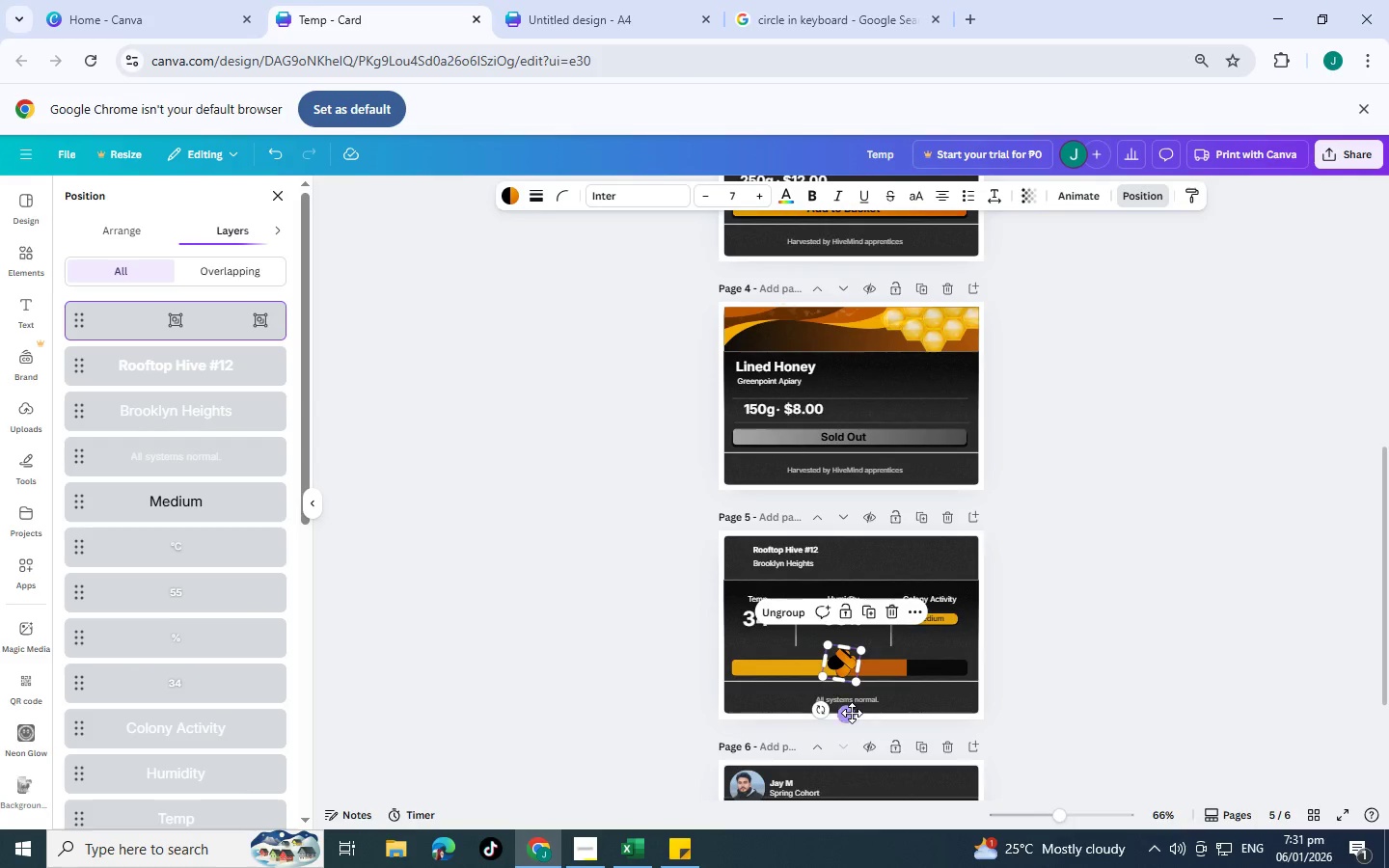 
left_click_drag(start_coordinate=[847, 713], to_coordinate=[744, 606])
 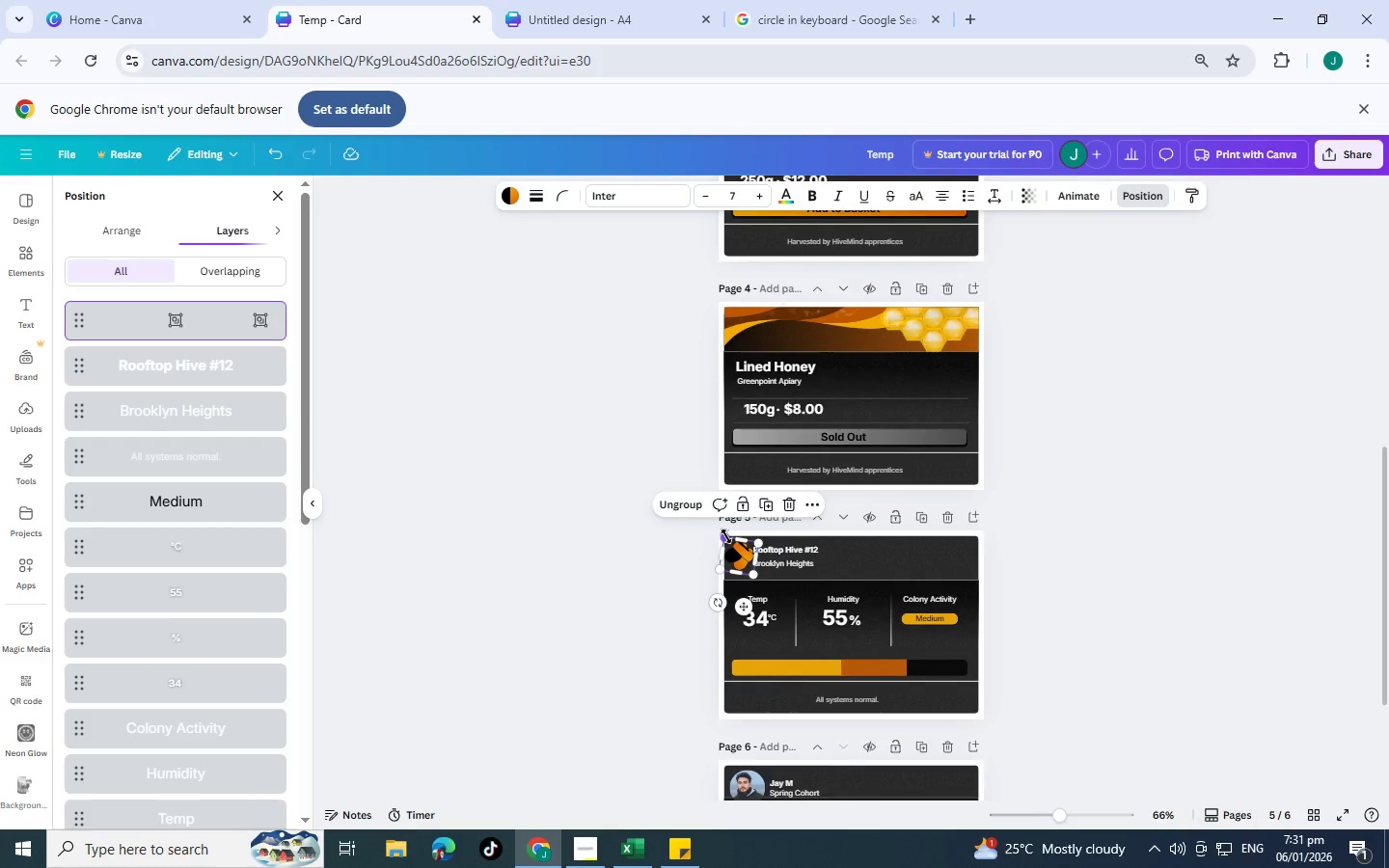 
left_click_drag(start_coordinate=[726, 536], to_coordinate=[738, 548])
 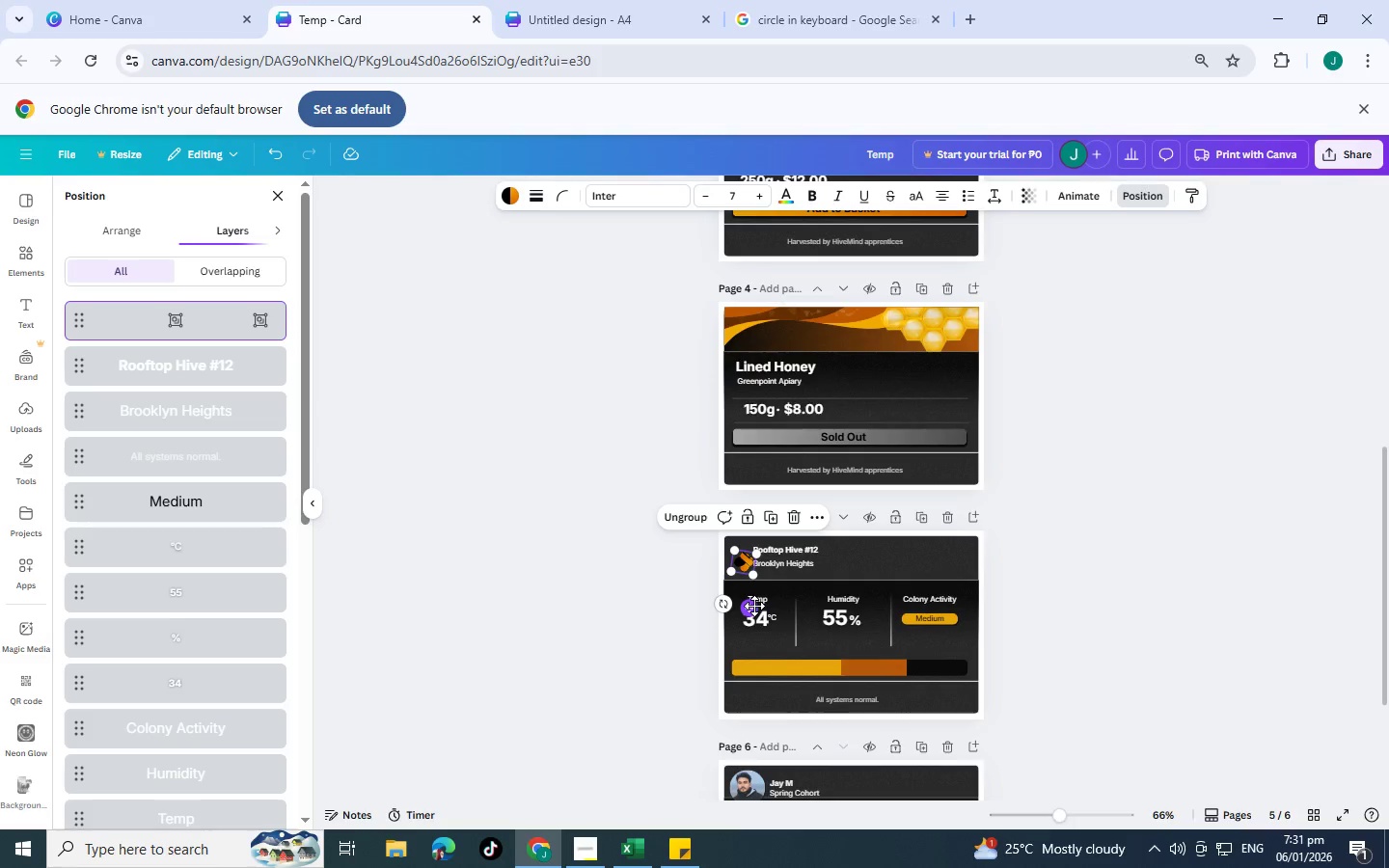 
left_click_drag(start_coordinate=[754, 606], to_coordinate=[750, 598])
 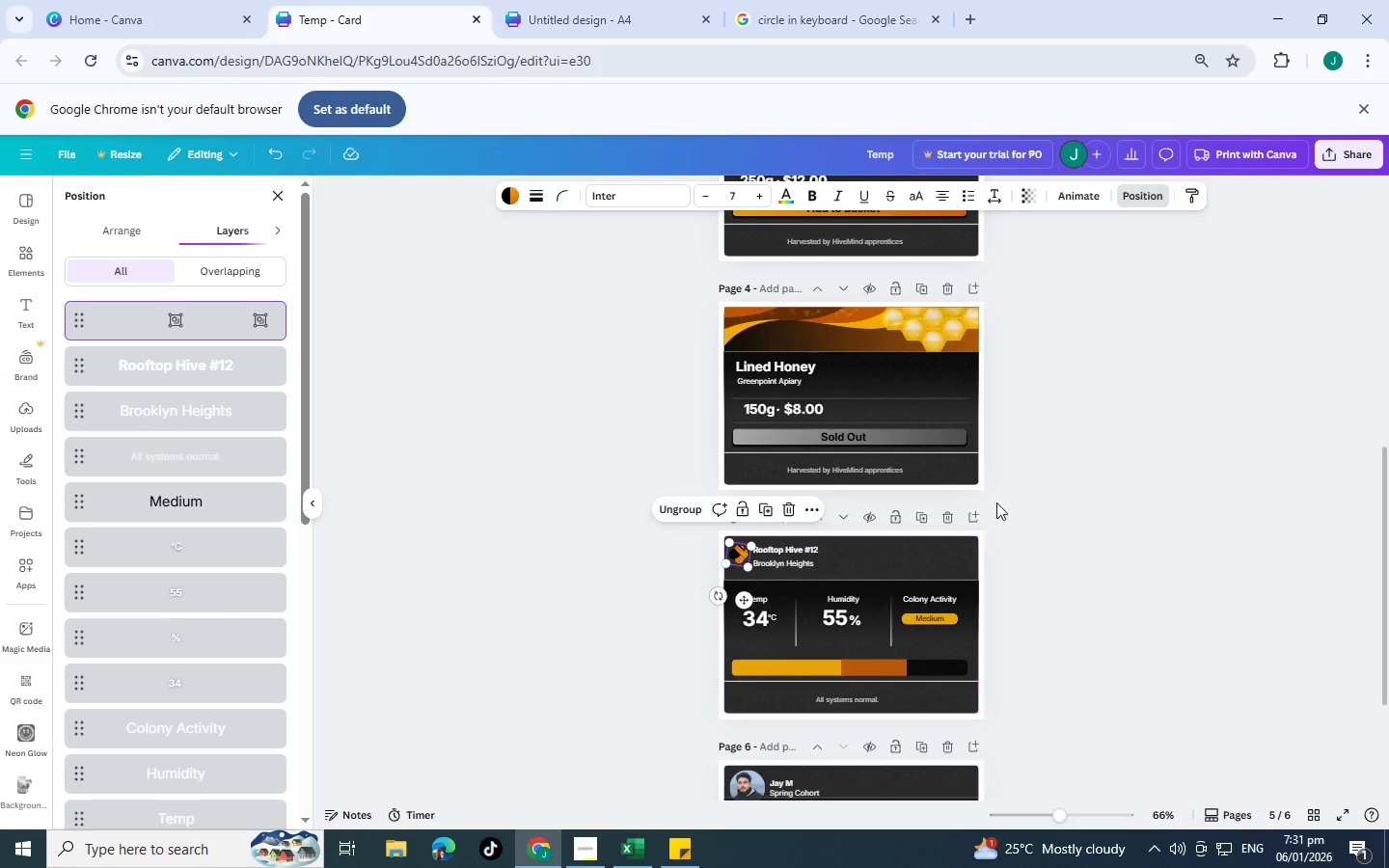 
left_click([1077, 501])
 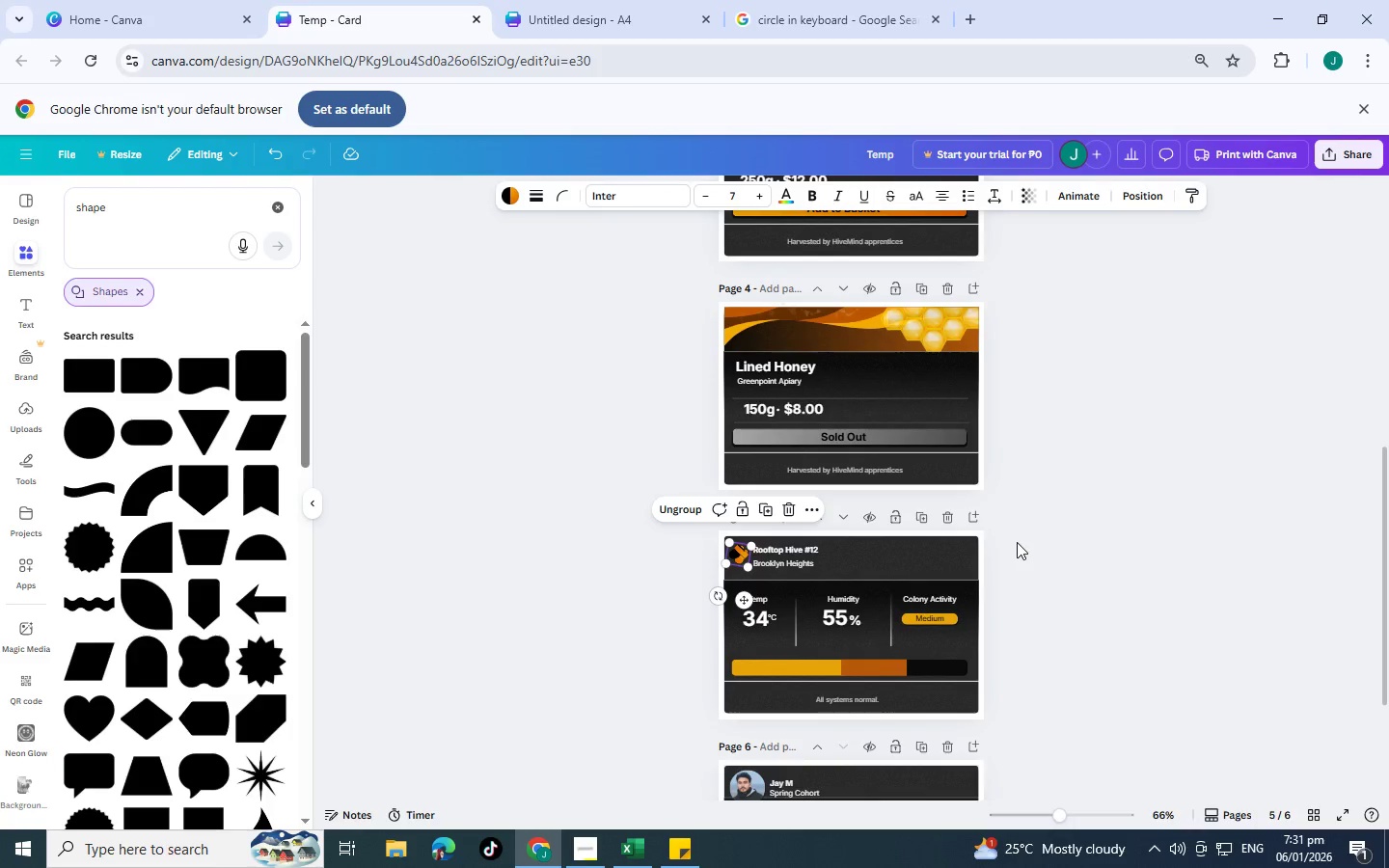 
left_click([1017, 542])
 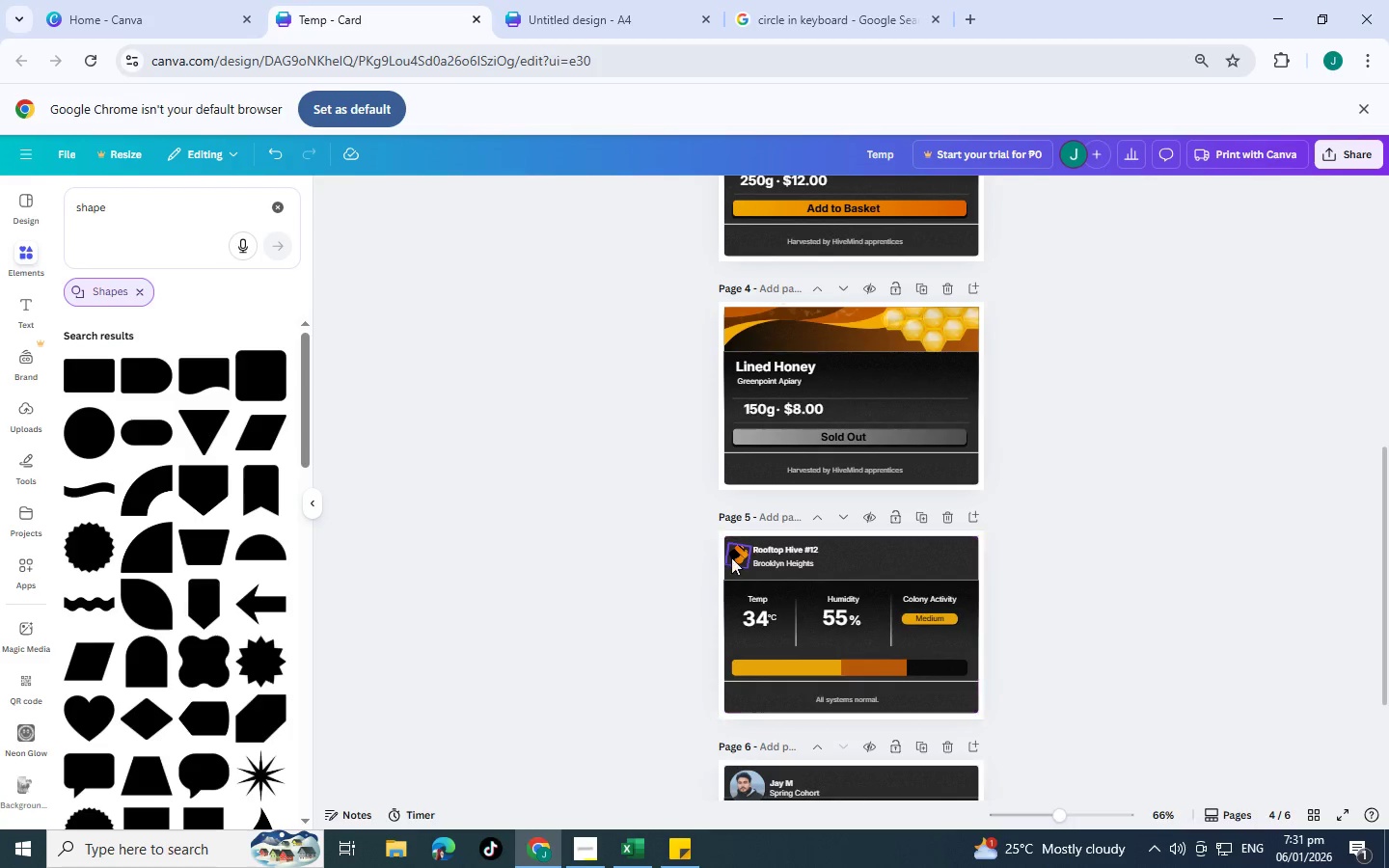 
left_click([735, 556])
 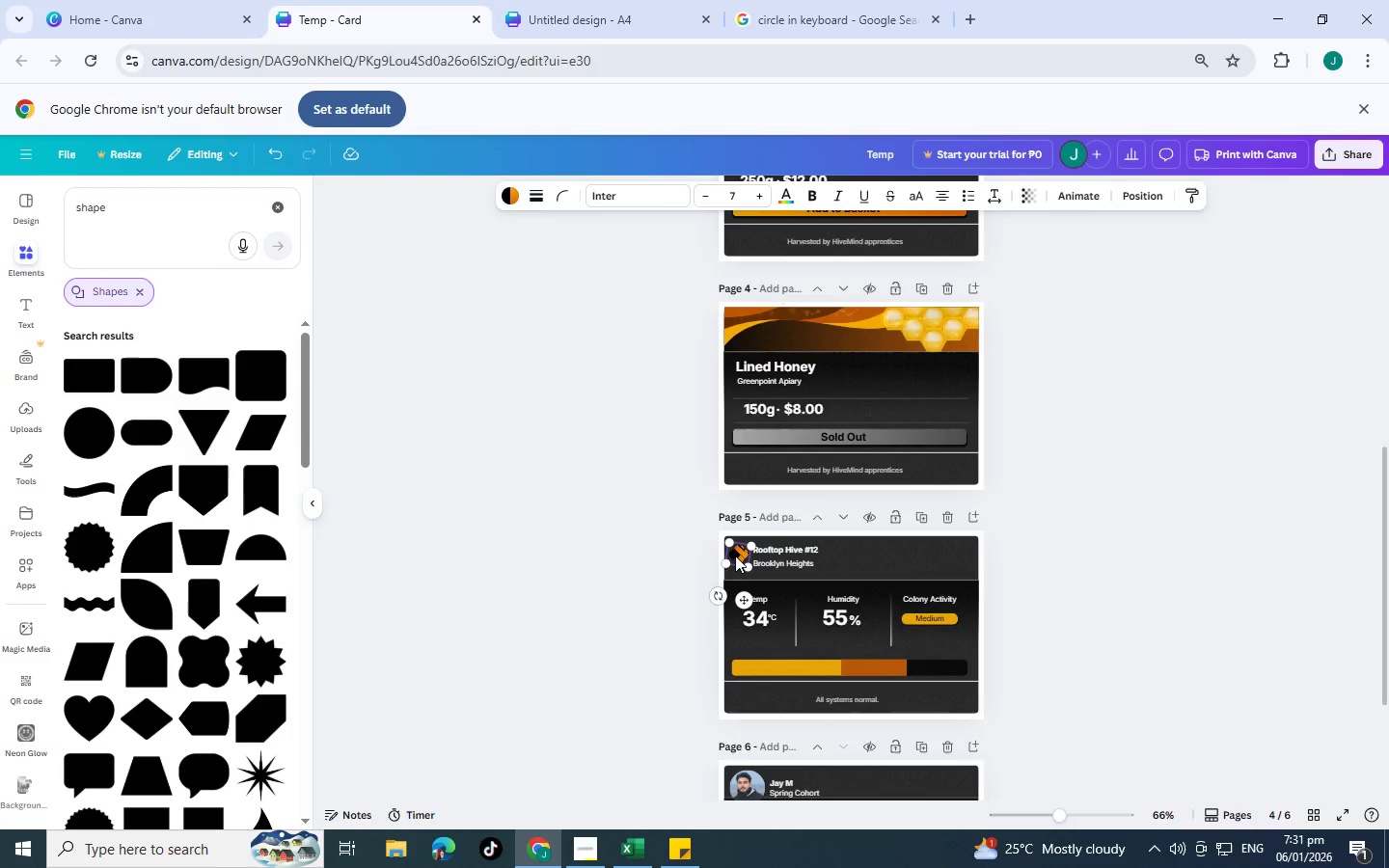 
key(Control+C)
 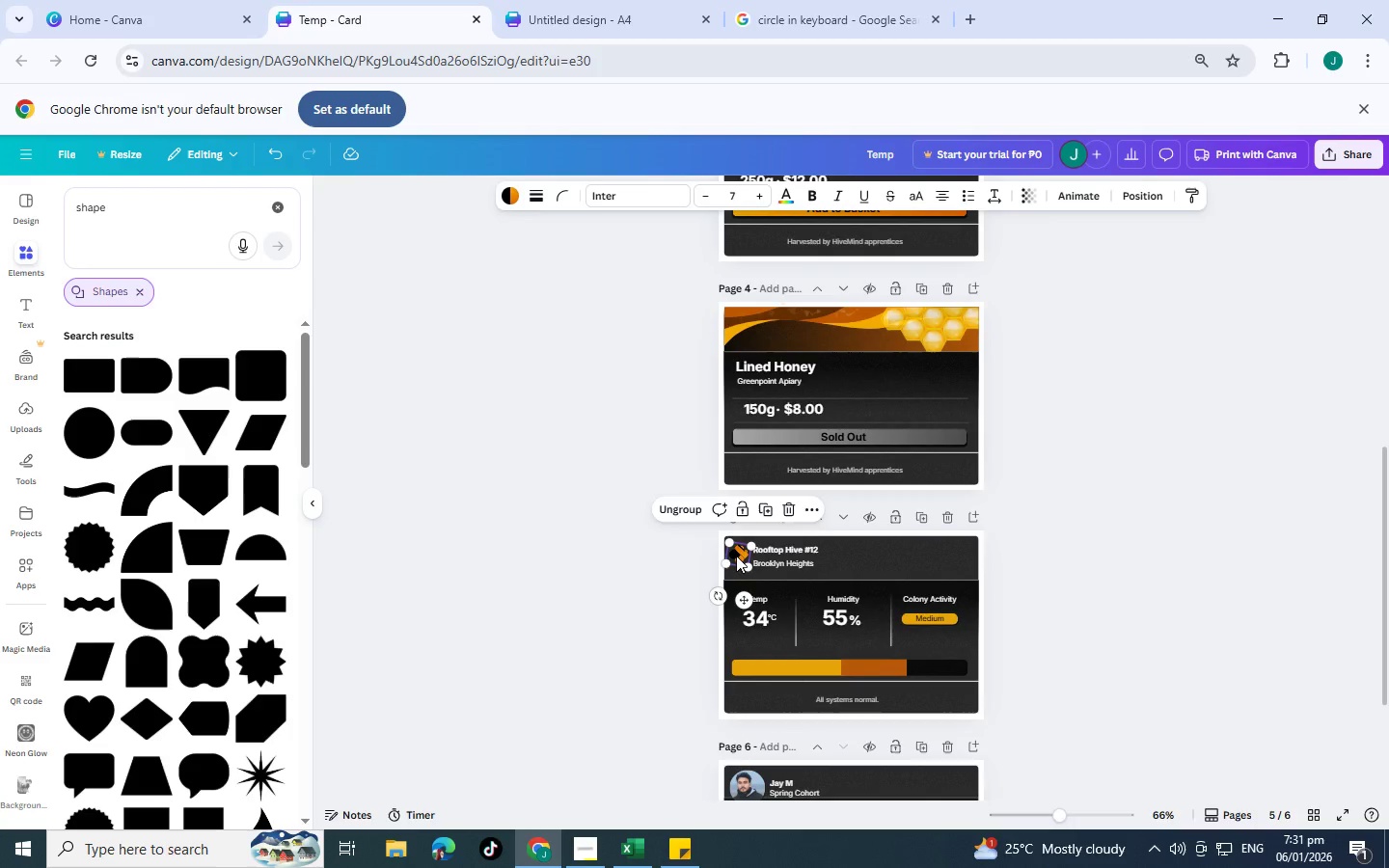 
key(Control+V)
 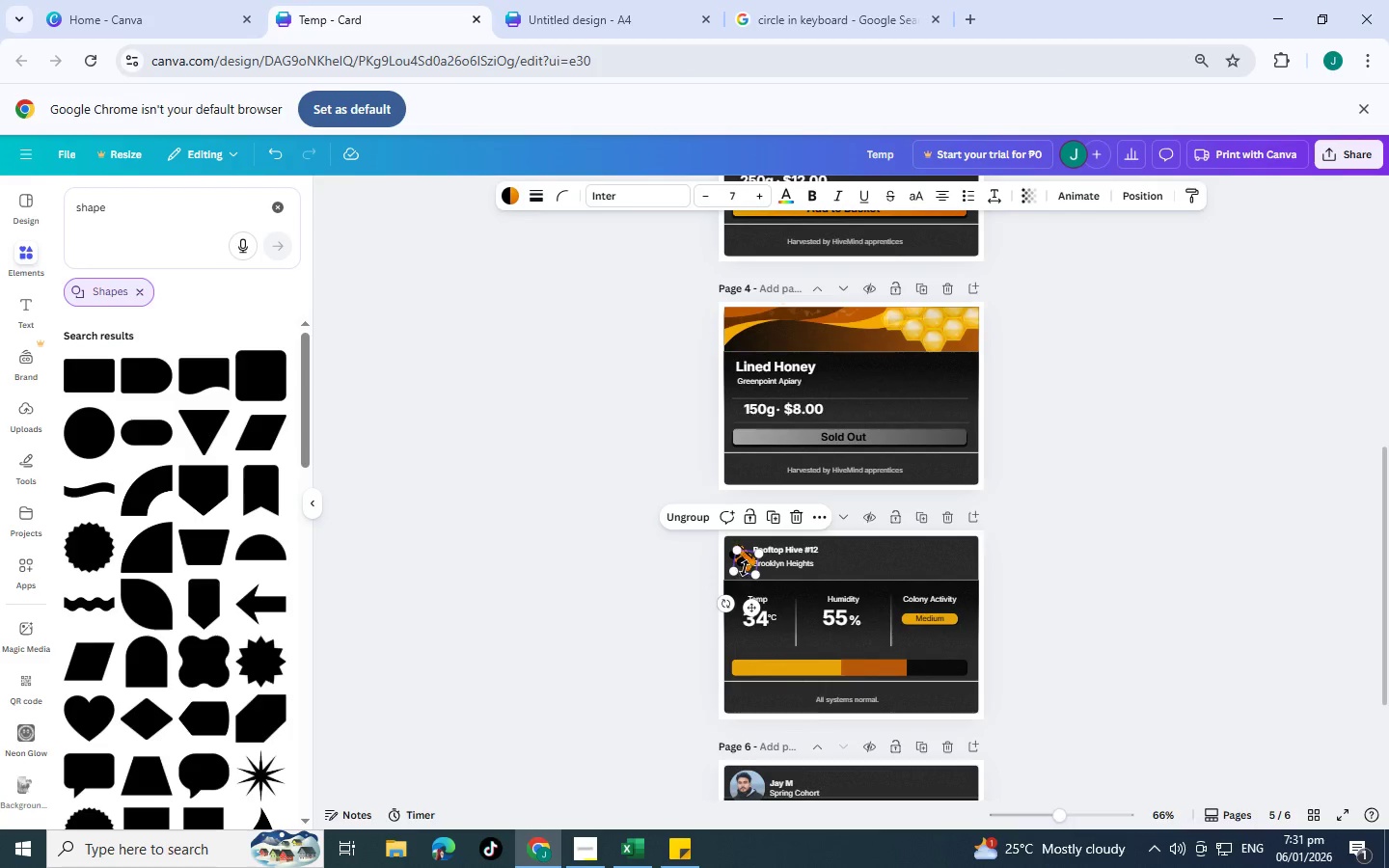 
key(Control+Z)
 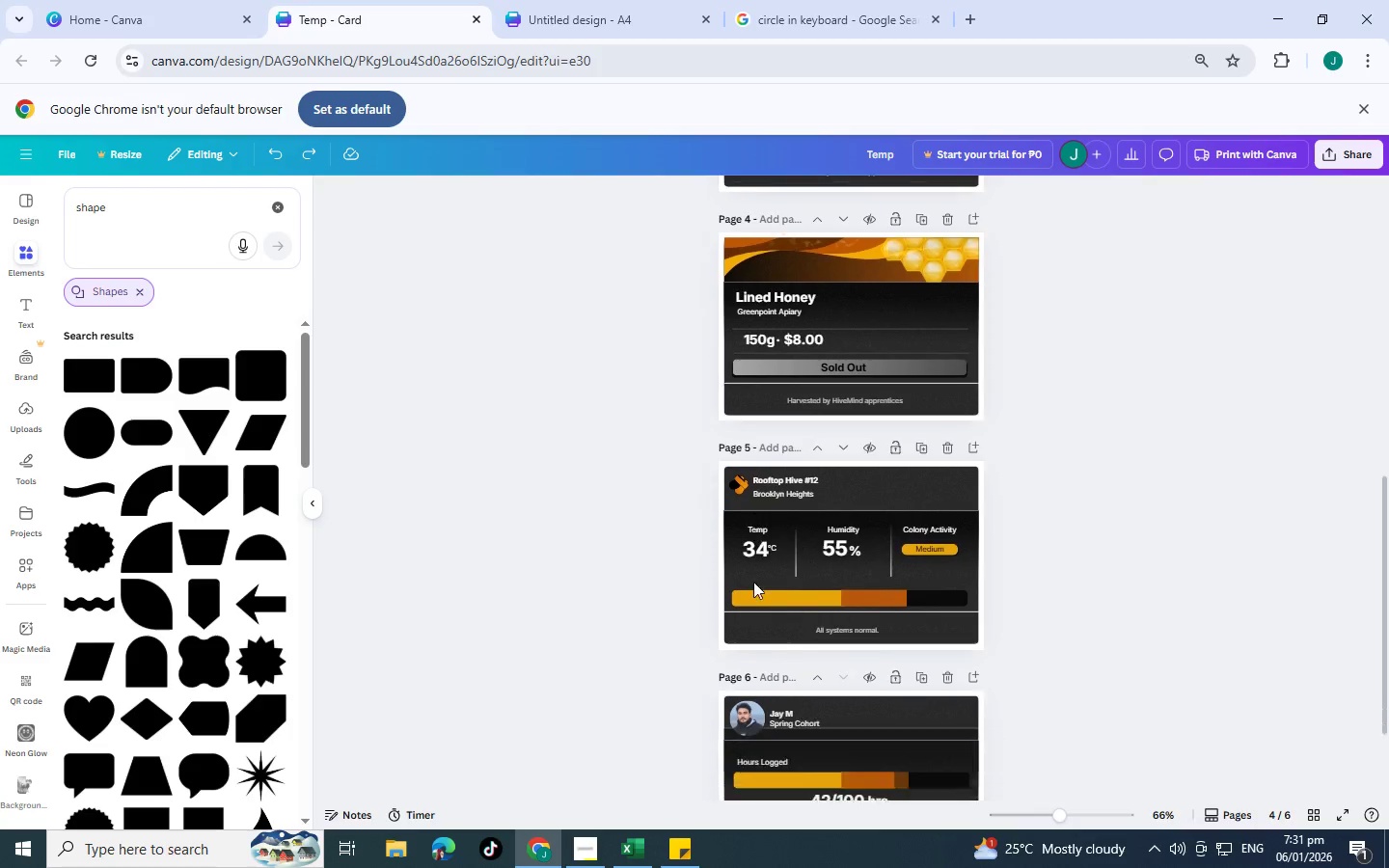 
scroll: coordinate [754, 582], scroll_direction: down, amount: 3.0
 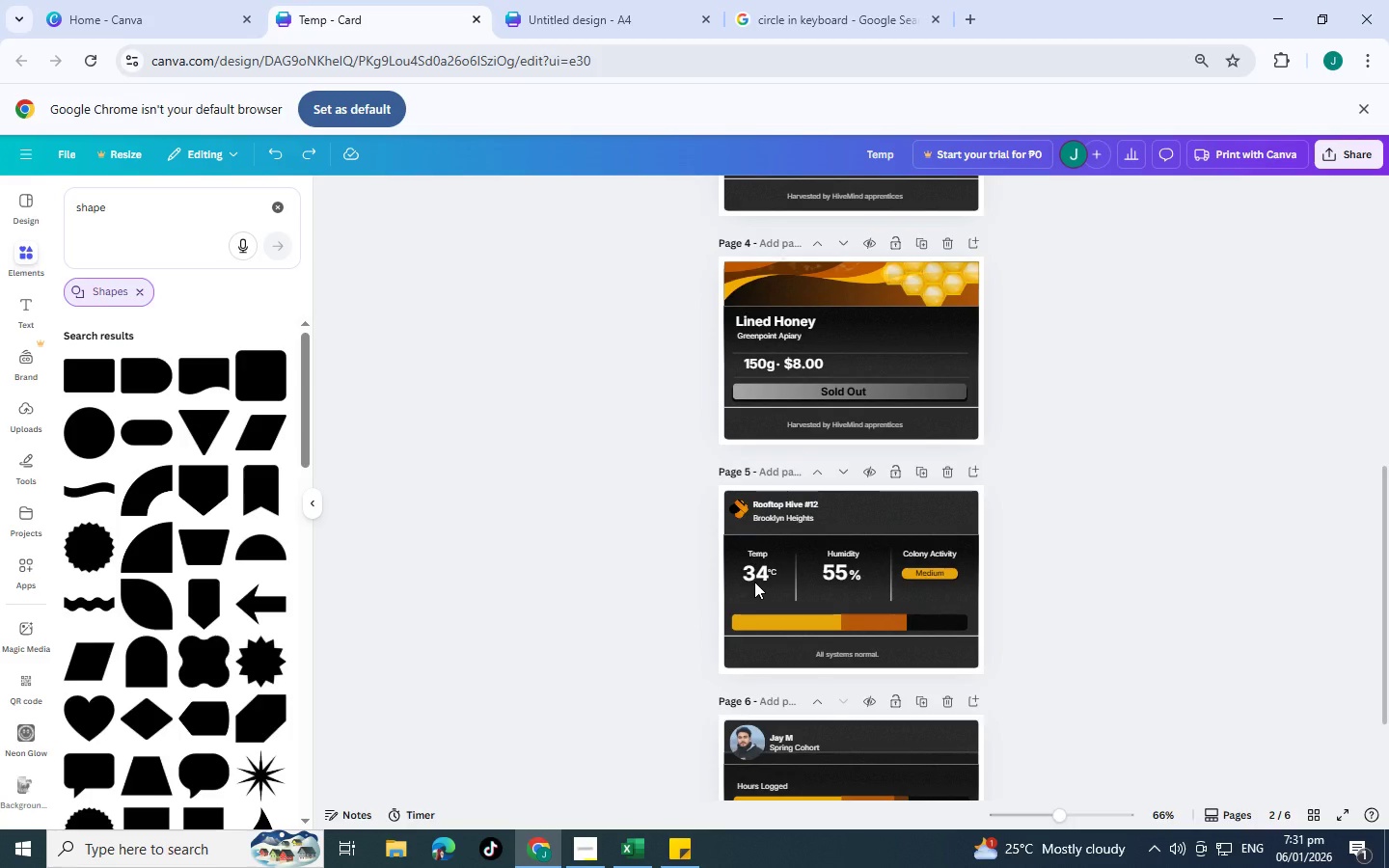 
key(Control+V)
 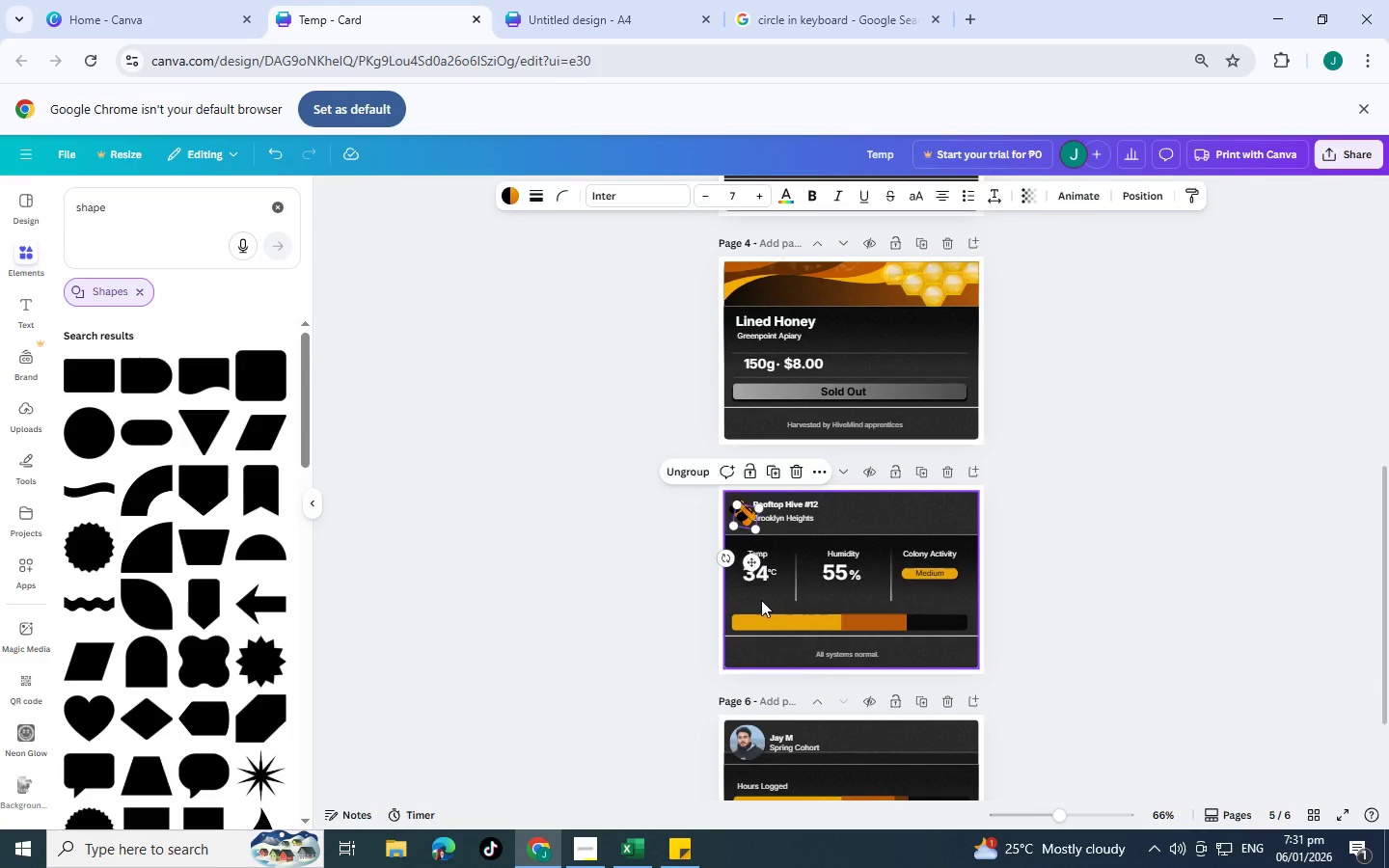 
scroll: coordinate [761, 600], scroll_direction: down, amount: 3.0
 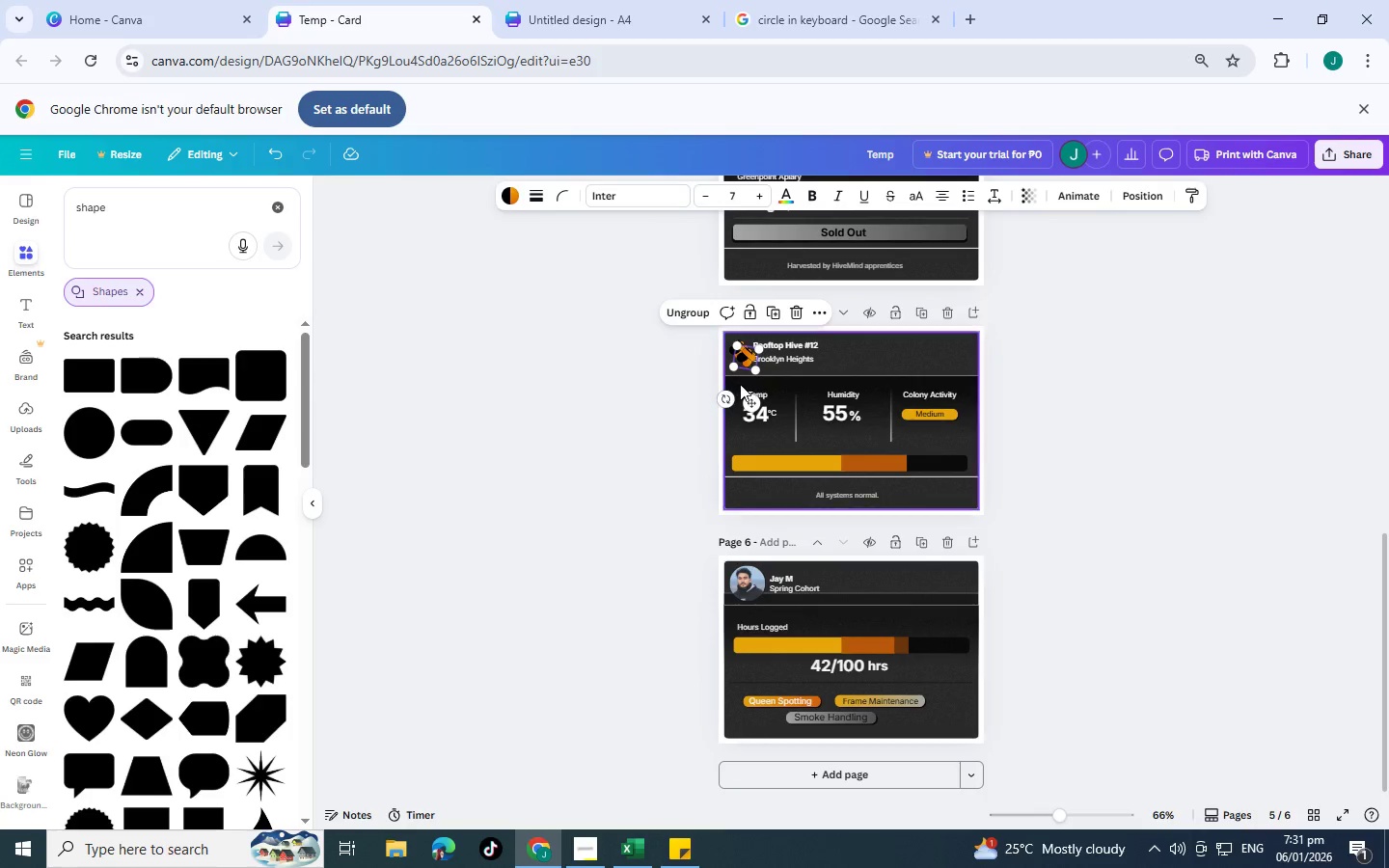 
key(Control+Z)
 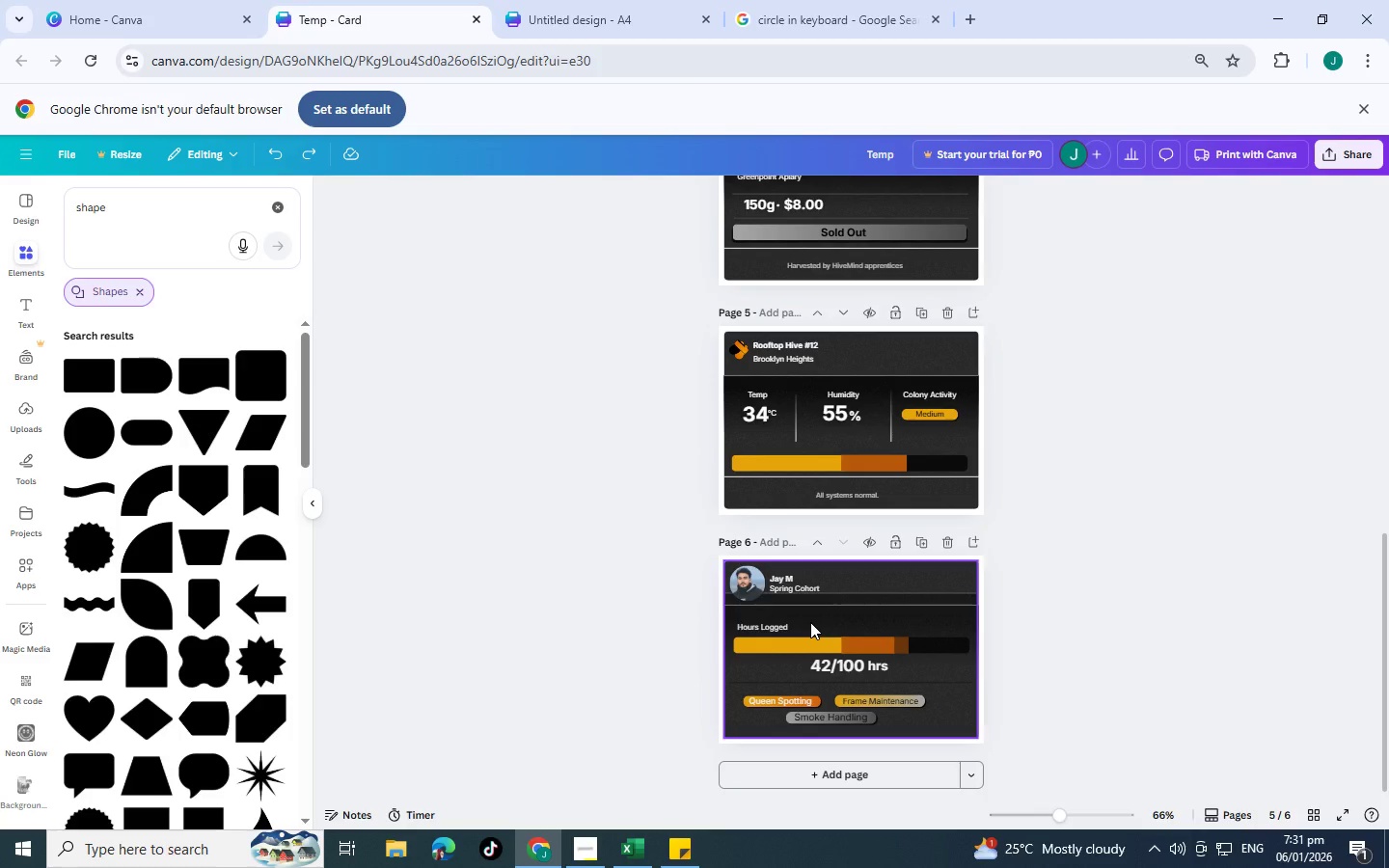 
left_click([810, 622])
 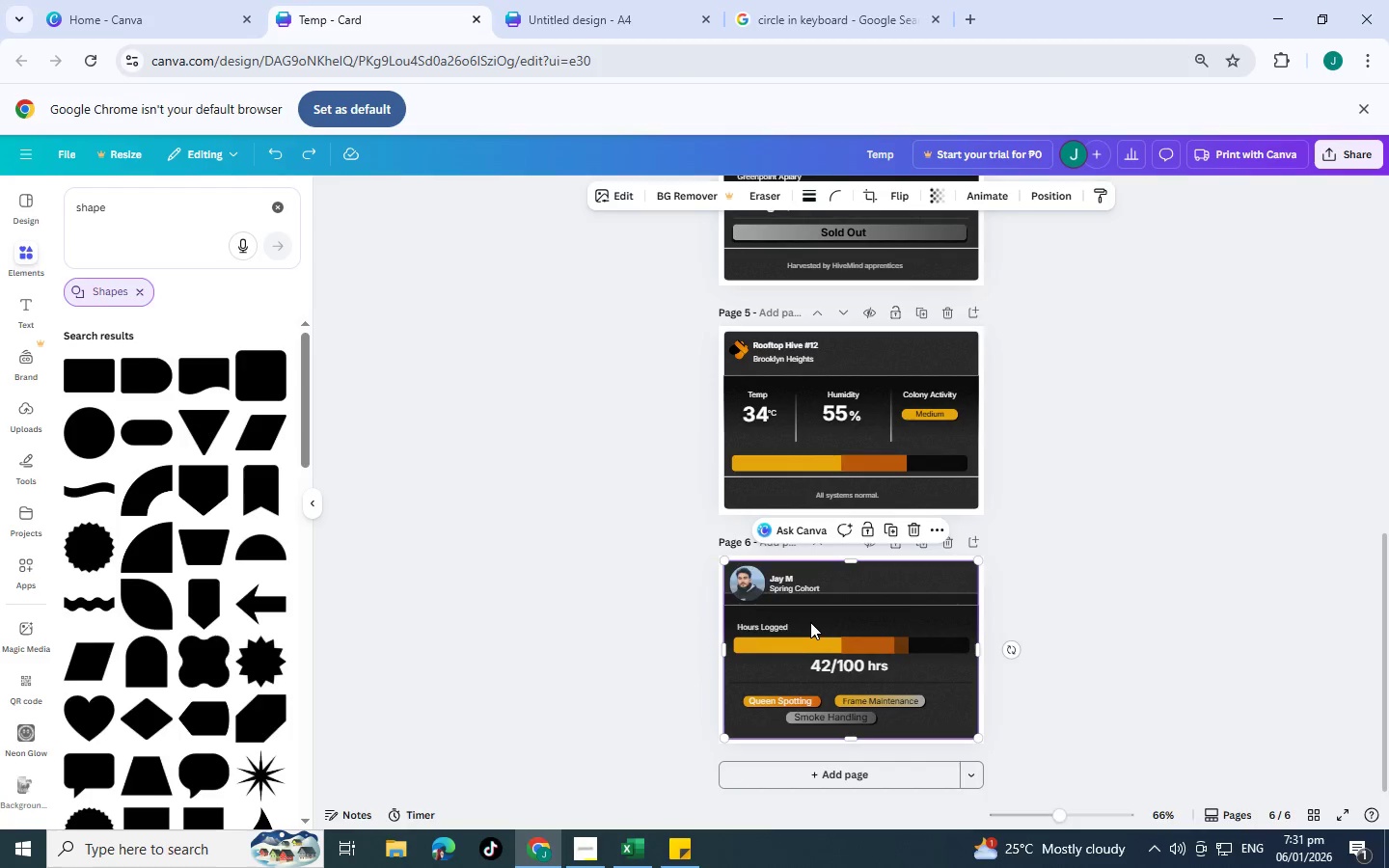 
key(Control+V)
 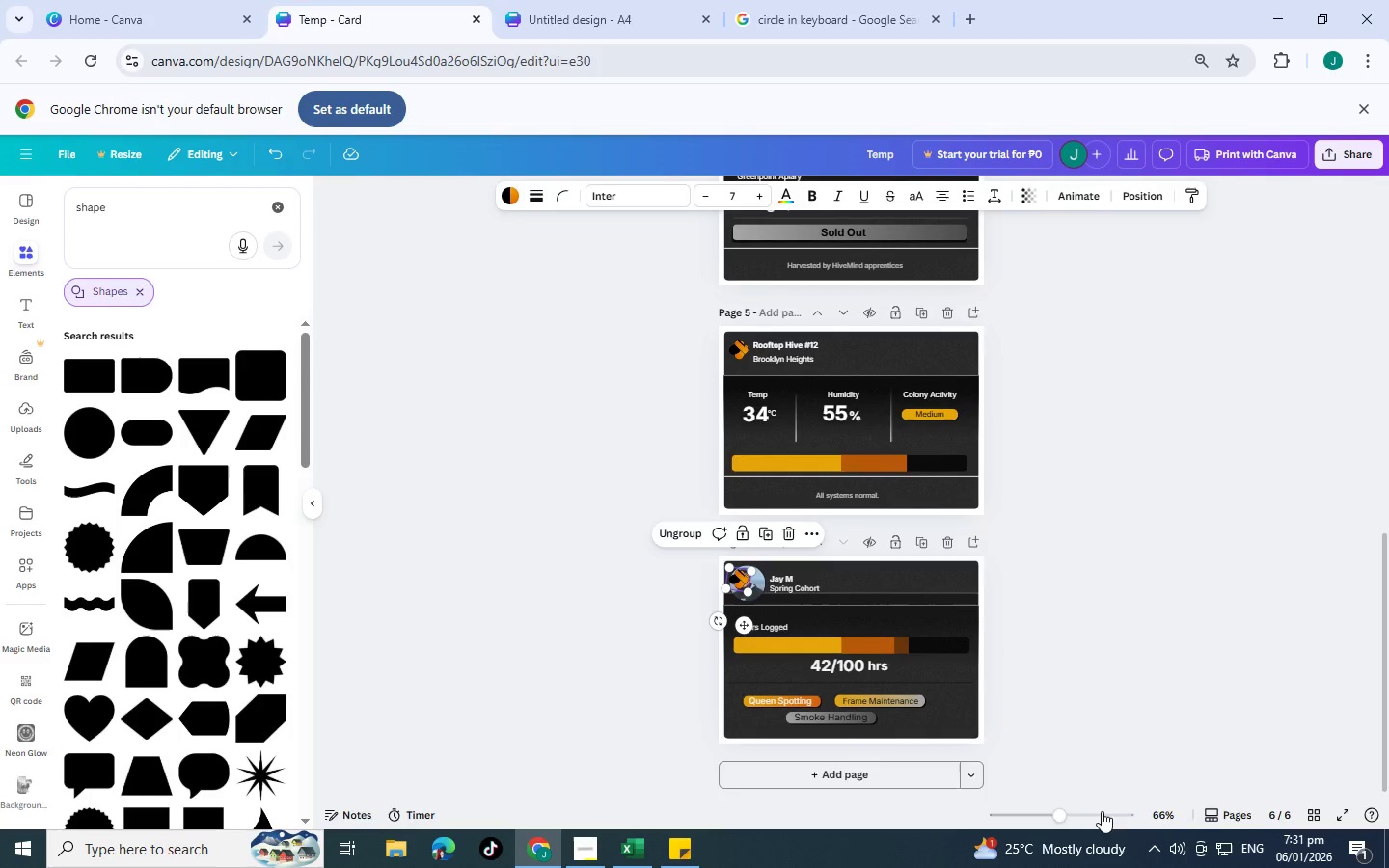 
left_click([1103, 818])
 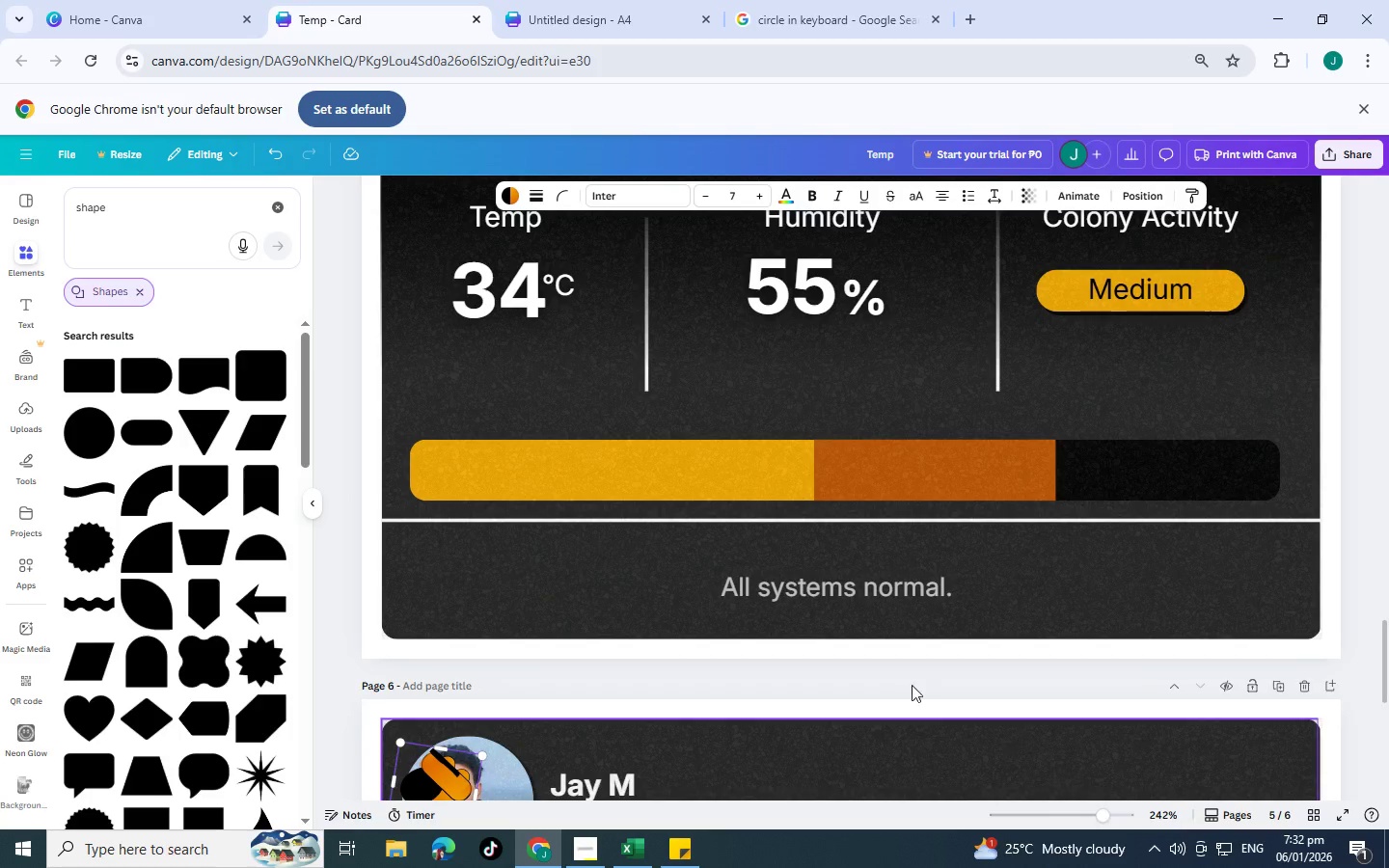 
scroll: coordinate [790, 674], scroll_direction: down, amount: 2.0
 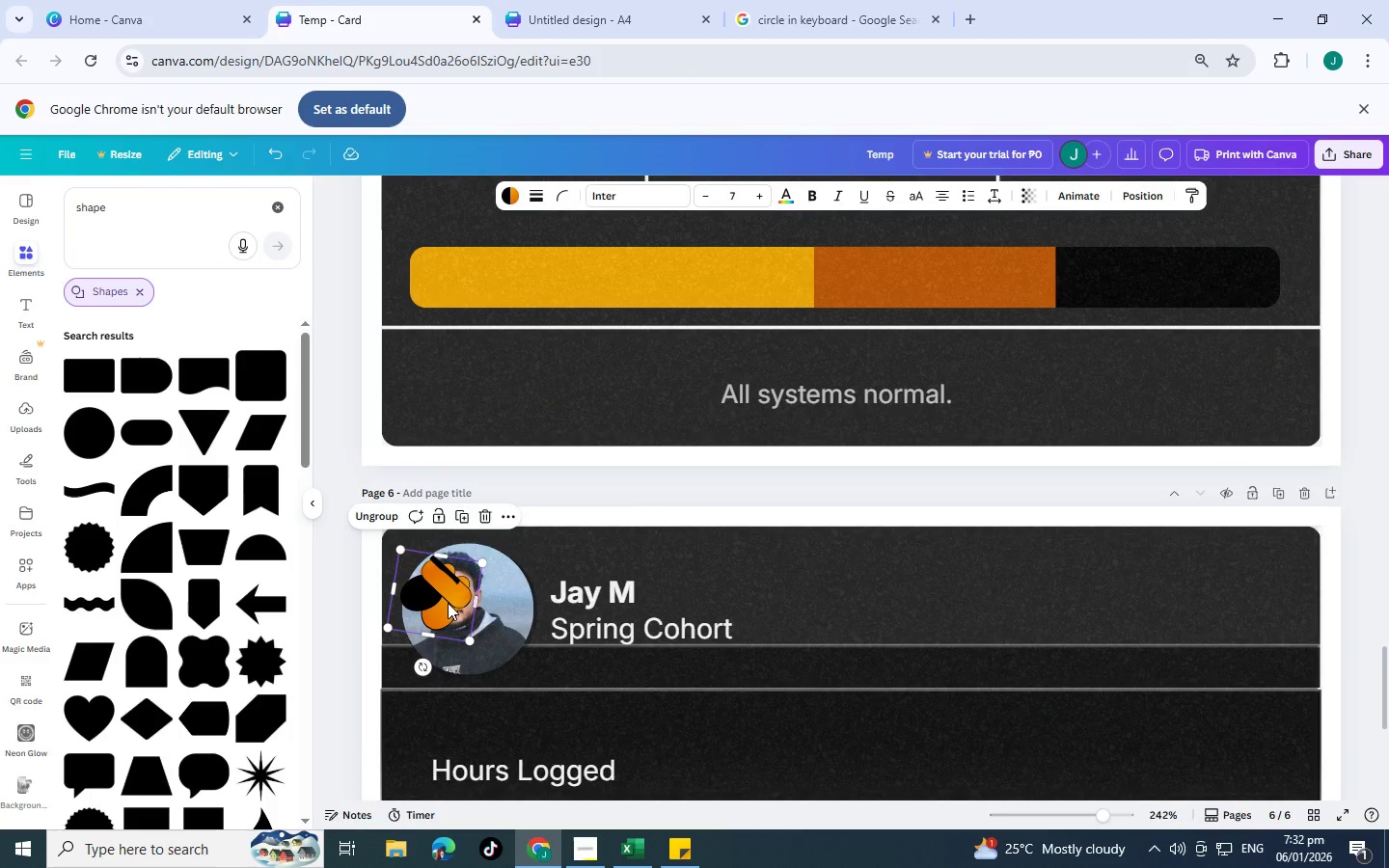 
left_click_drag(start_coordinate=[448, 603], to_coordinate=[517, 668])
 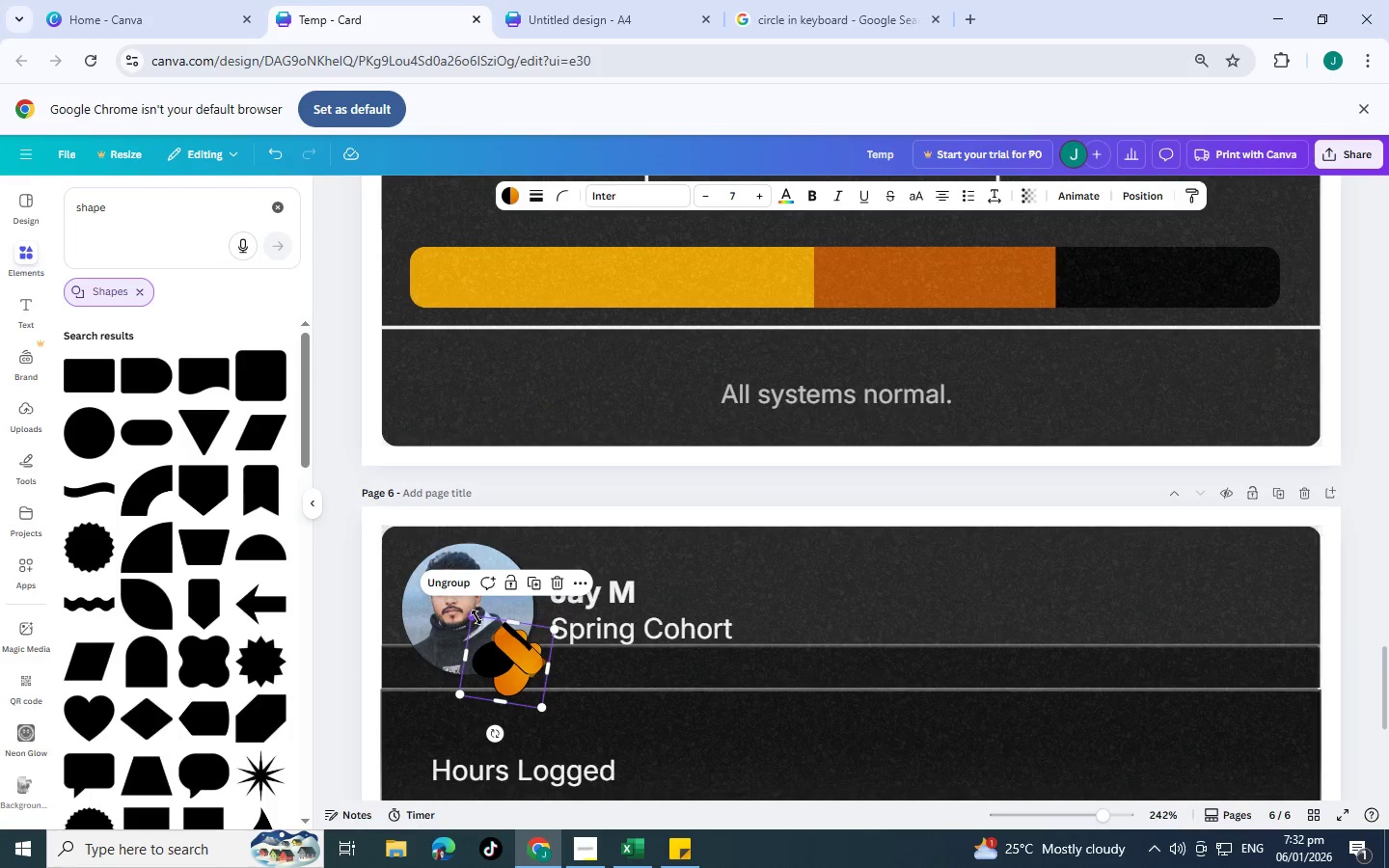 
left_click_drag(start_coordinate=[477, 617], to_coordinate=[513, 671])
 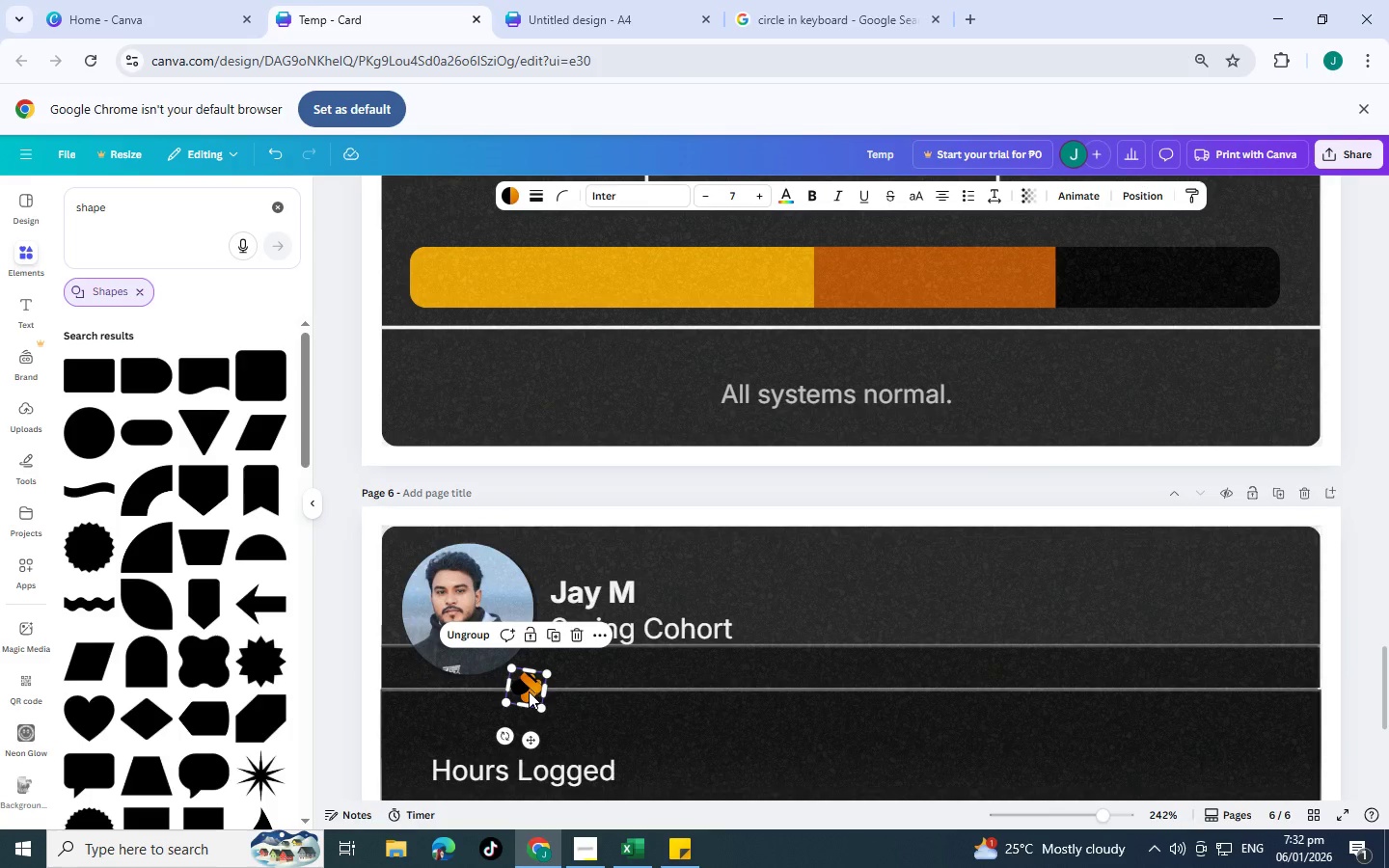 
left_click_drag(start_coordinate=[531, 692], to_coordinate=[511, 671])
 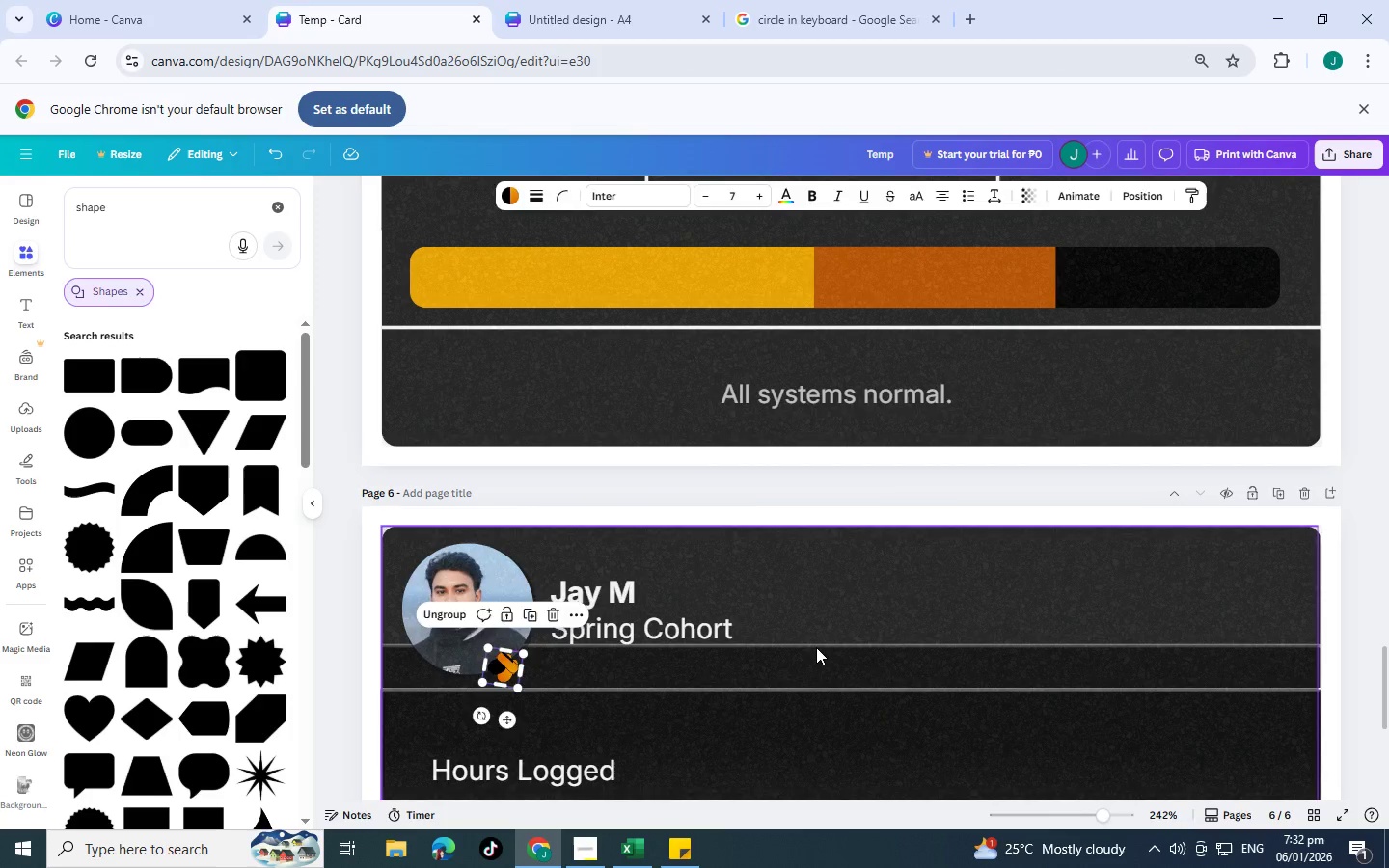 
left_click([816, 647])
 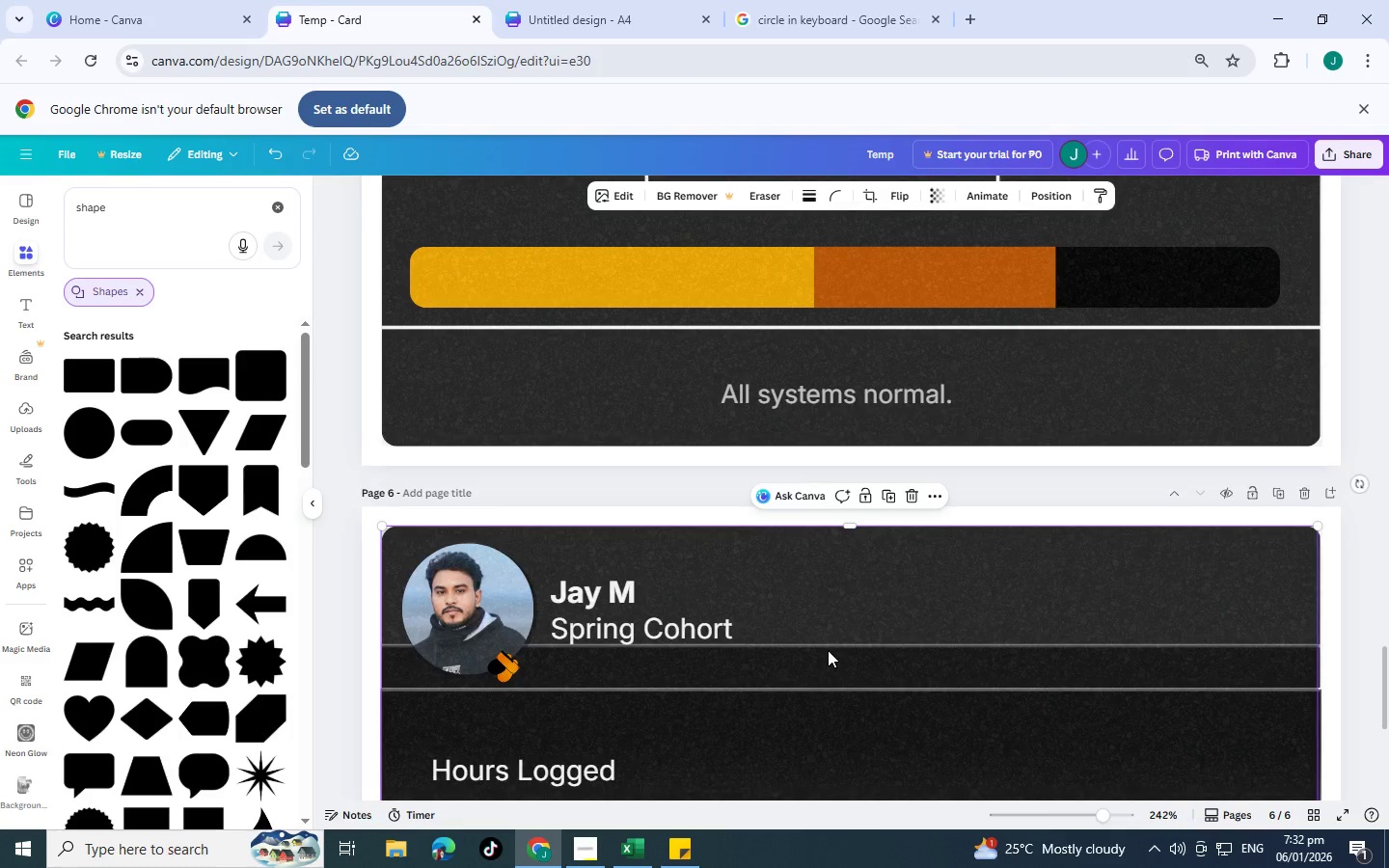 
scroll: coordinate [825, 650], scroll_direction: up, amount: 9.0
 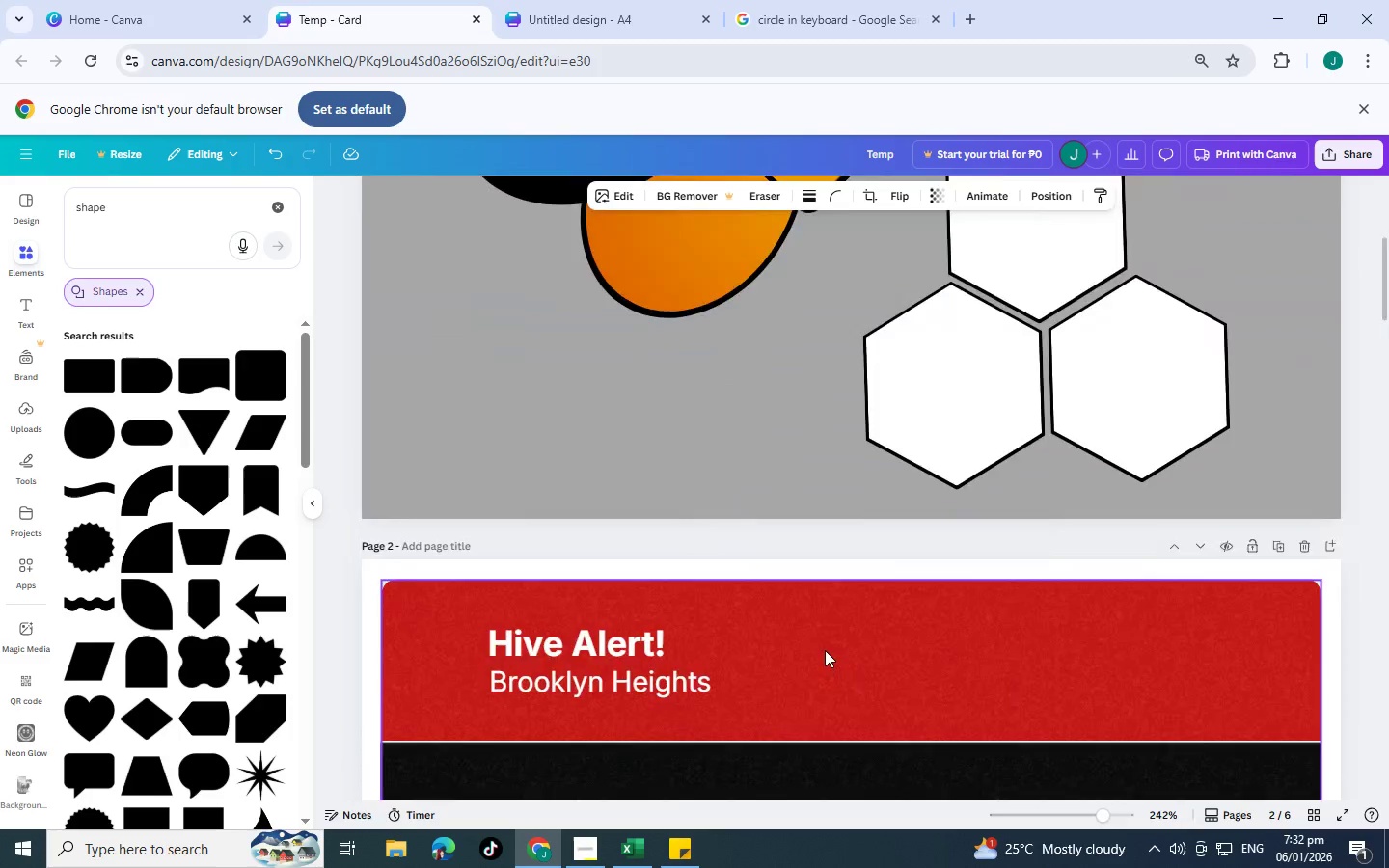 
left_click([616, 503])
 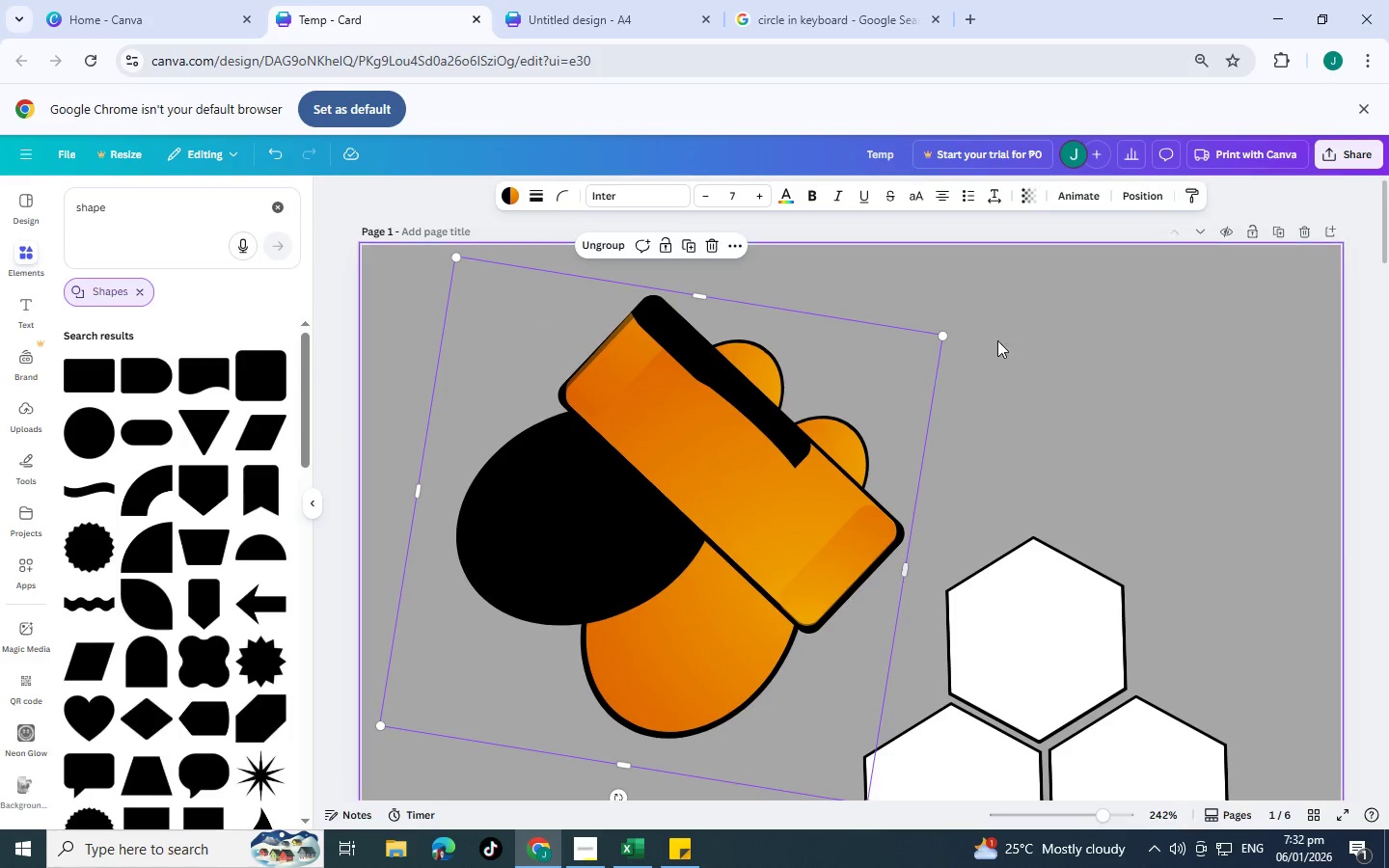 
left_click([1131, 303])
 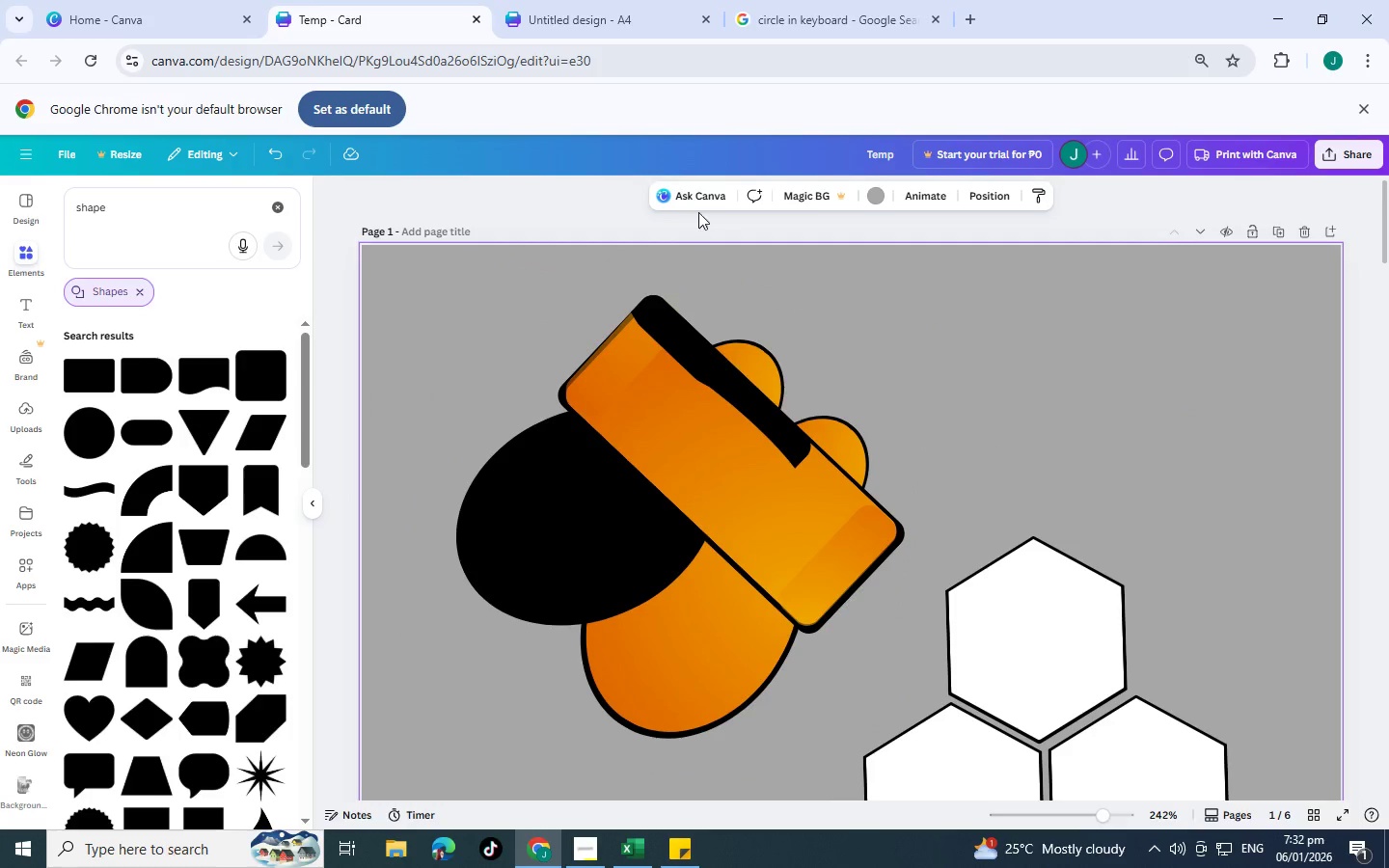 
mouse_move([773, 200])
 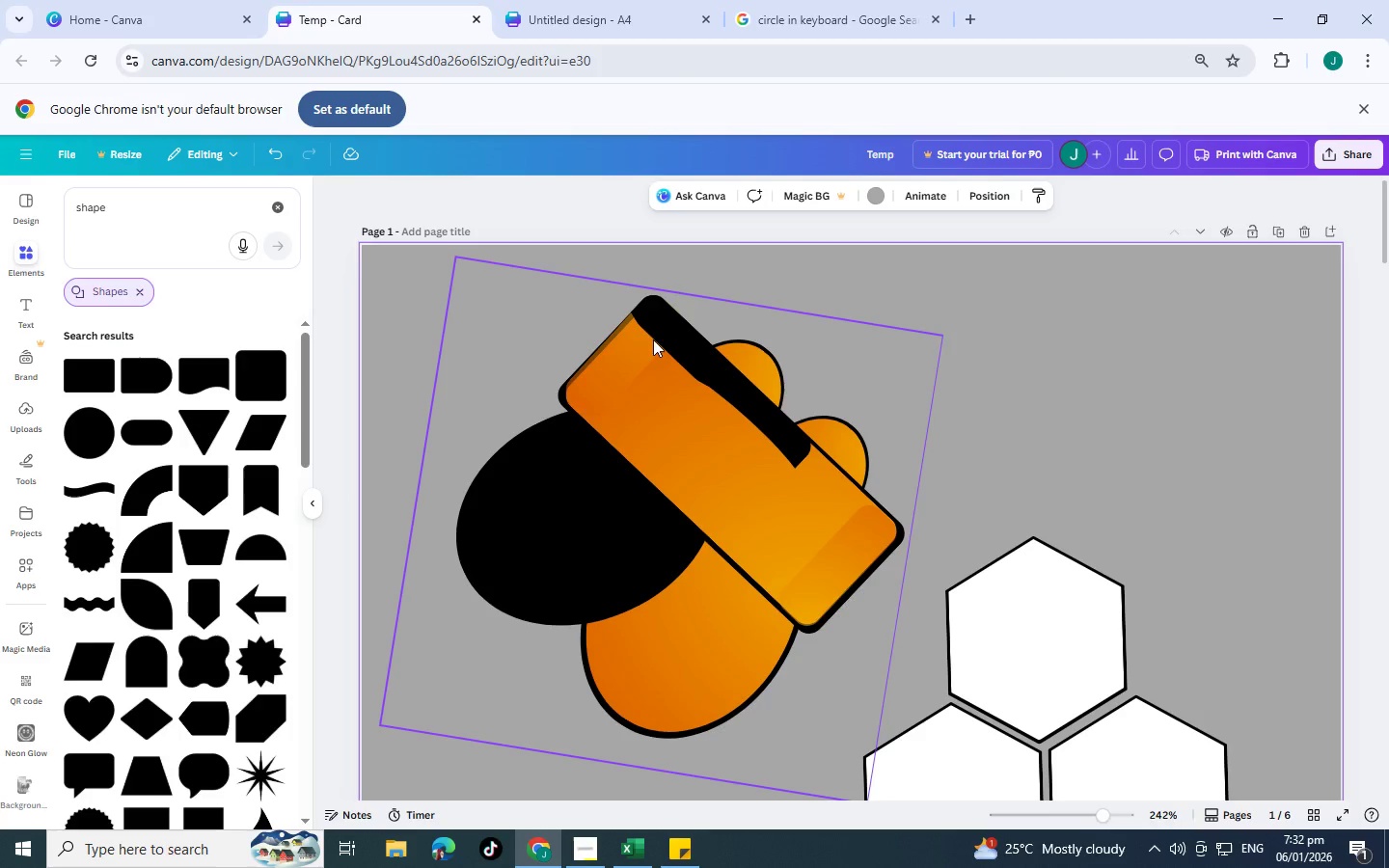 
left_click([644, 338])
 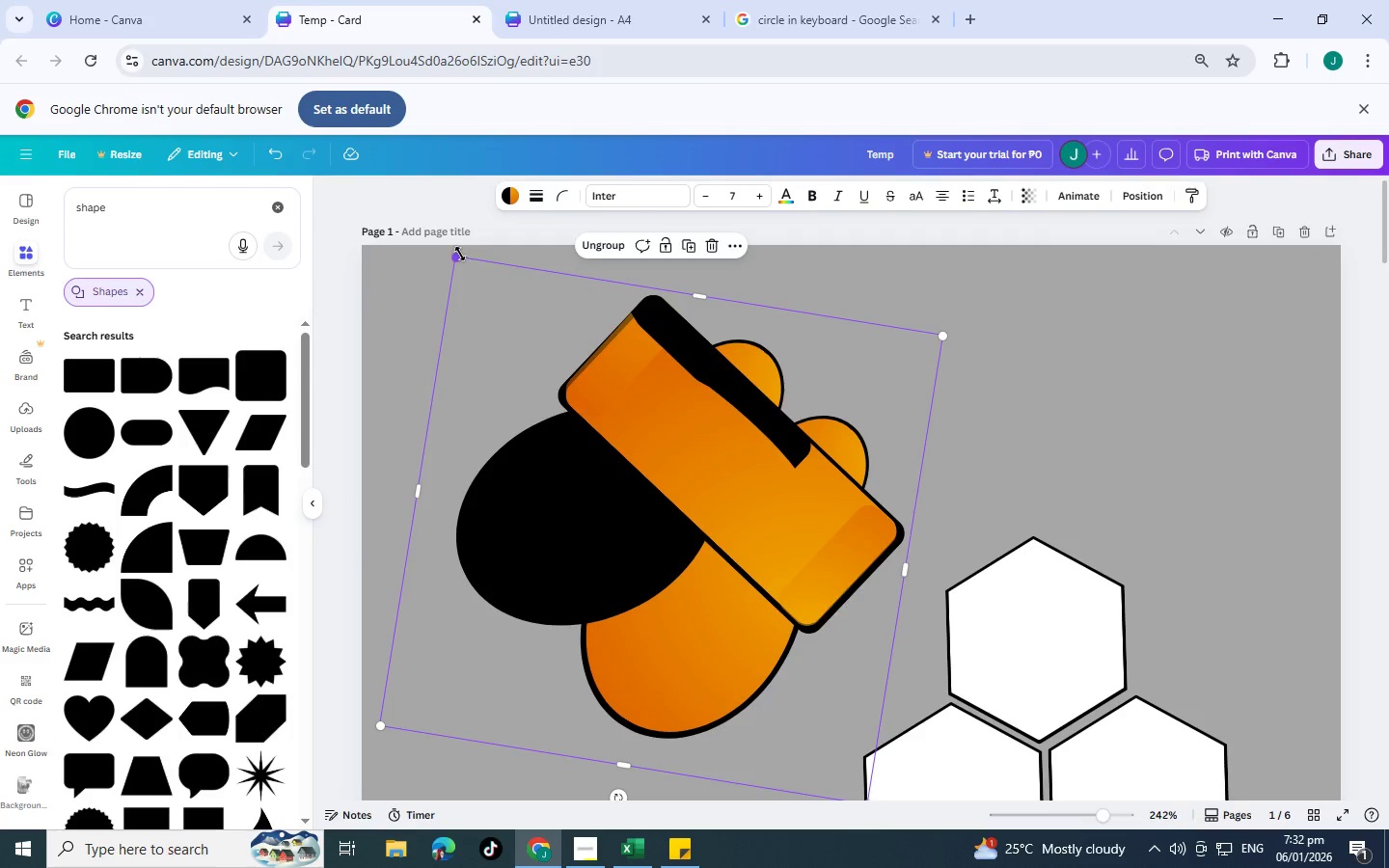 
left_click_drag(start_coordinate=[460, 254], to_coordinate=[799, 667])
 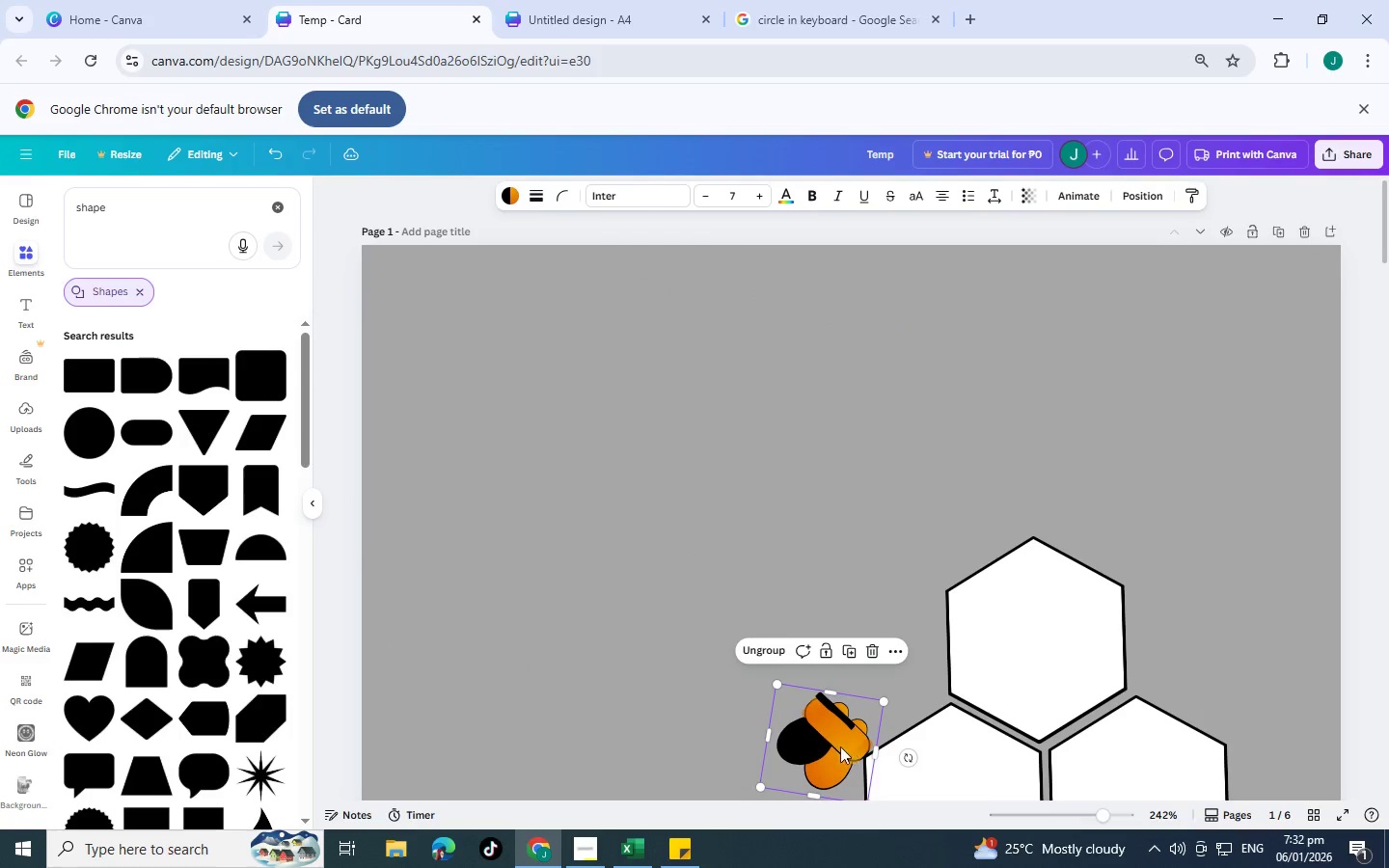 
left_click_drag(start_coordinate=[840, 746], to_coordinate=[502, 364])
 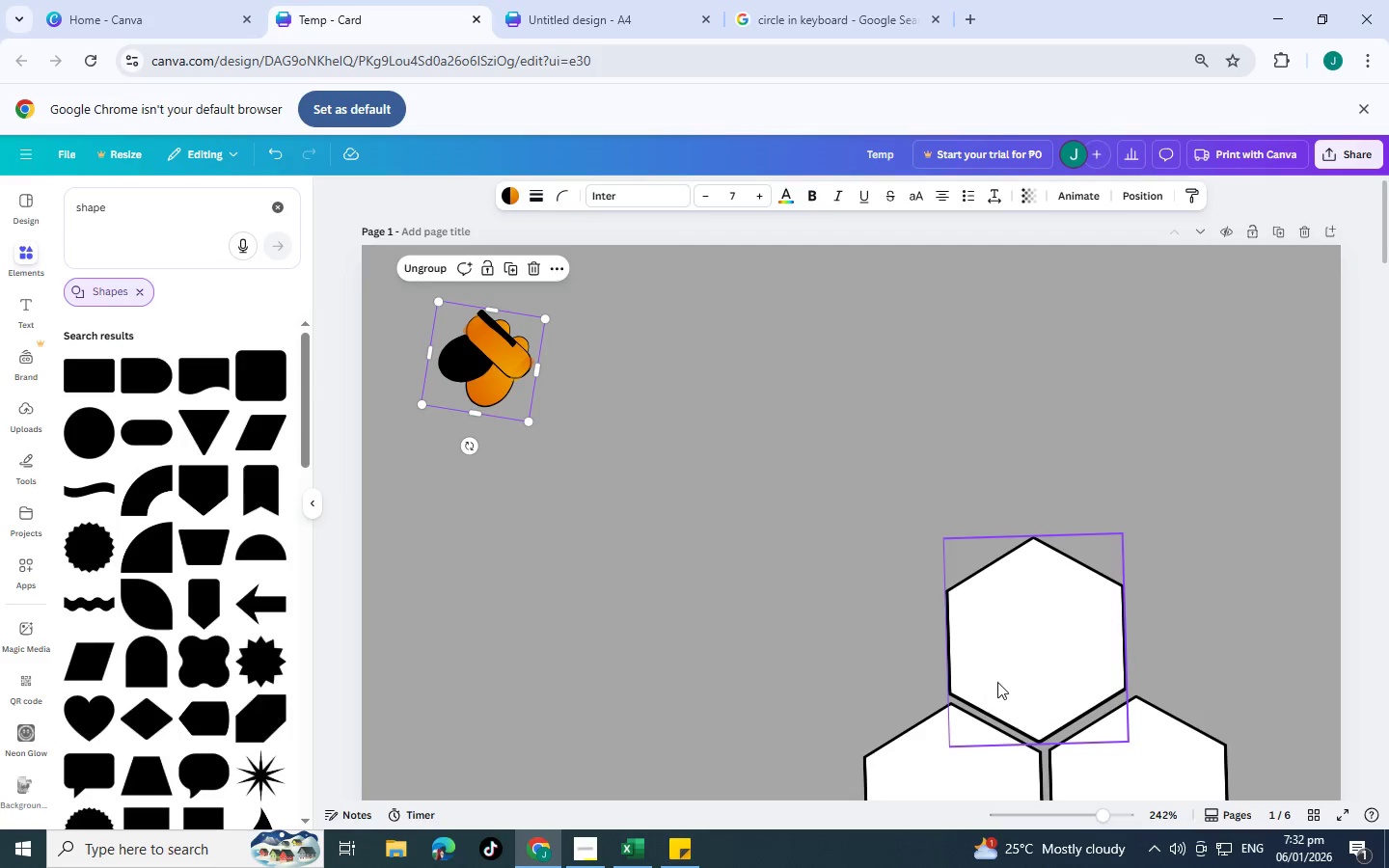 
left_click([1001, 682])
 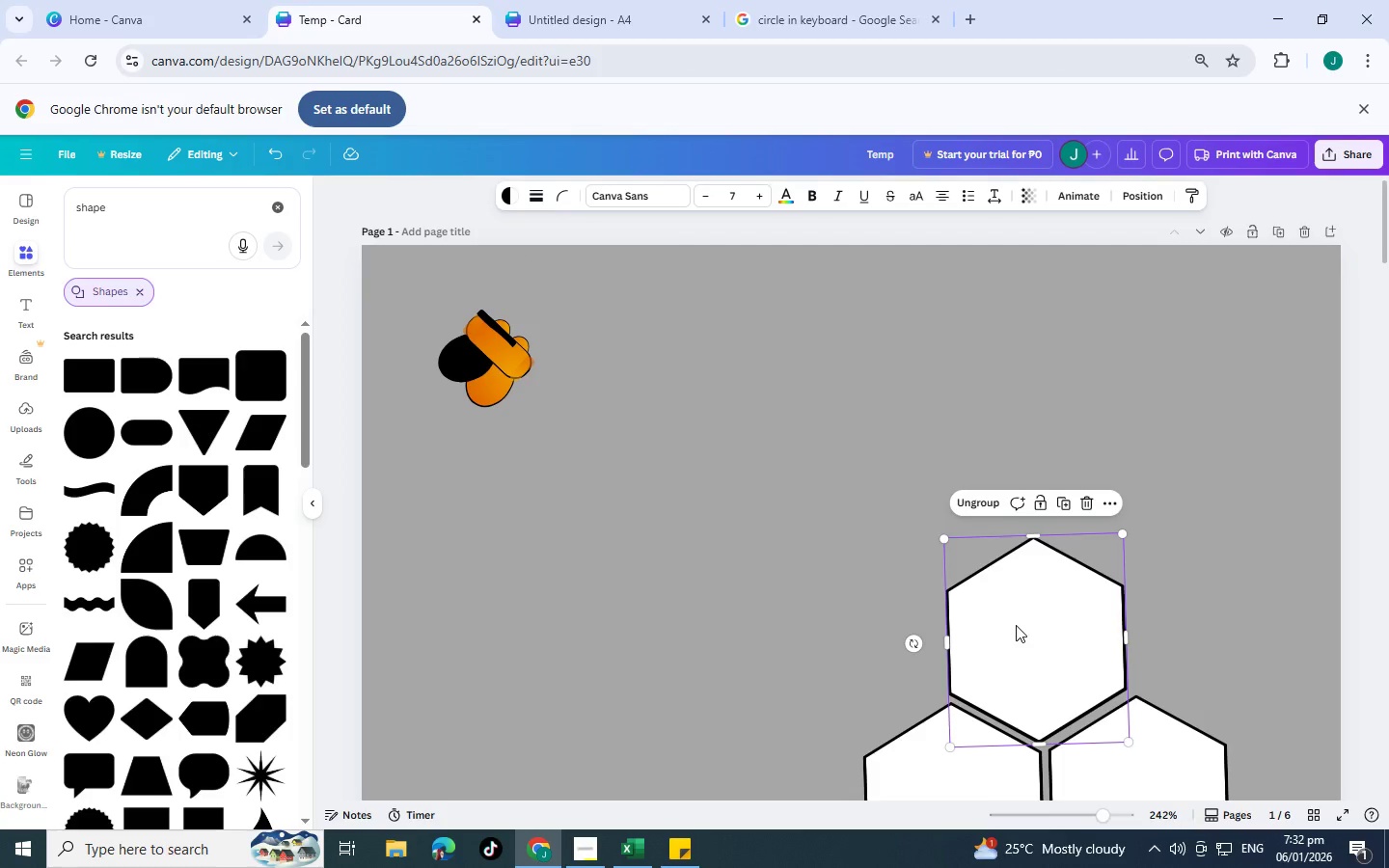 
left_click_drag(start_coordinate=[1016, 625], to_coordinate=[864, 467])
 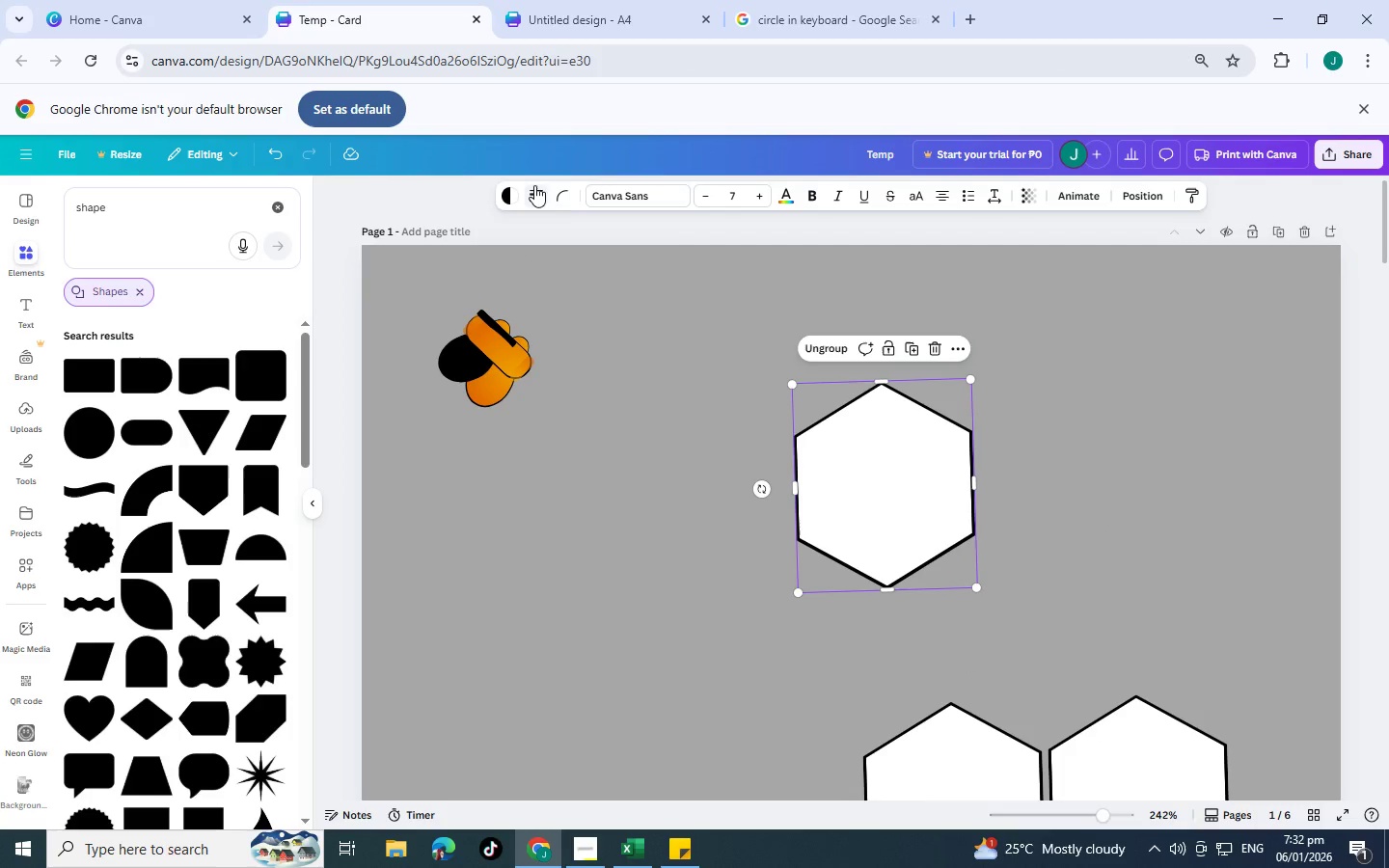 
left_click([507, 197])
 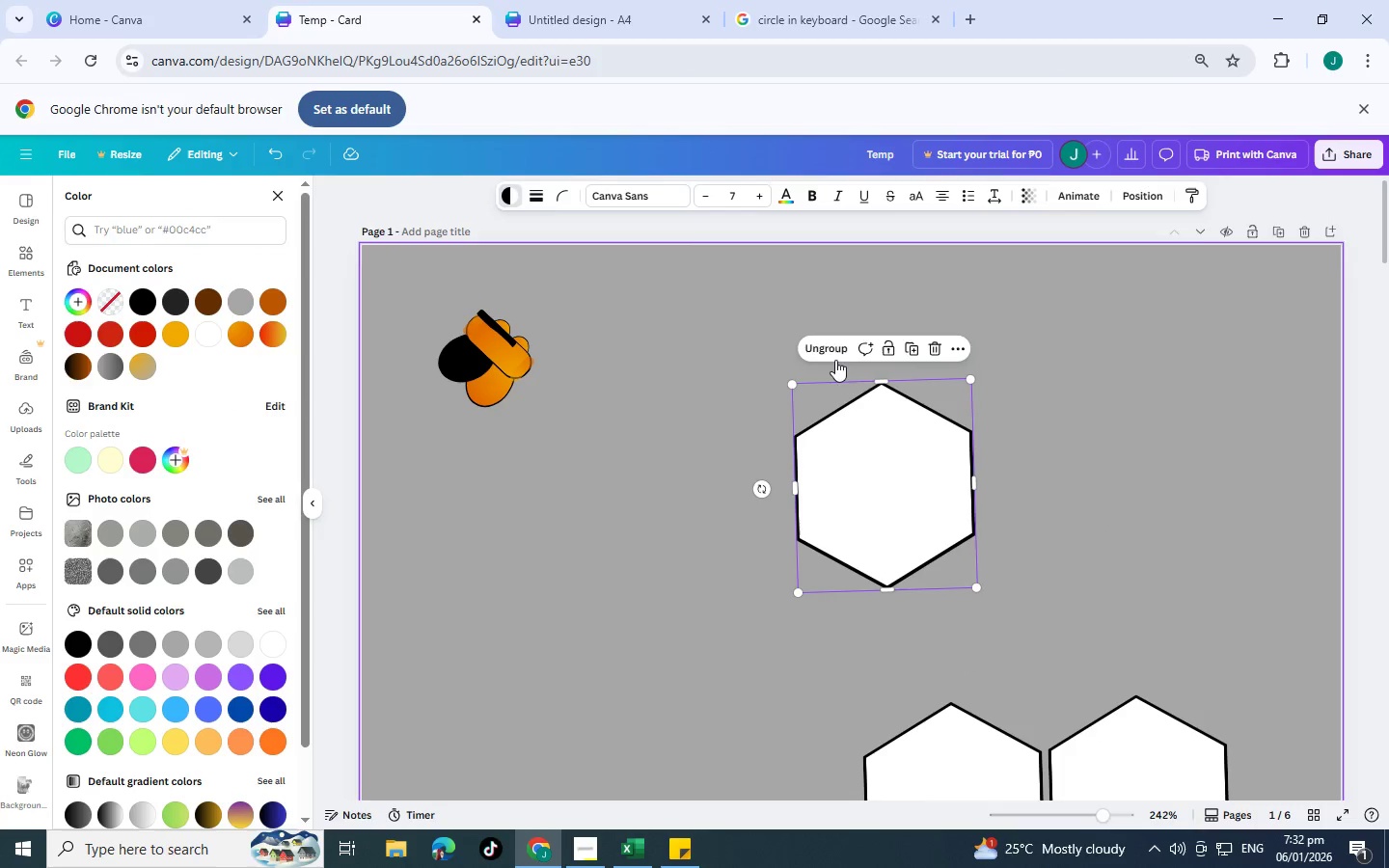 
left_click([832, 348])
 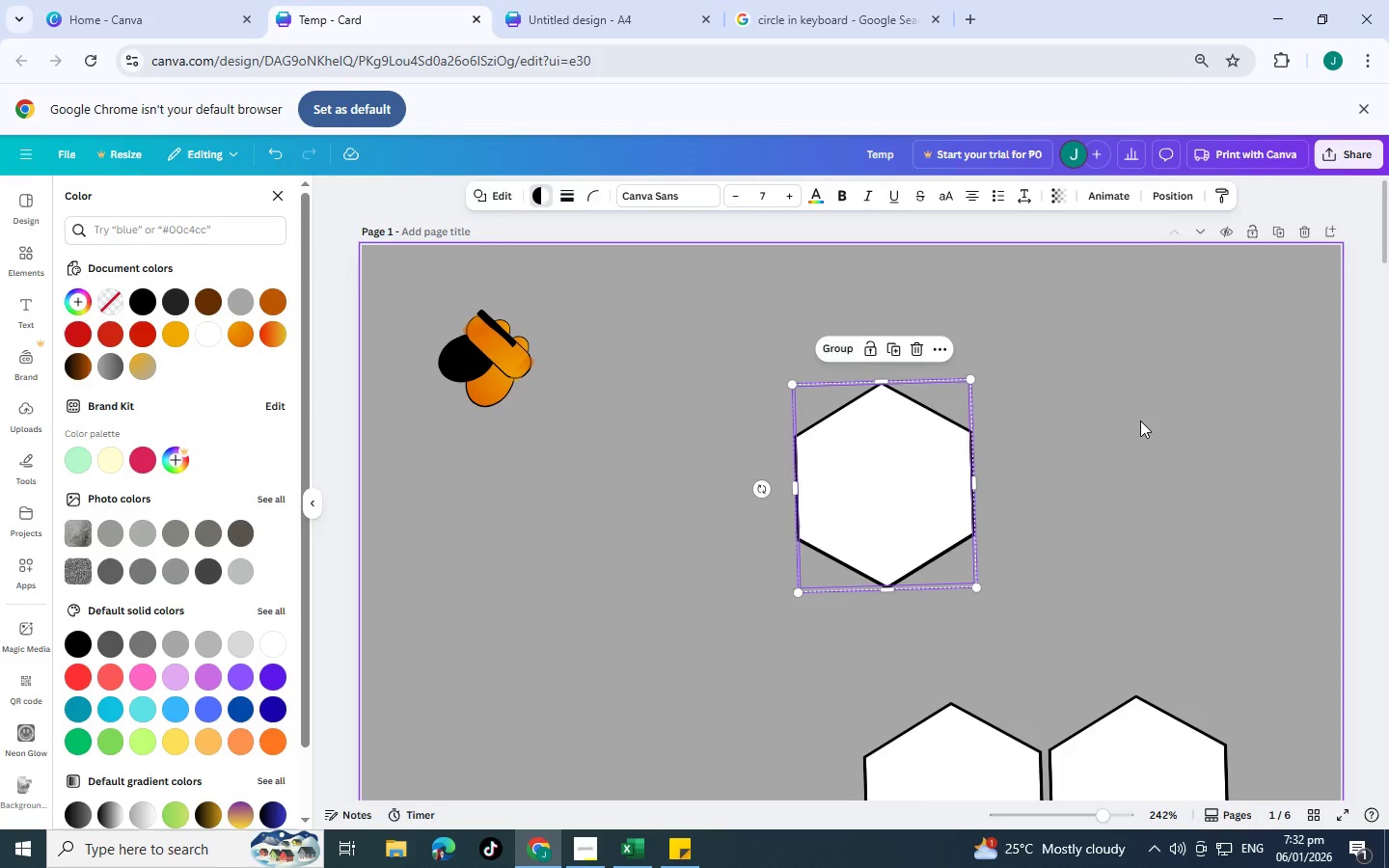 
left_click([1140, 420])
 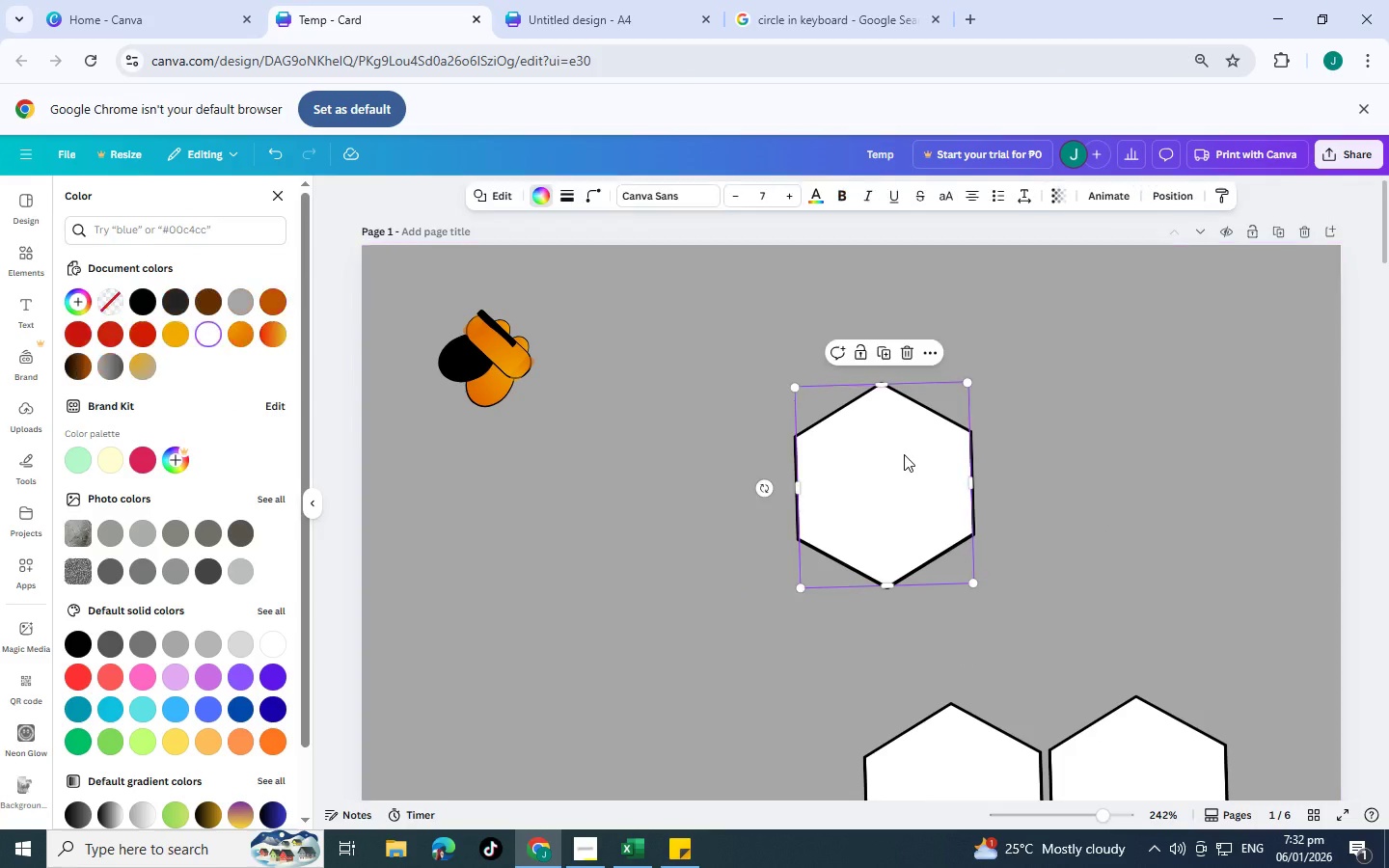 
left_click_drag(start_coordinate=[904, 454], to_coordinate=[537, 202])
 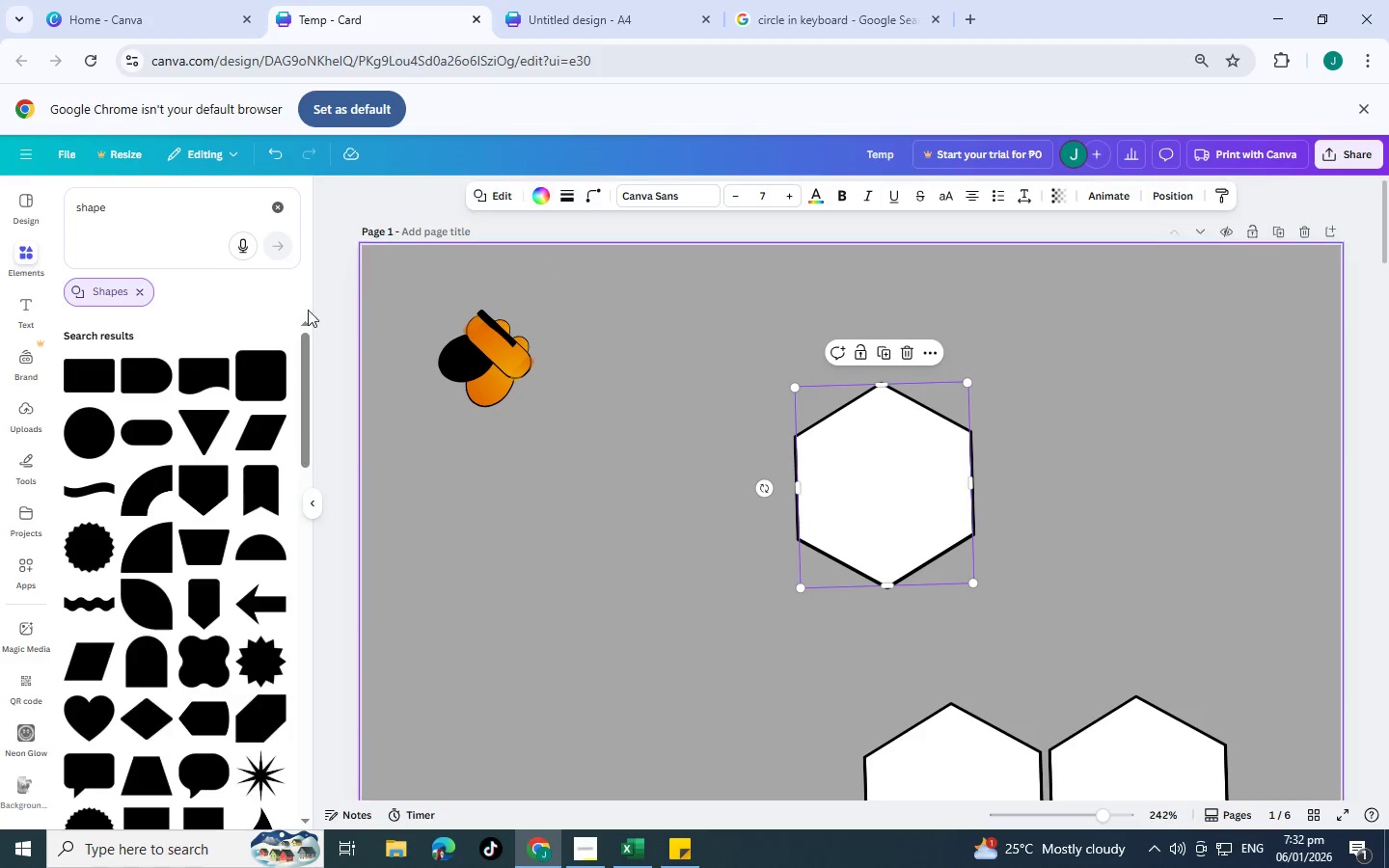 
left_click([537, 202])
 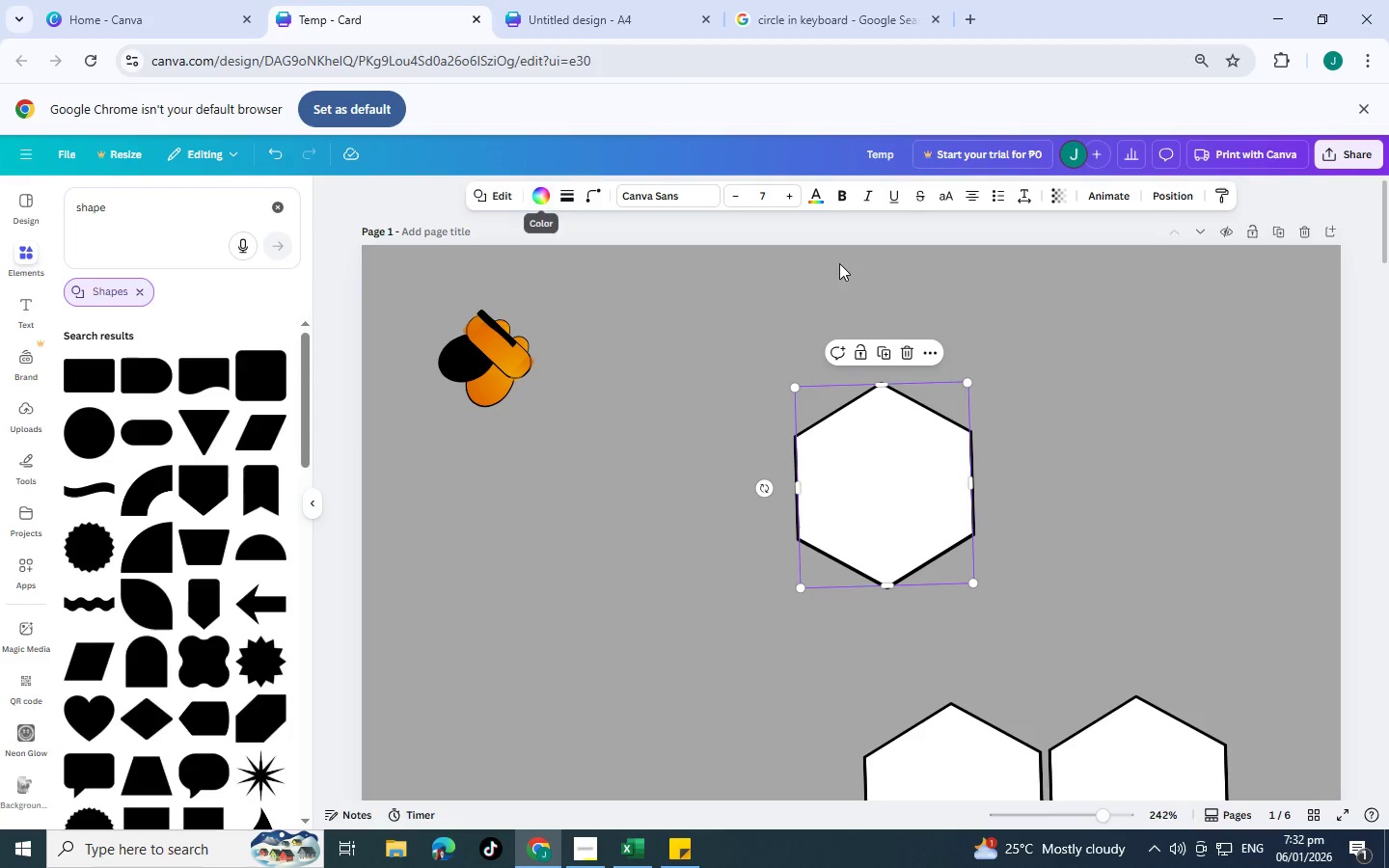 
left_click([1163, 201])
 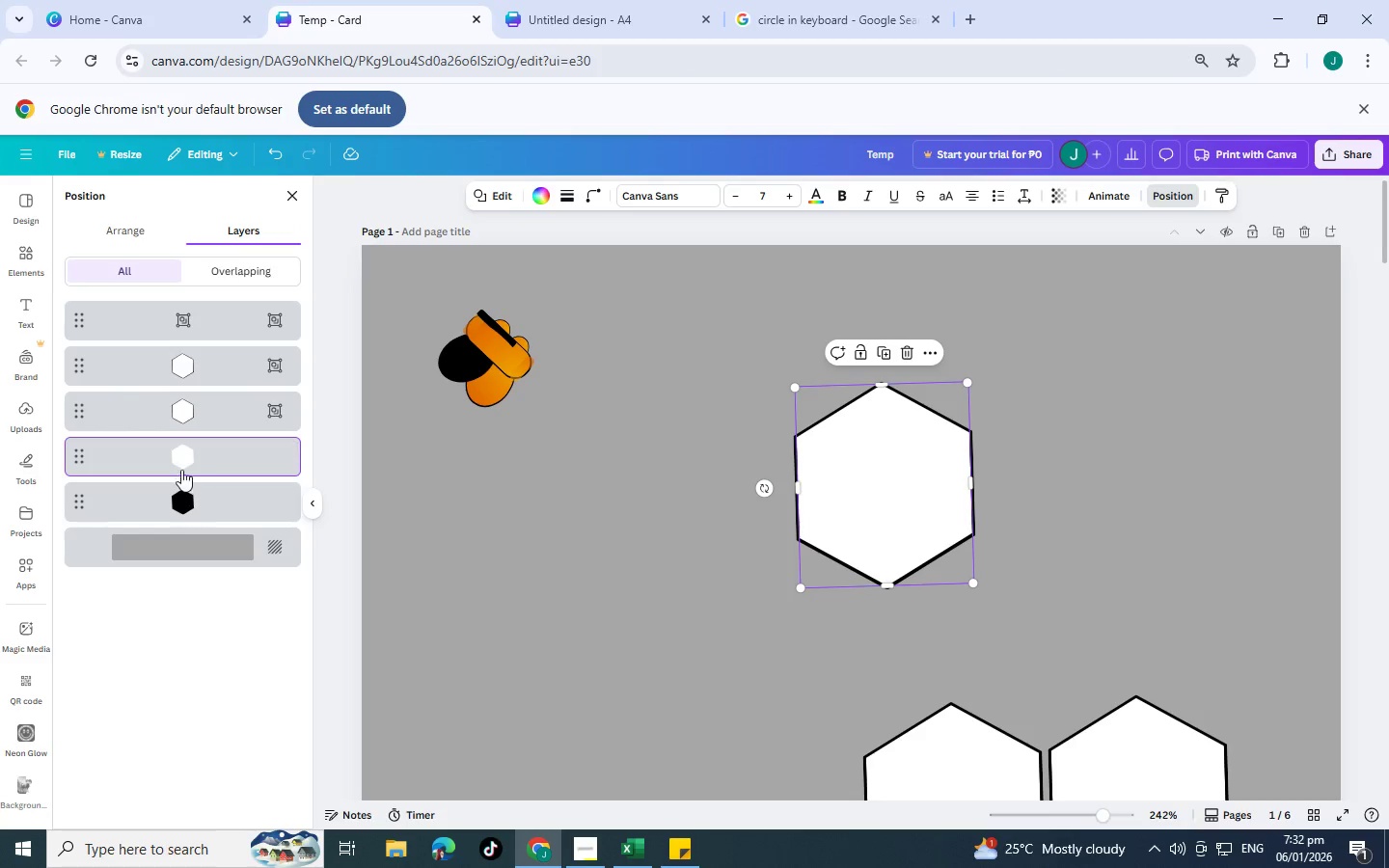 
left_click([179, 454])
 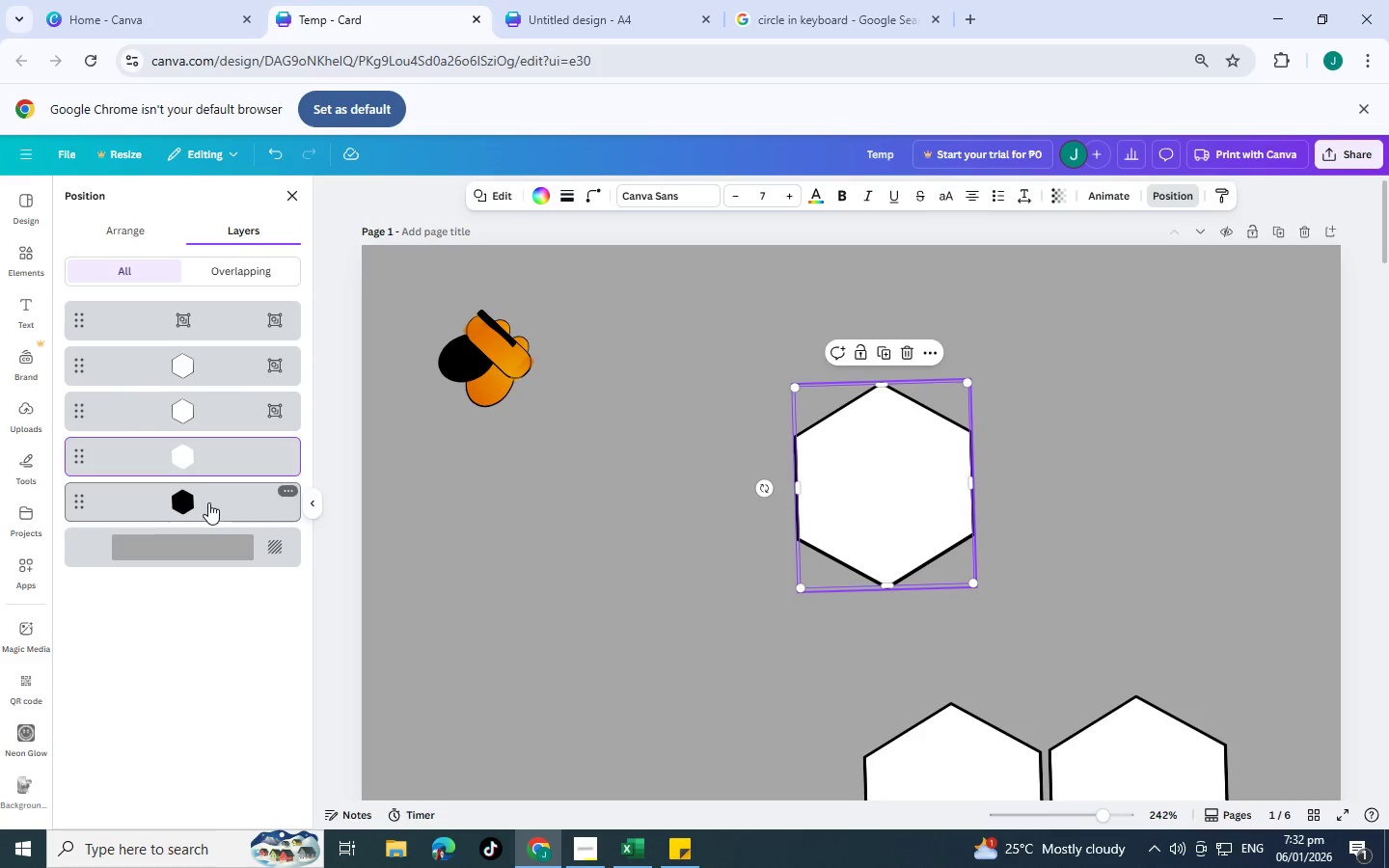 
left_click([208, 502])
 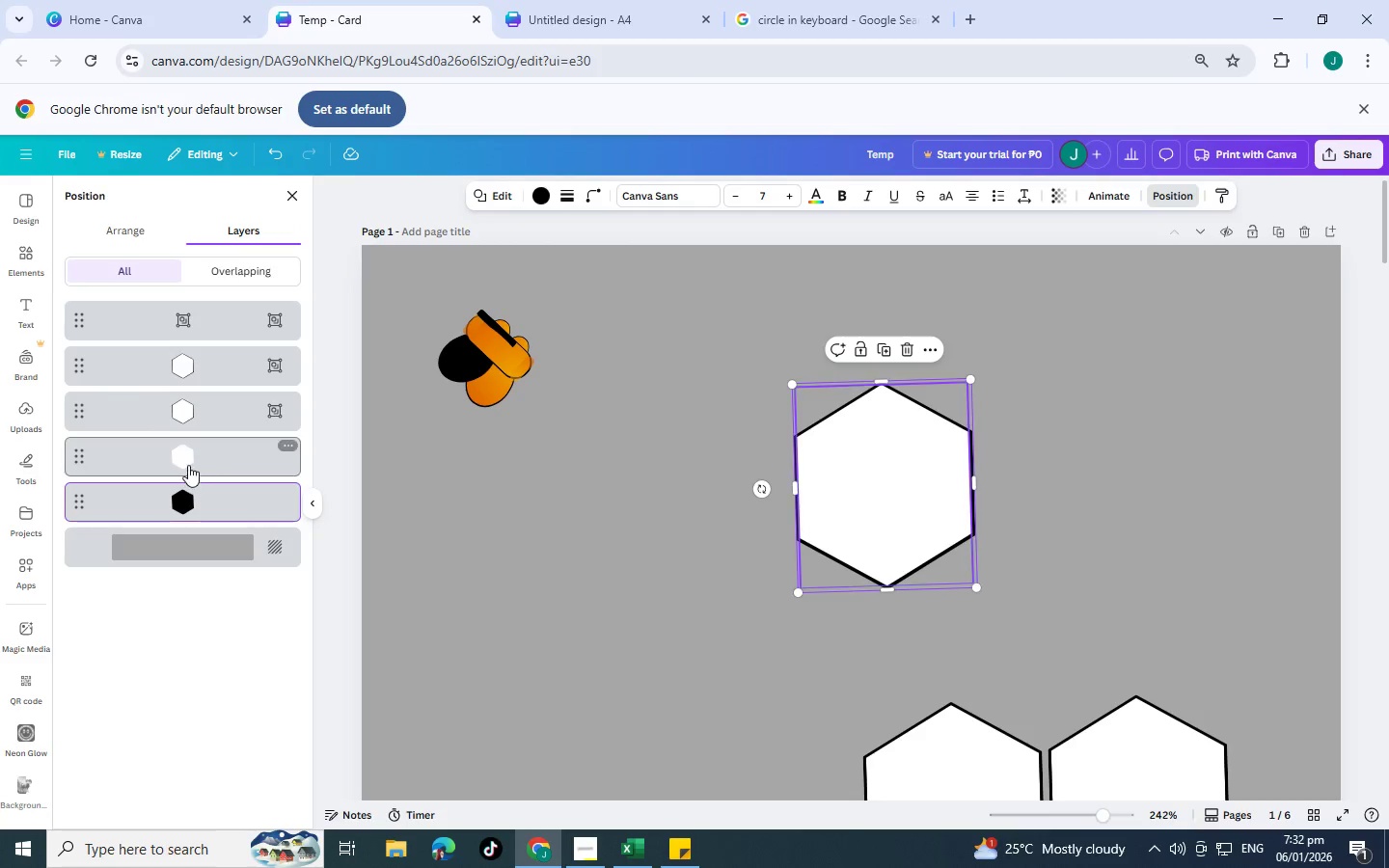 
left_click([188, 465])
 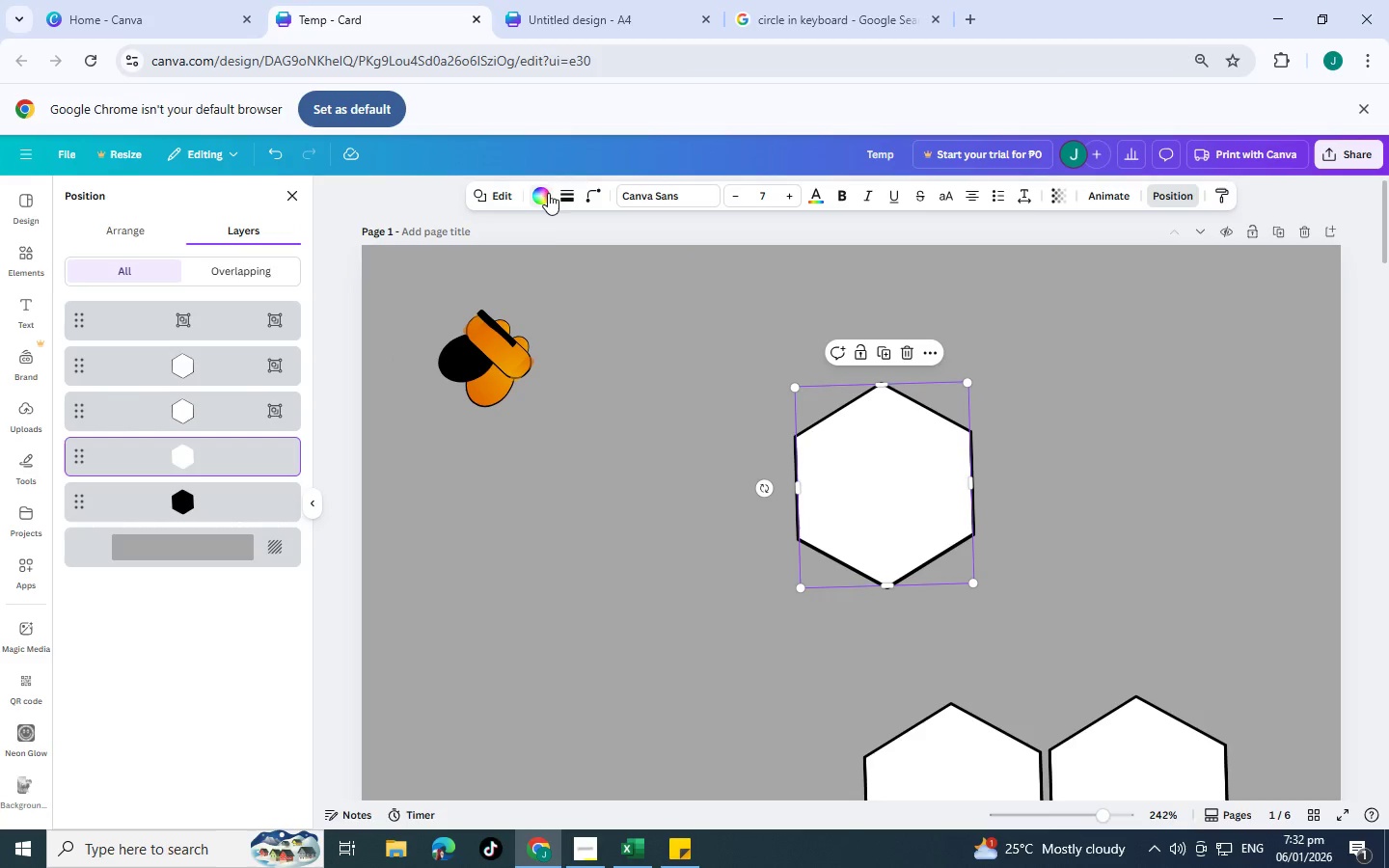 
left_click([541, 197])
 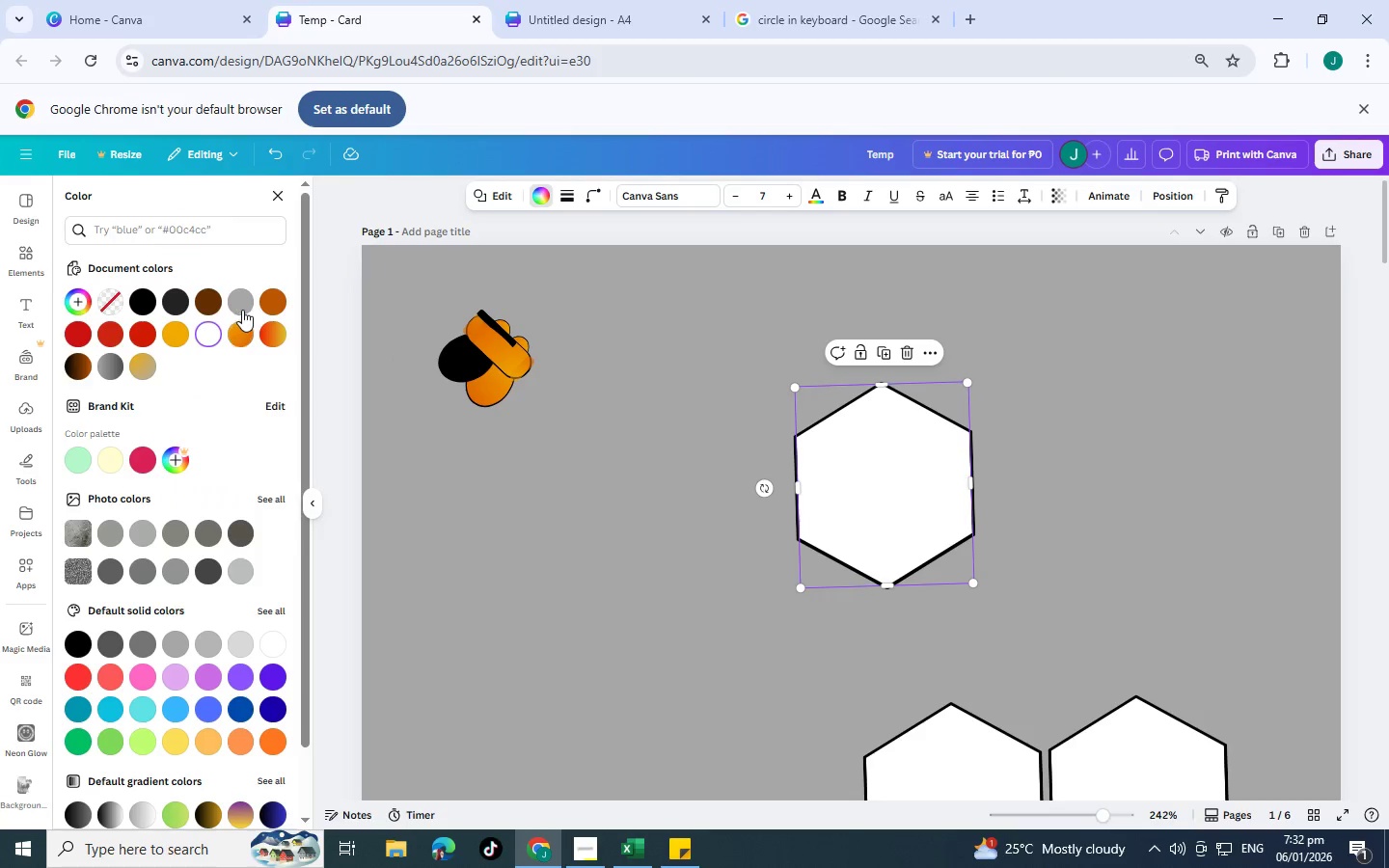 
left_click([242, 309])
 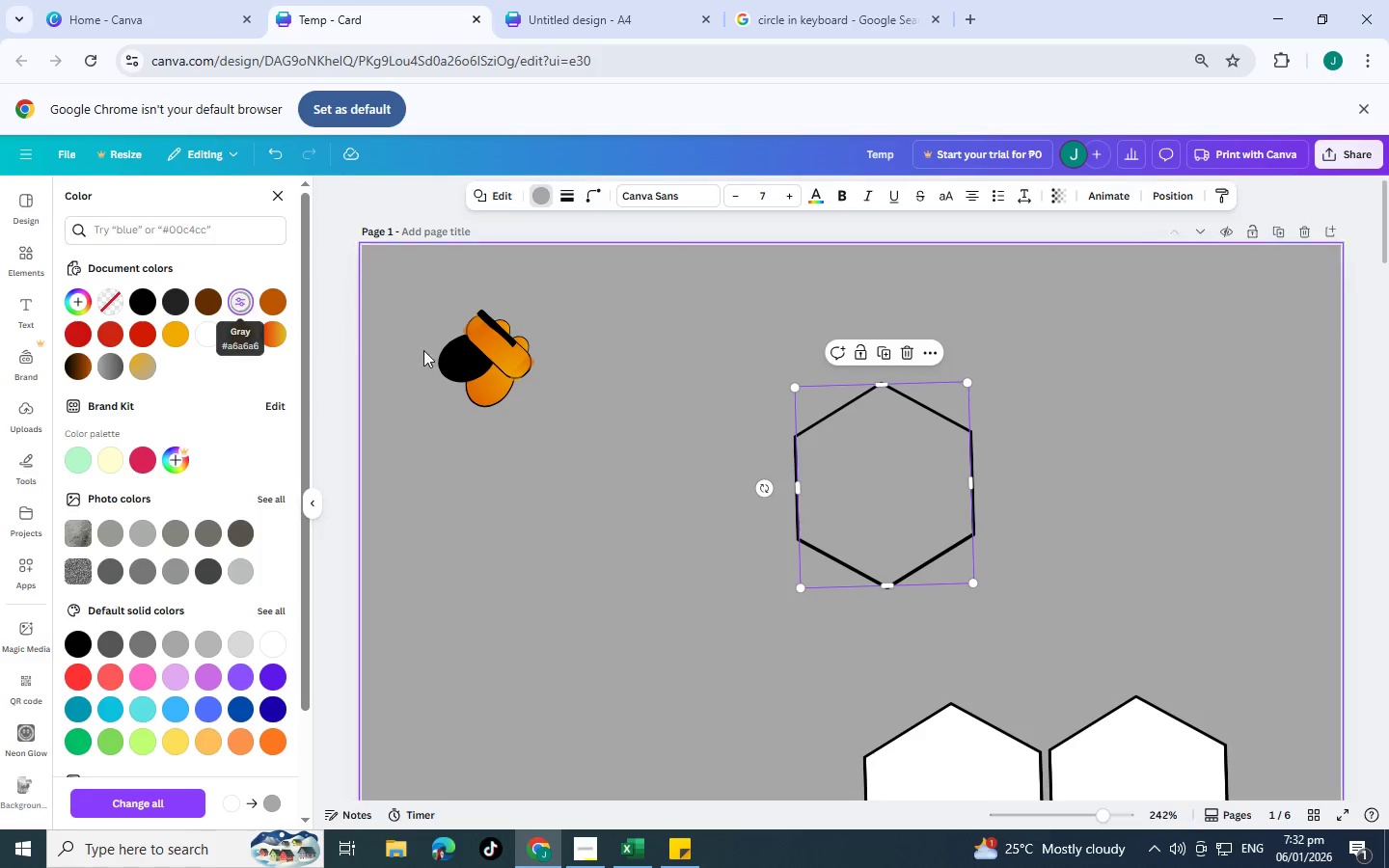 
left_click([486, 382])
 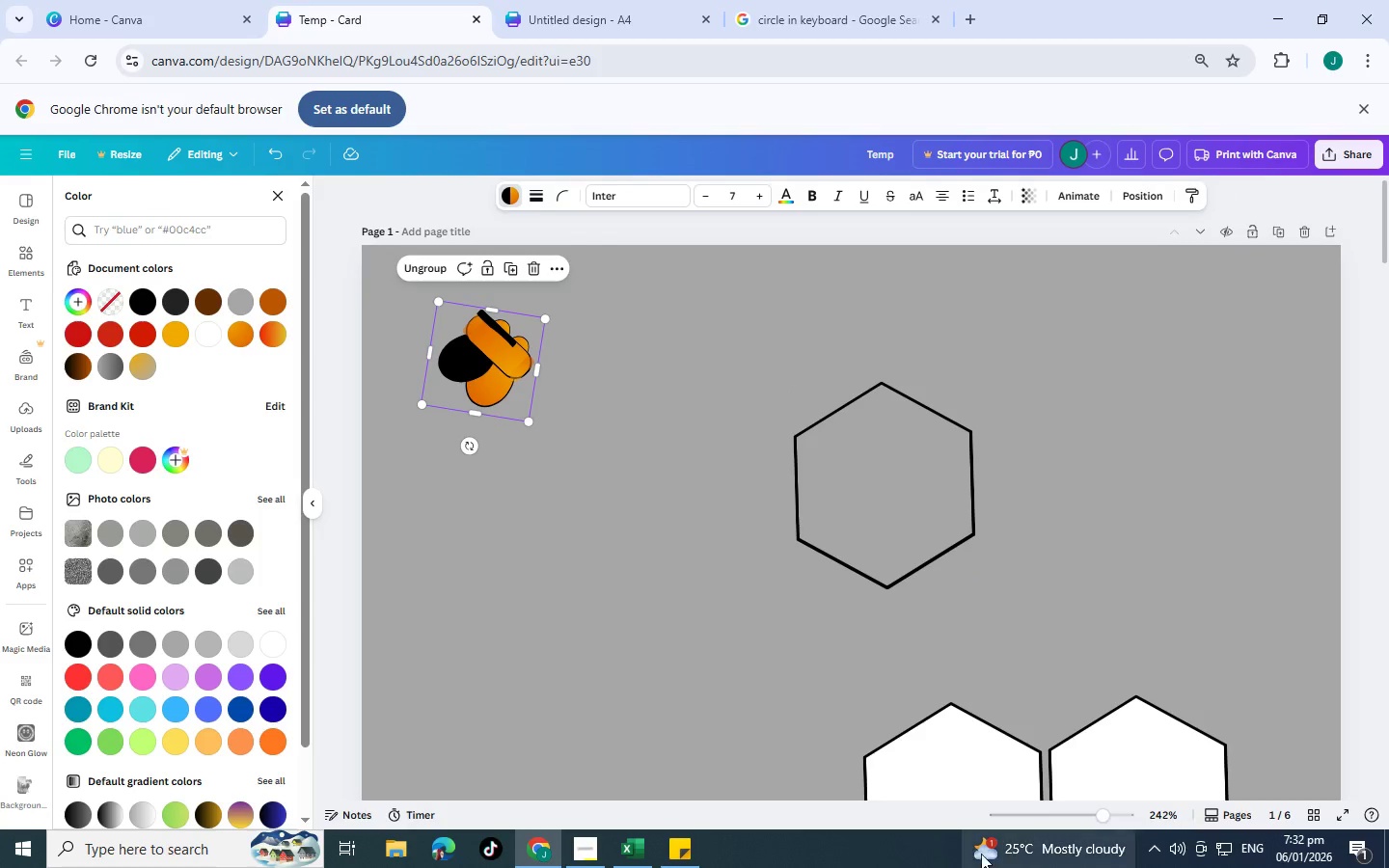 
scroll: coordinate [949, 714], scroll_direction: down, amount: 4.0
 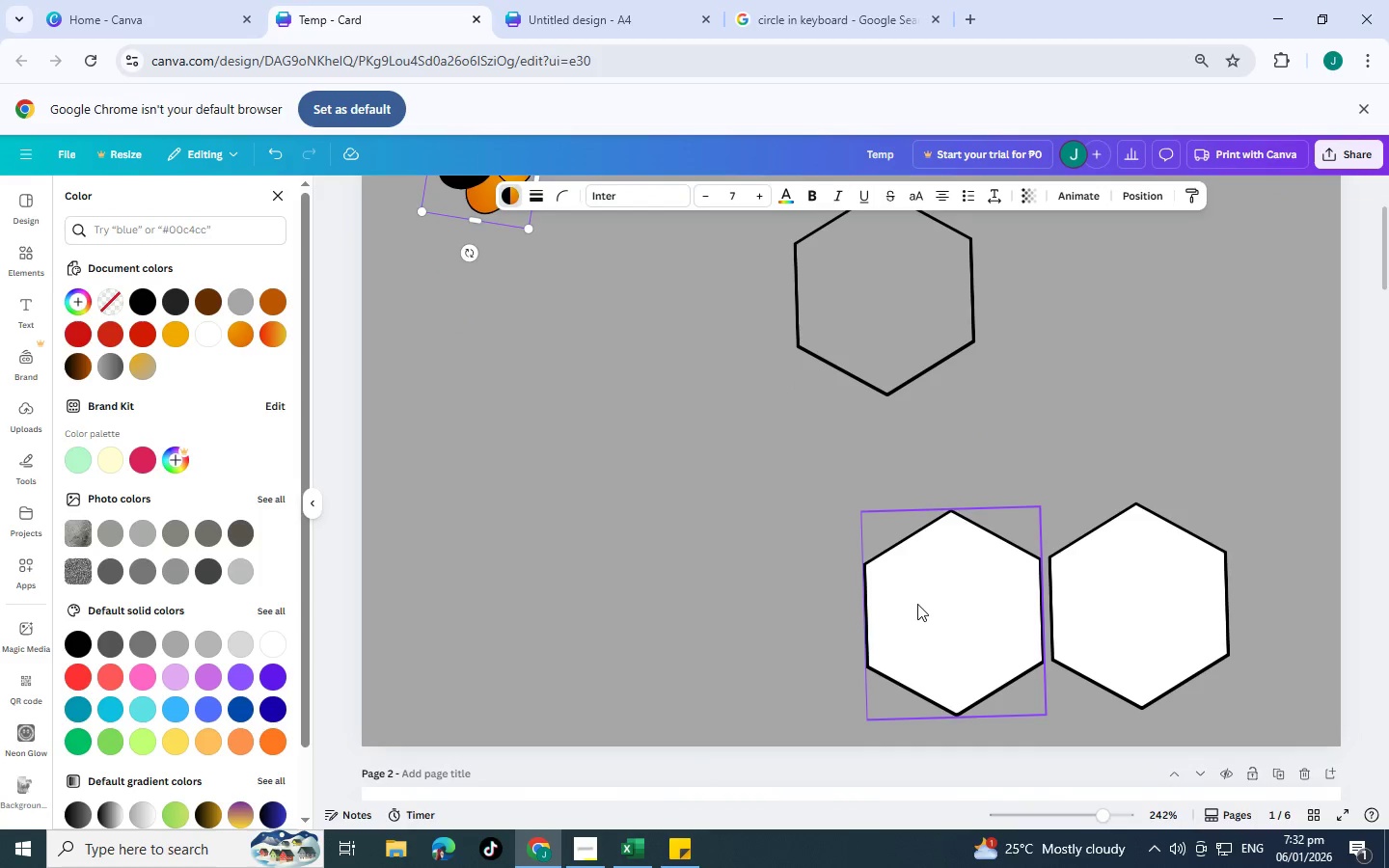 
left_click([917, 604])
 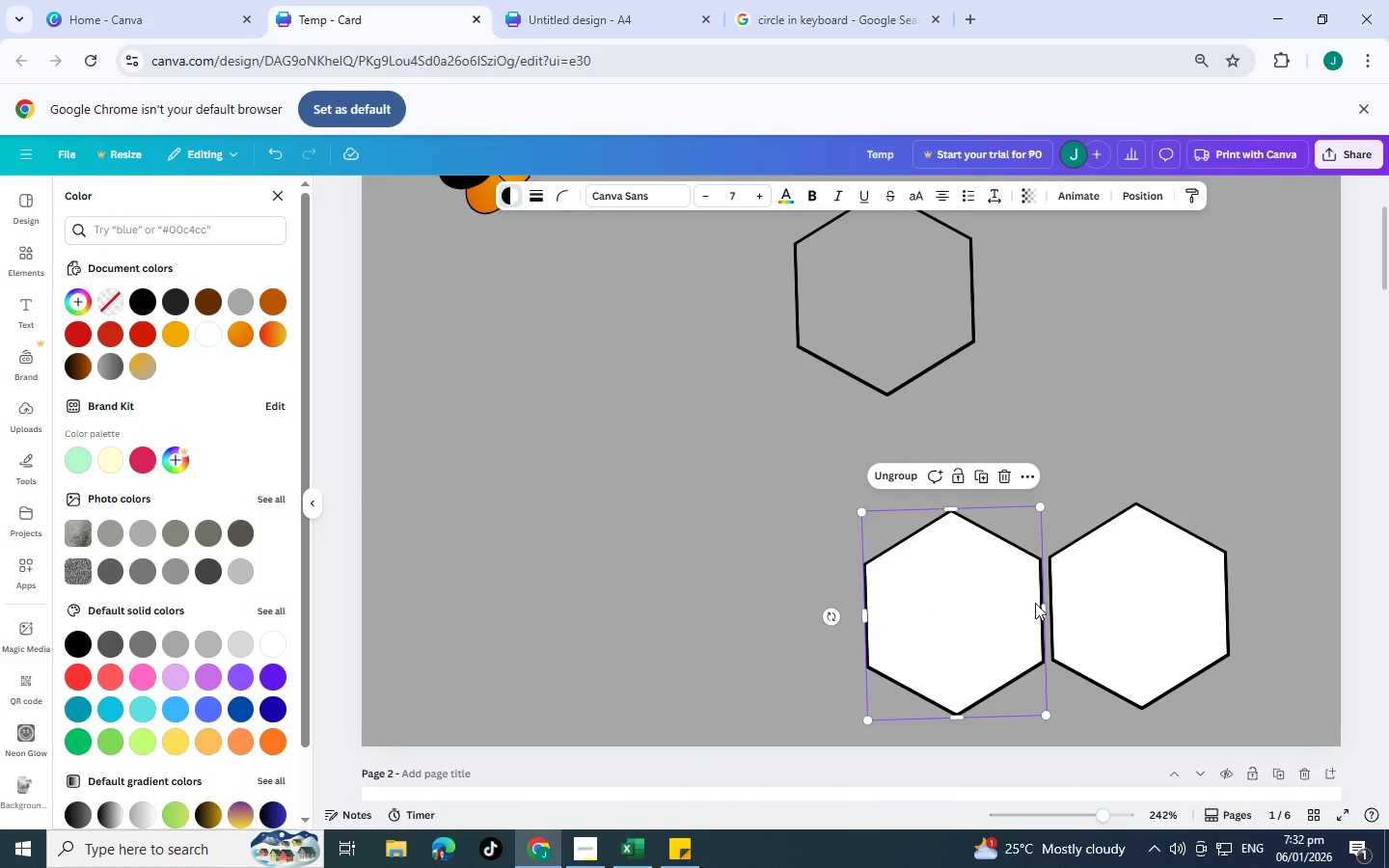 
key(Delete)
 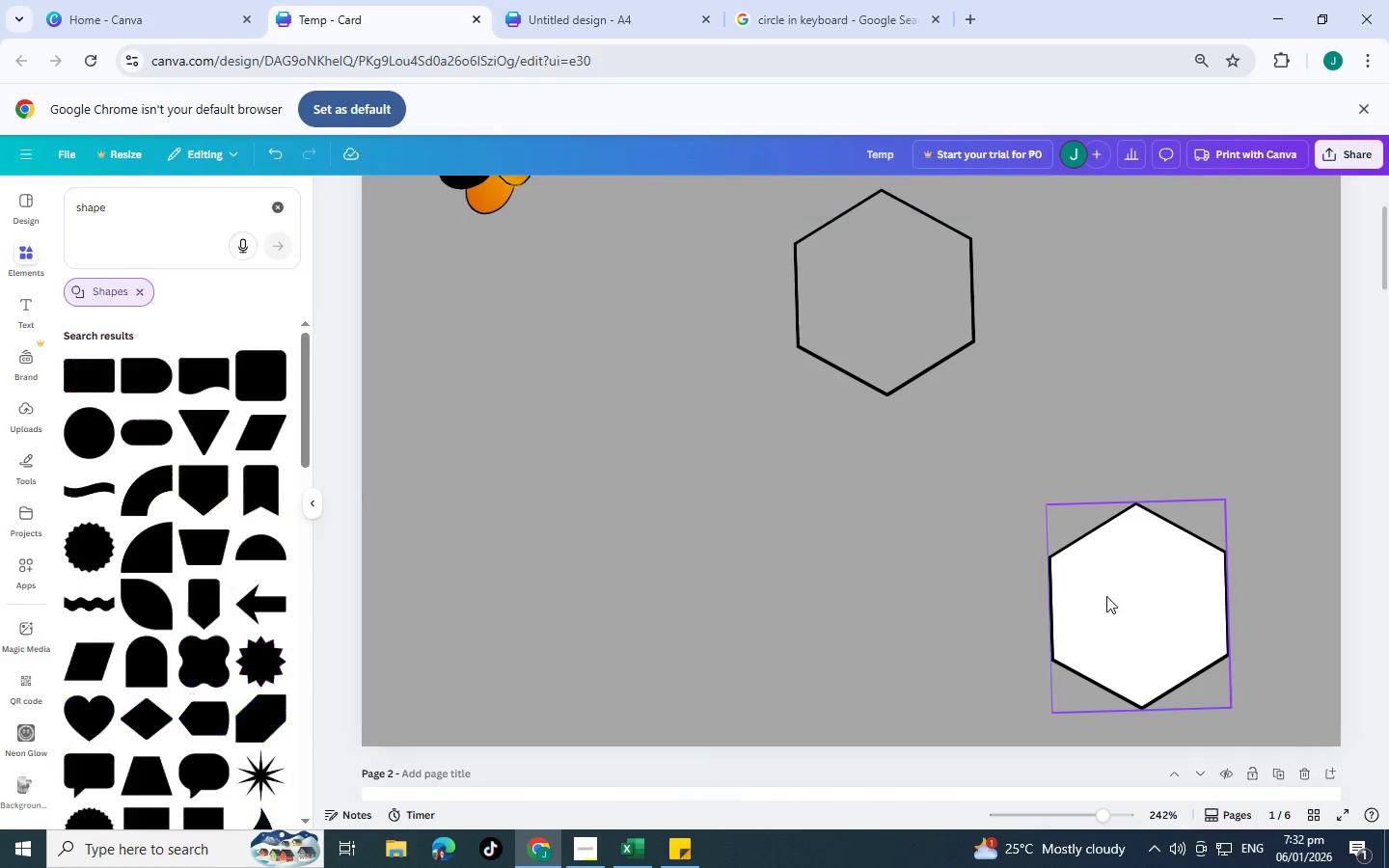 
left_click([1106, 596])
 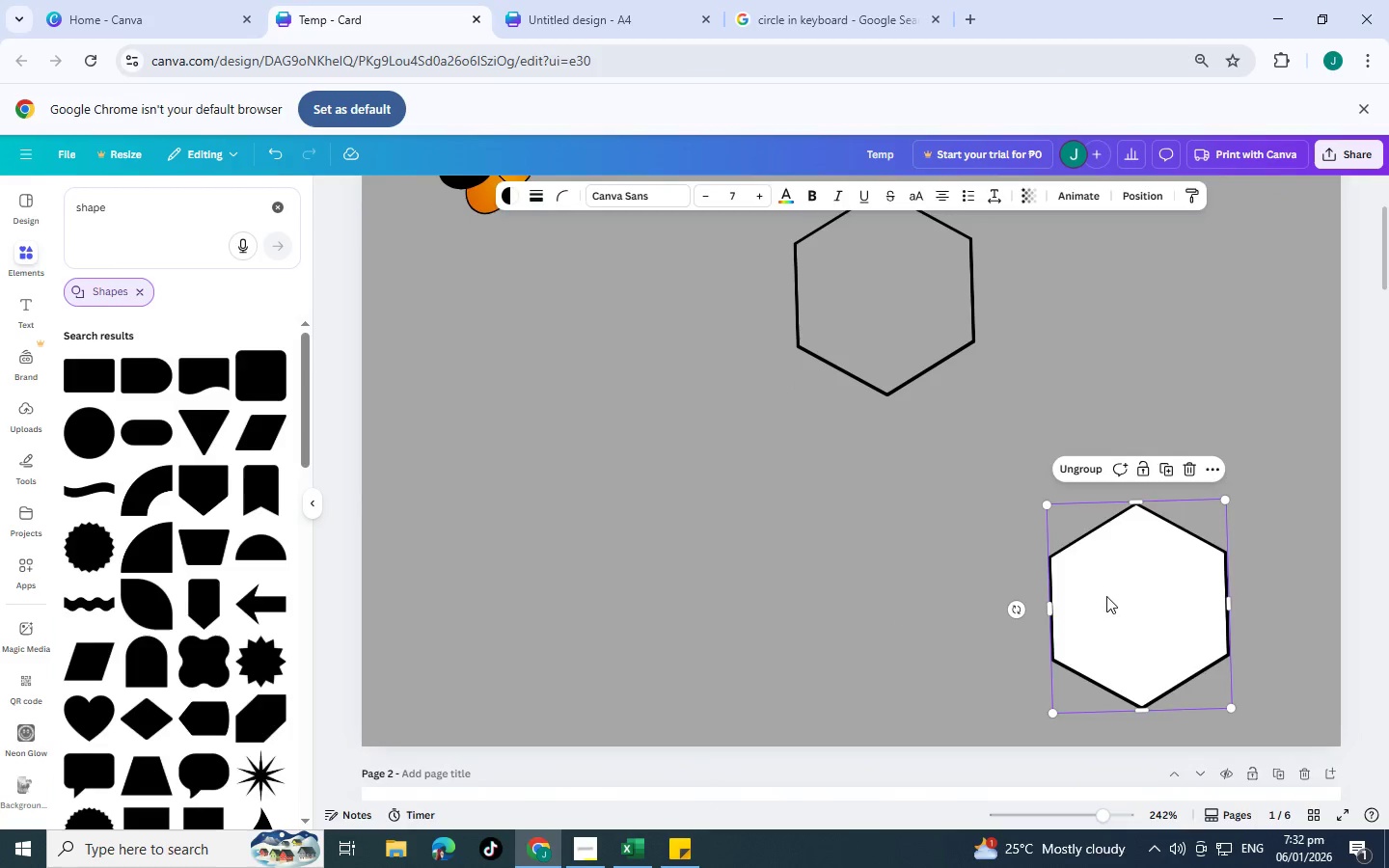 
key(Delete)
 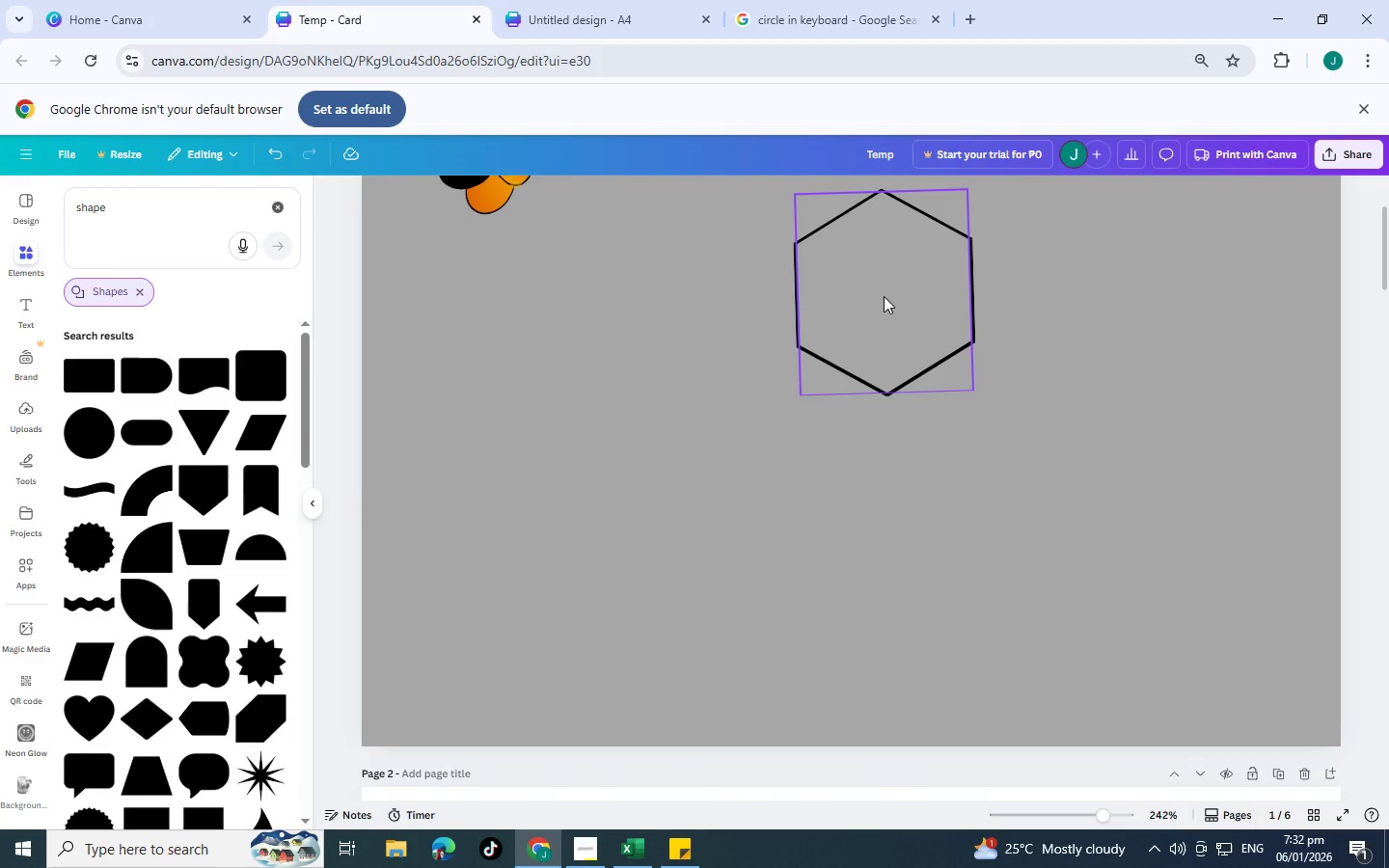 
key(Control+ControlLeft)
 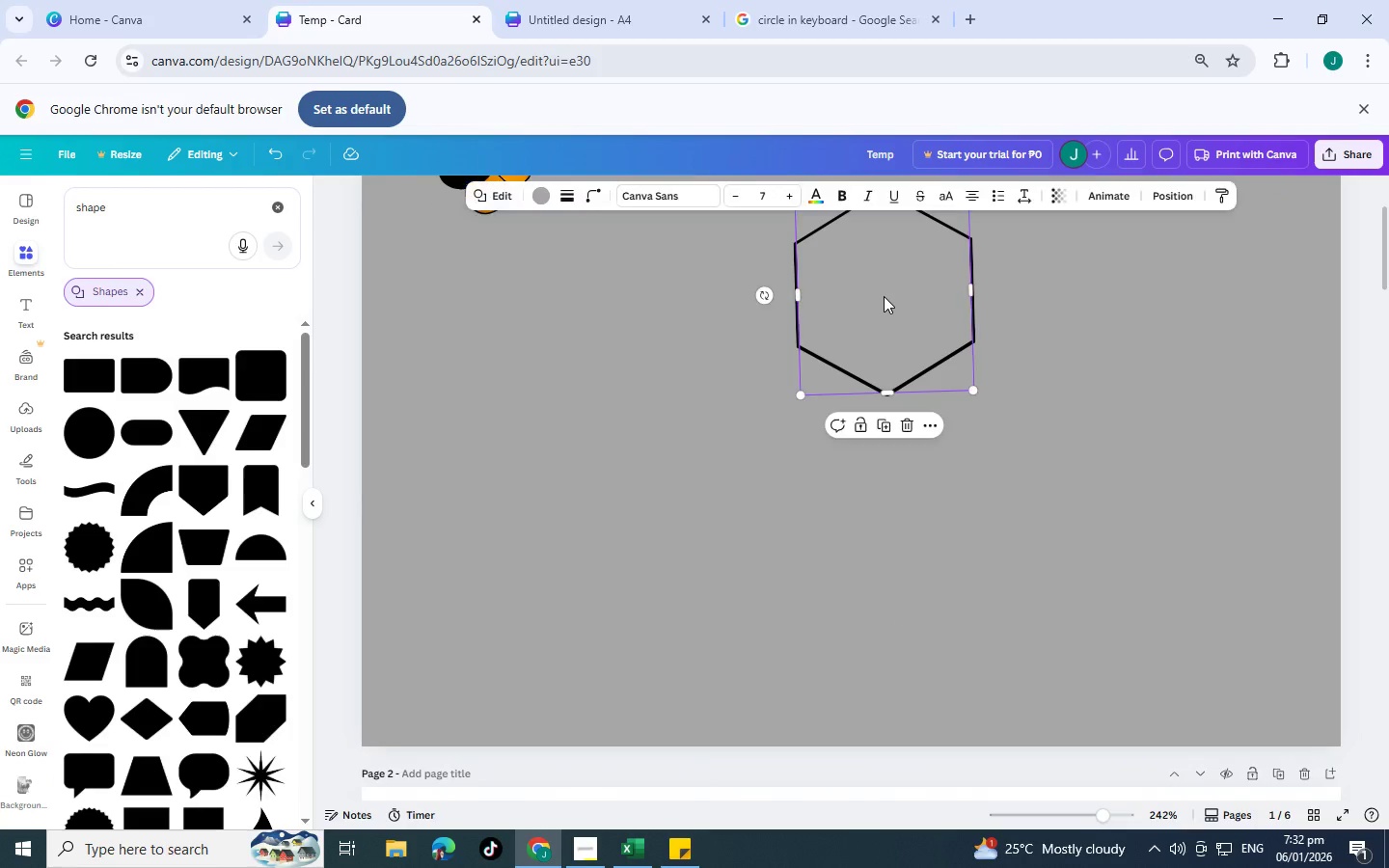 
left_click([884, 296])
 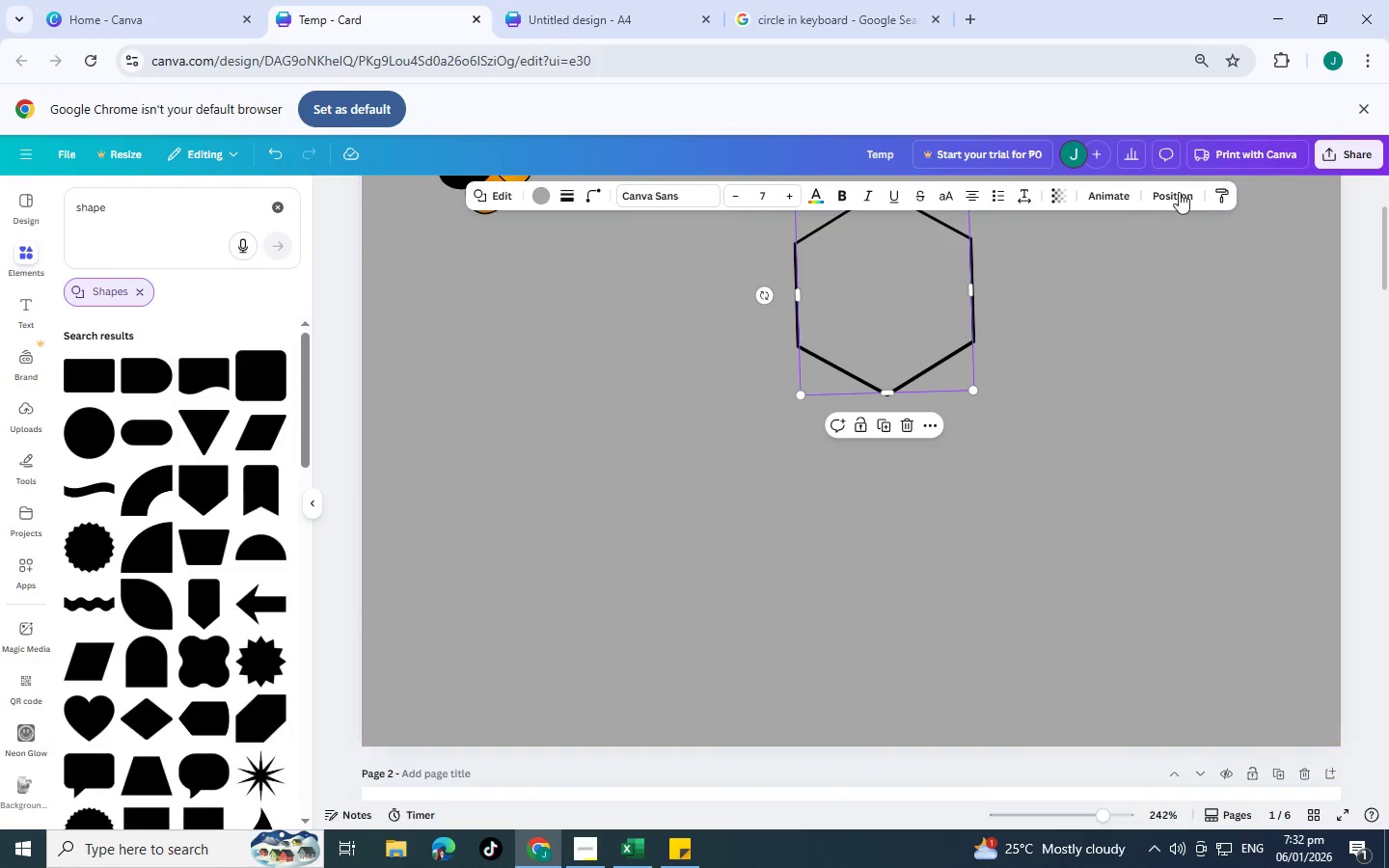 
left_click([1183, 187])
 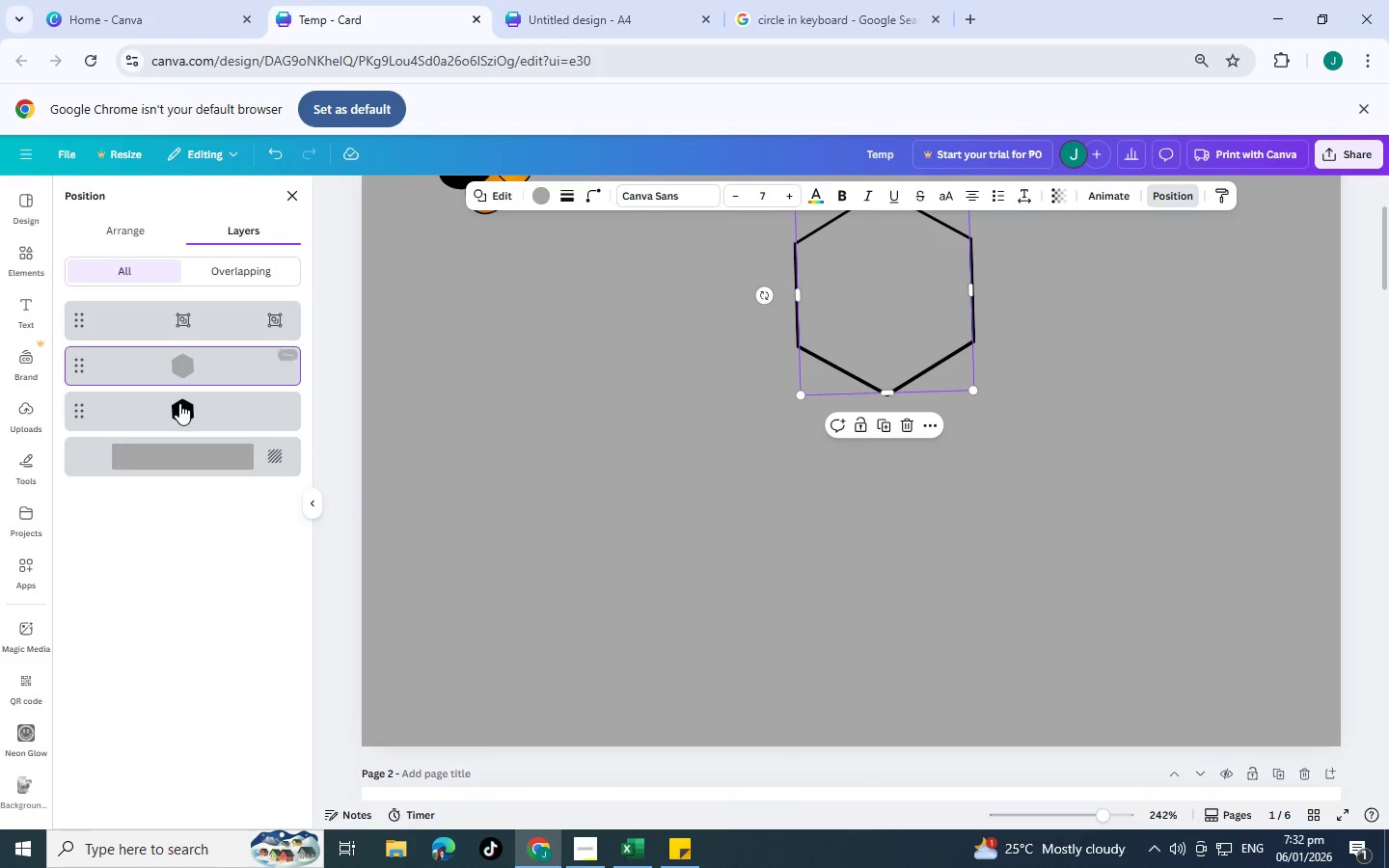 
left_click([180, 405])
 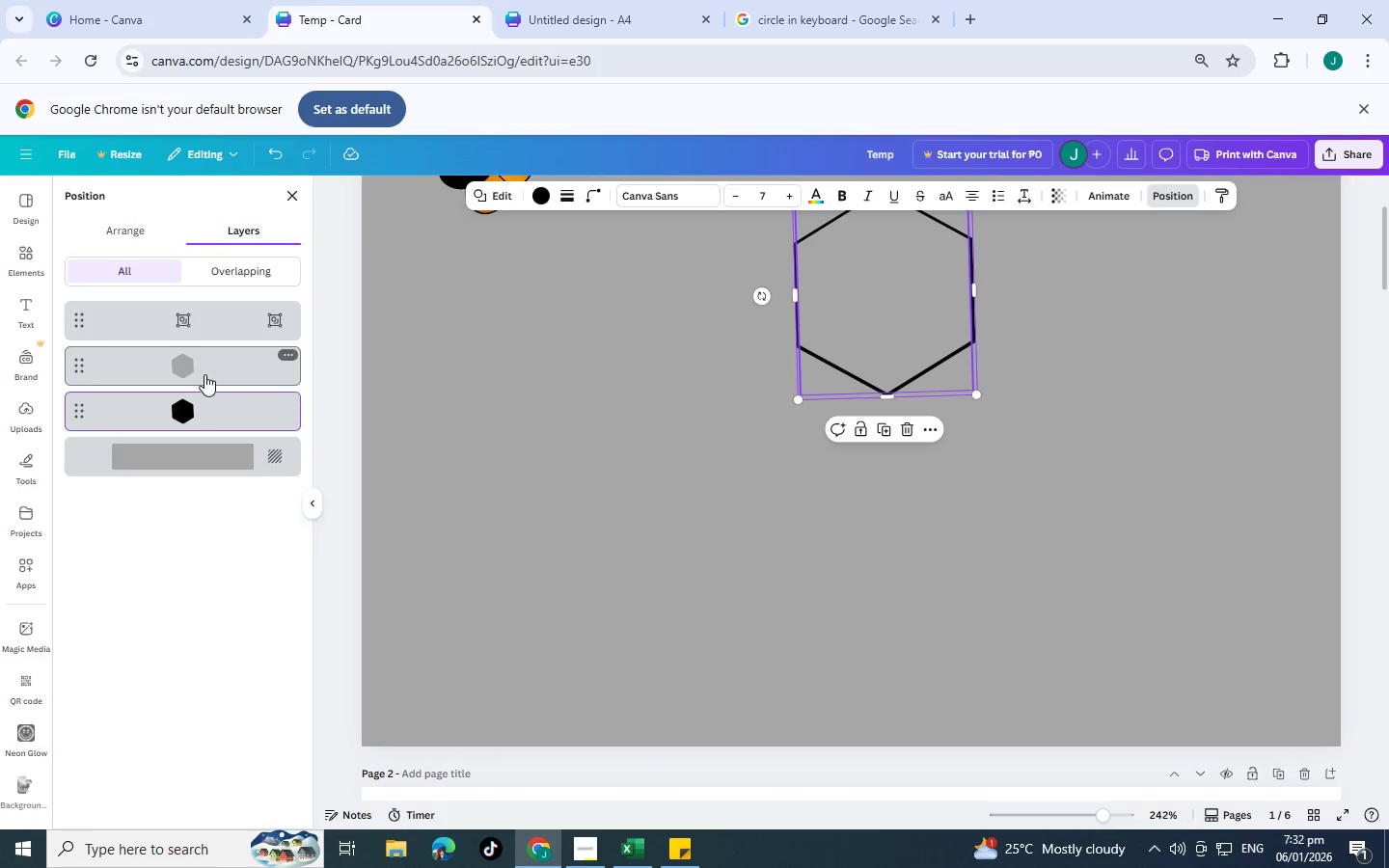 
left_click([204, 365])
 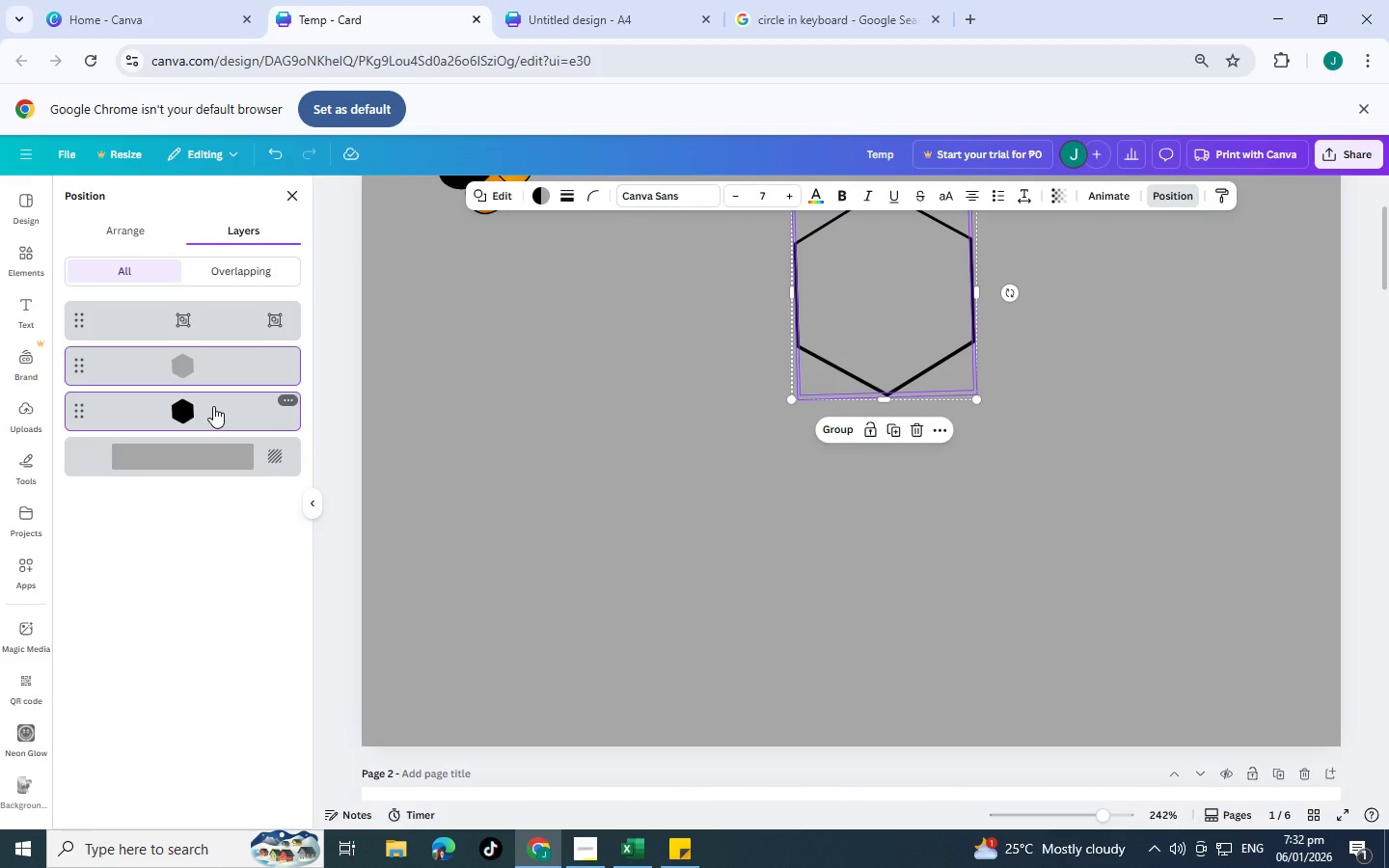 
key(Control+C)
 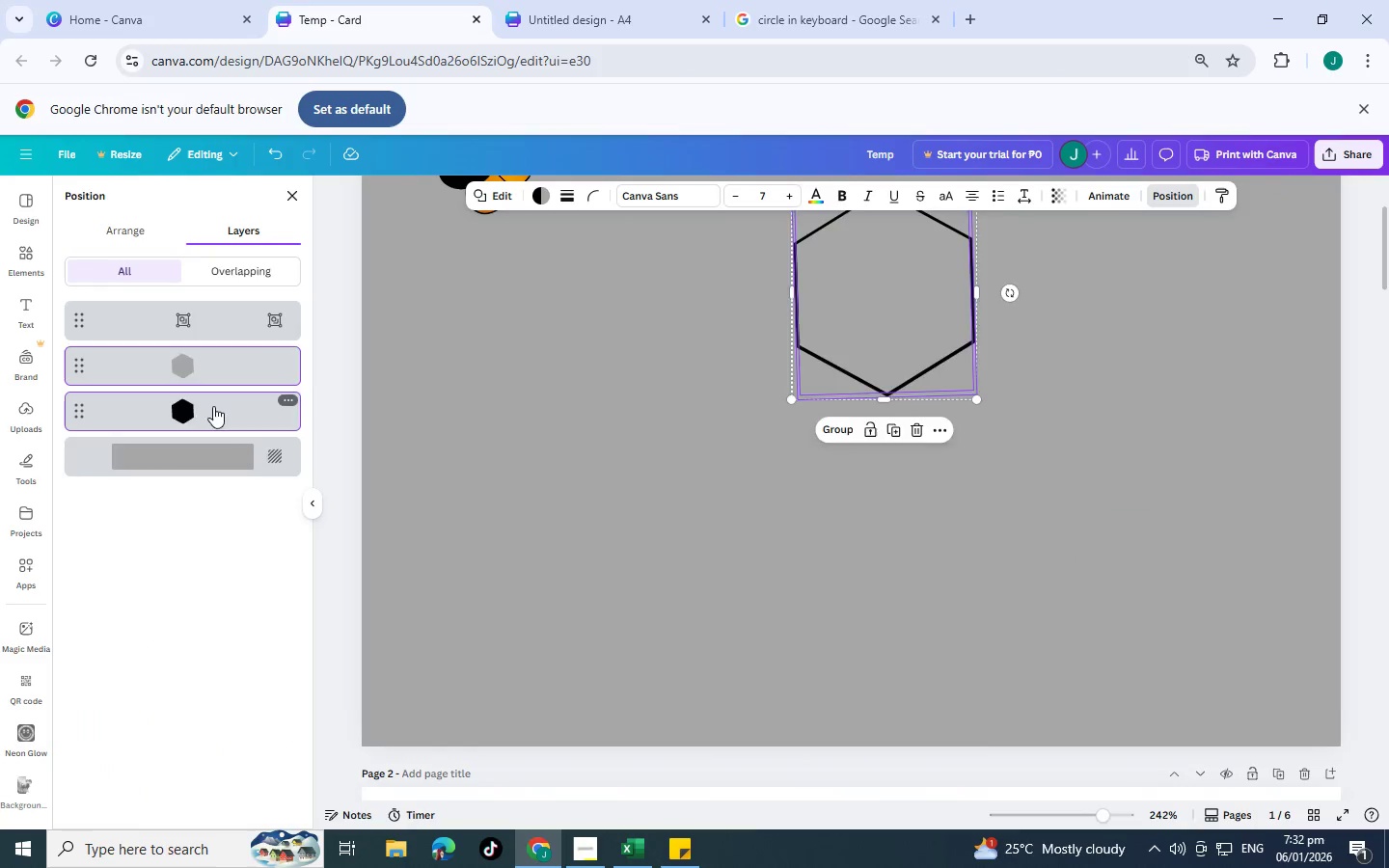 
key(Control+V)
 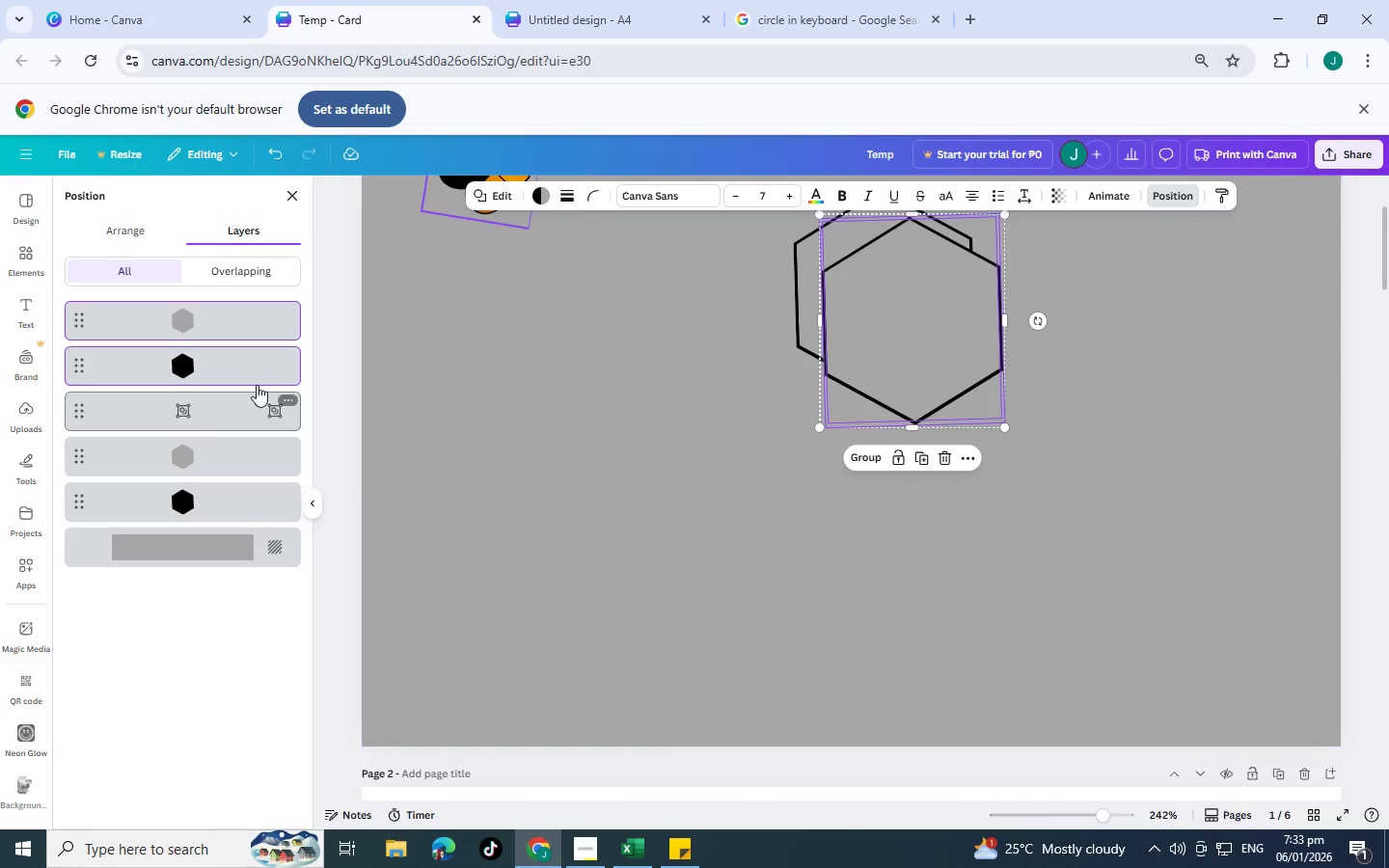 
scroll: coordinate [708, 286], scroll_direction: up, amount: 2.0
 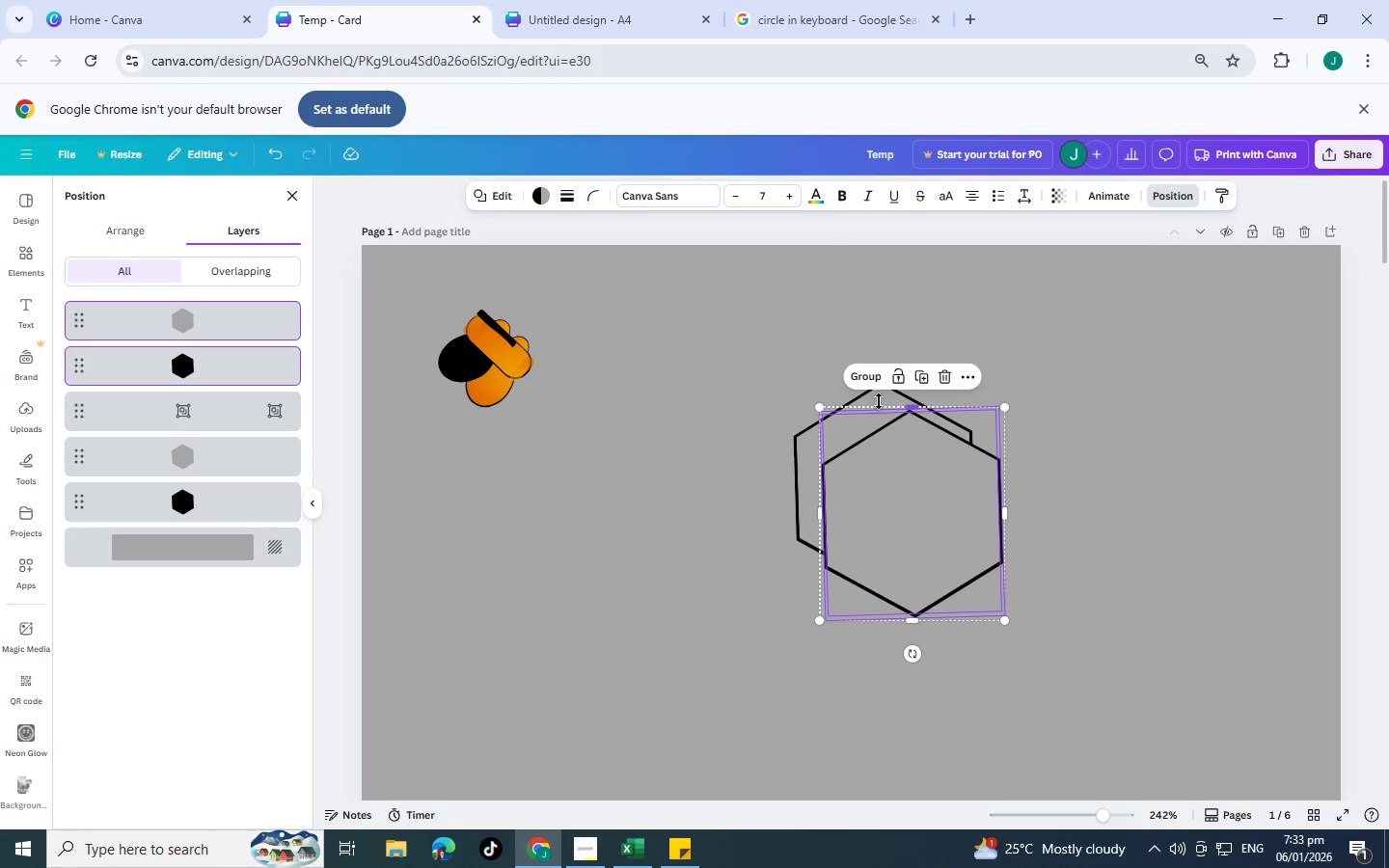 
left_click([863, 379])
 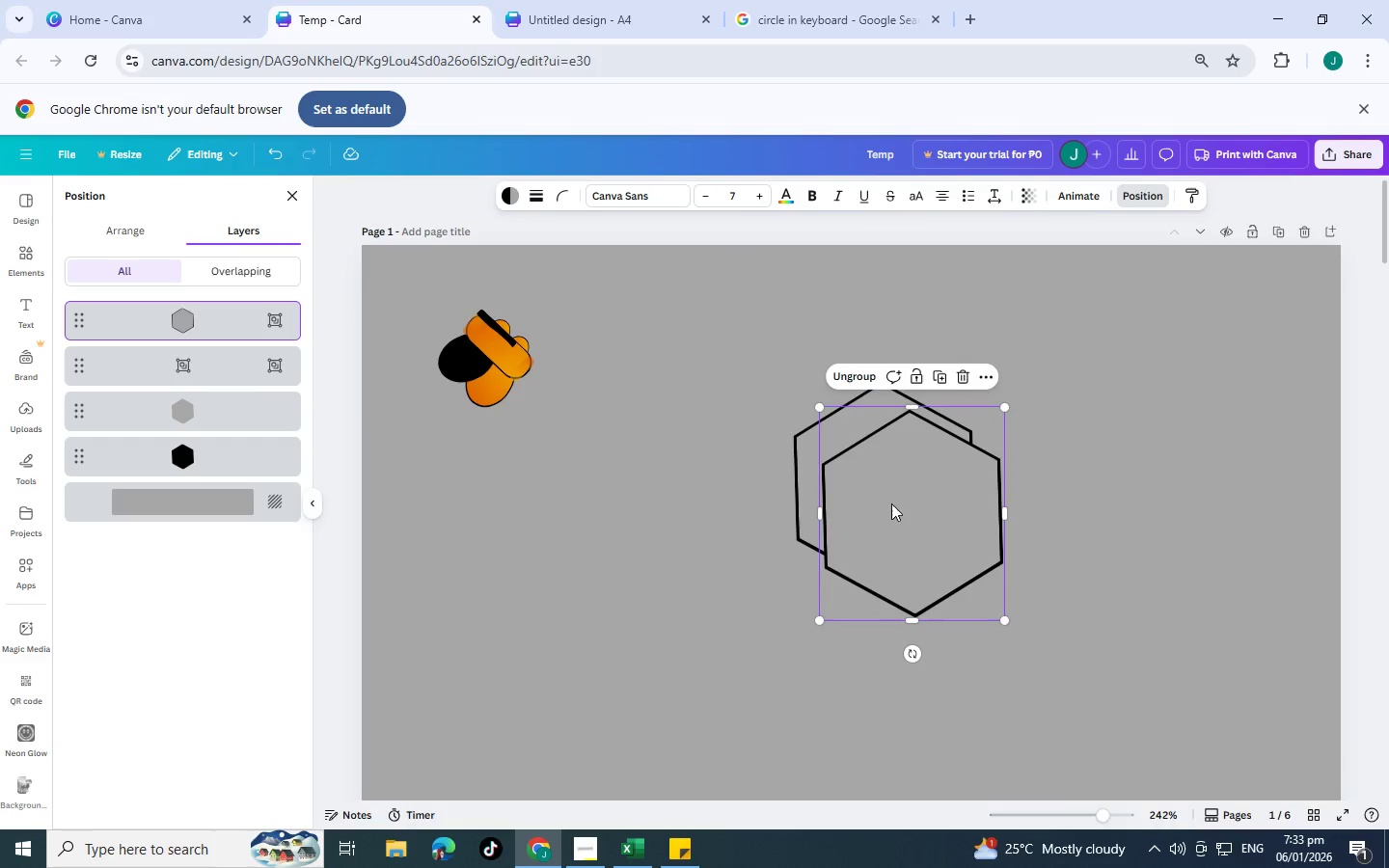 
left_click_drag(start_coordinate=[891, 503], to_coordinate=[1140, 521])
 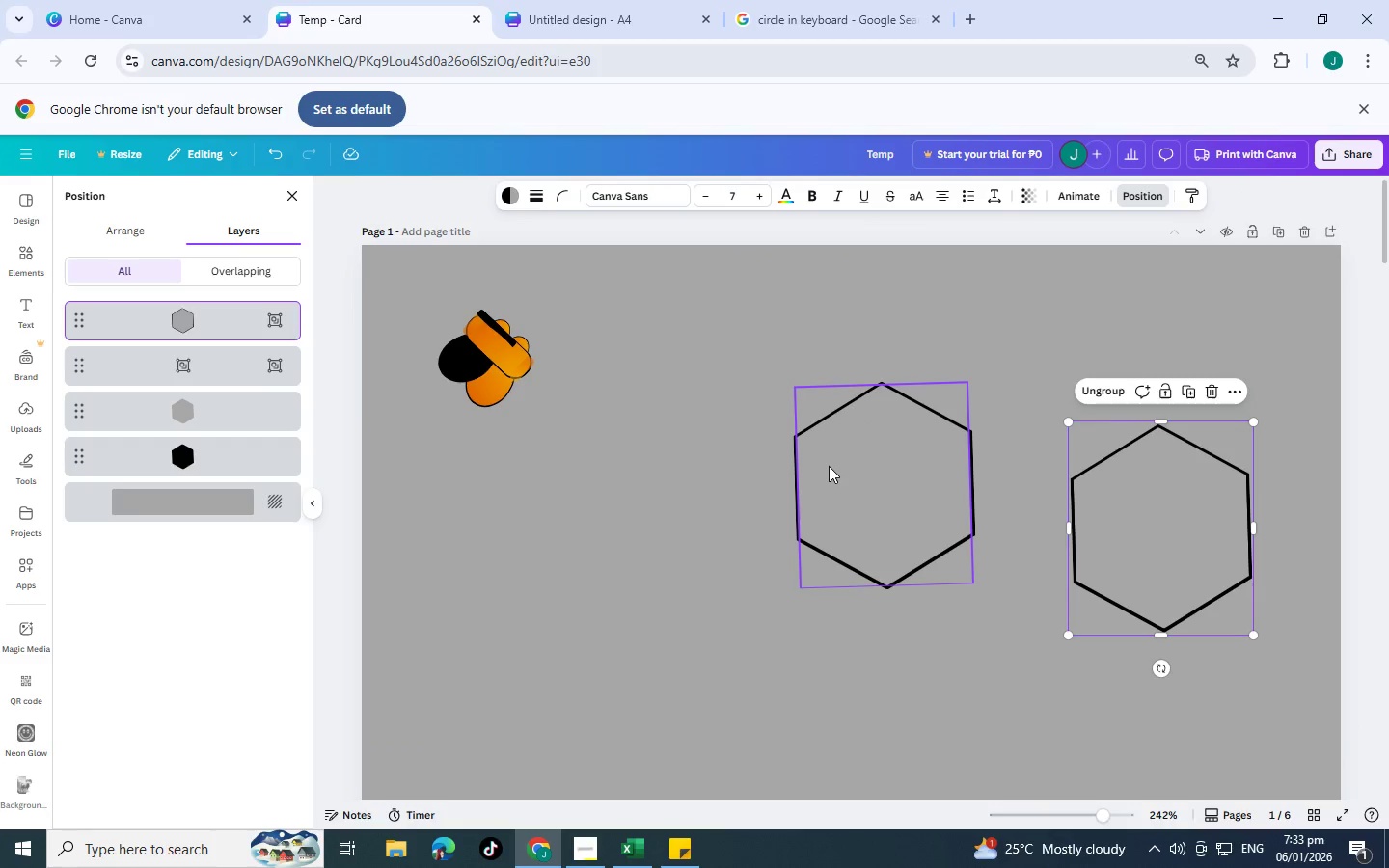 
left_click([829, 466])
 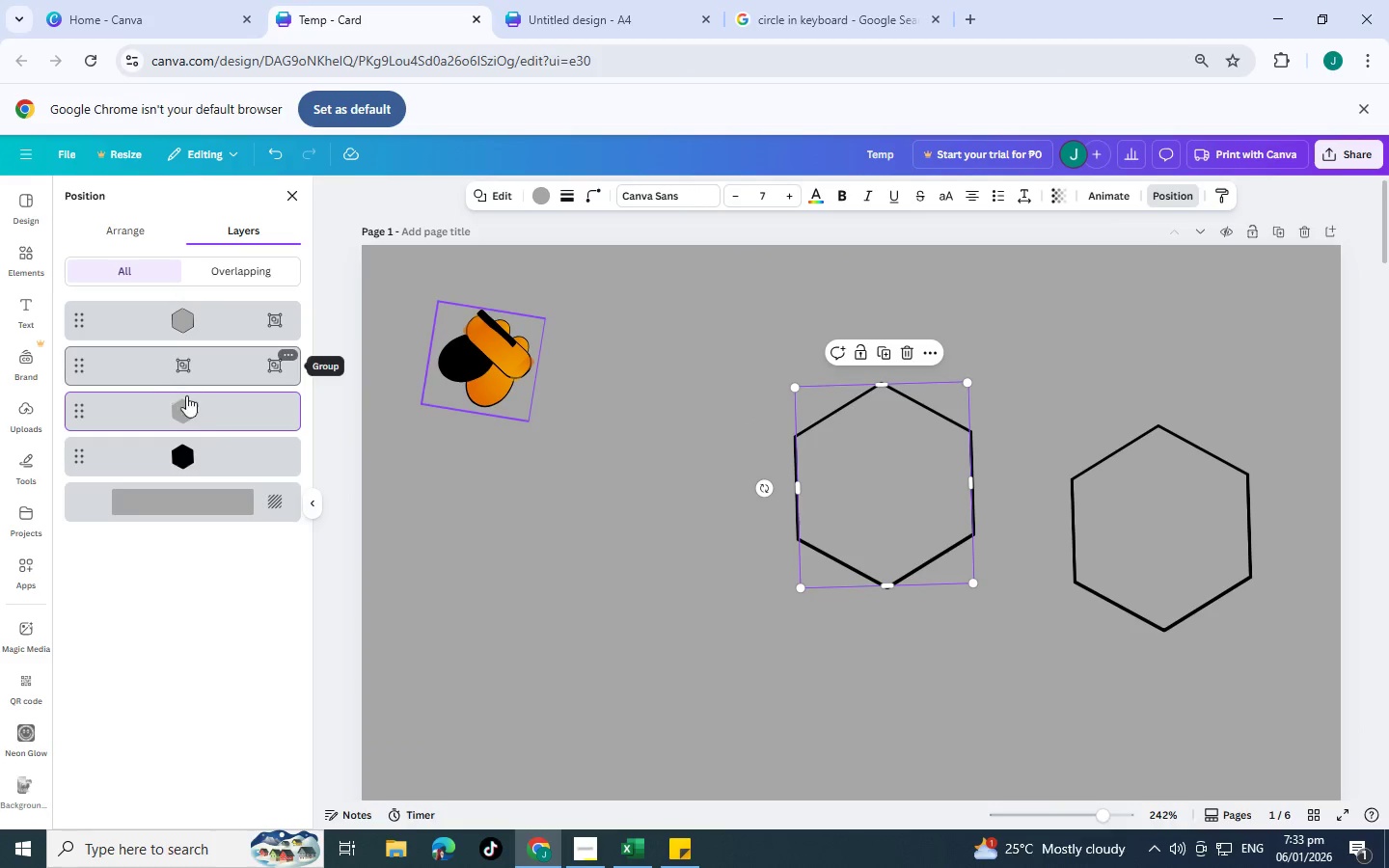 
hold_key(key=ControlLeft, duration=0.92)
left_click([222, 450])
 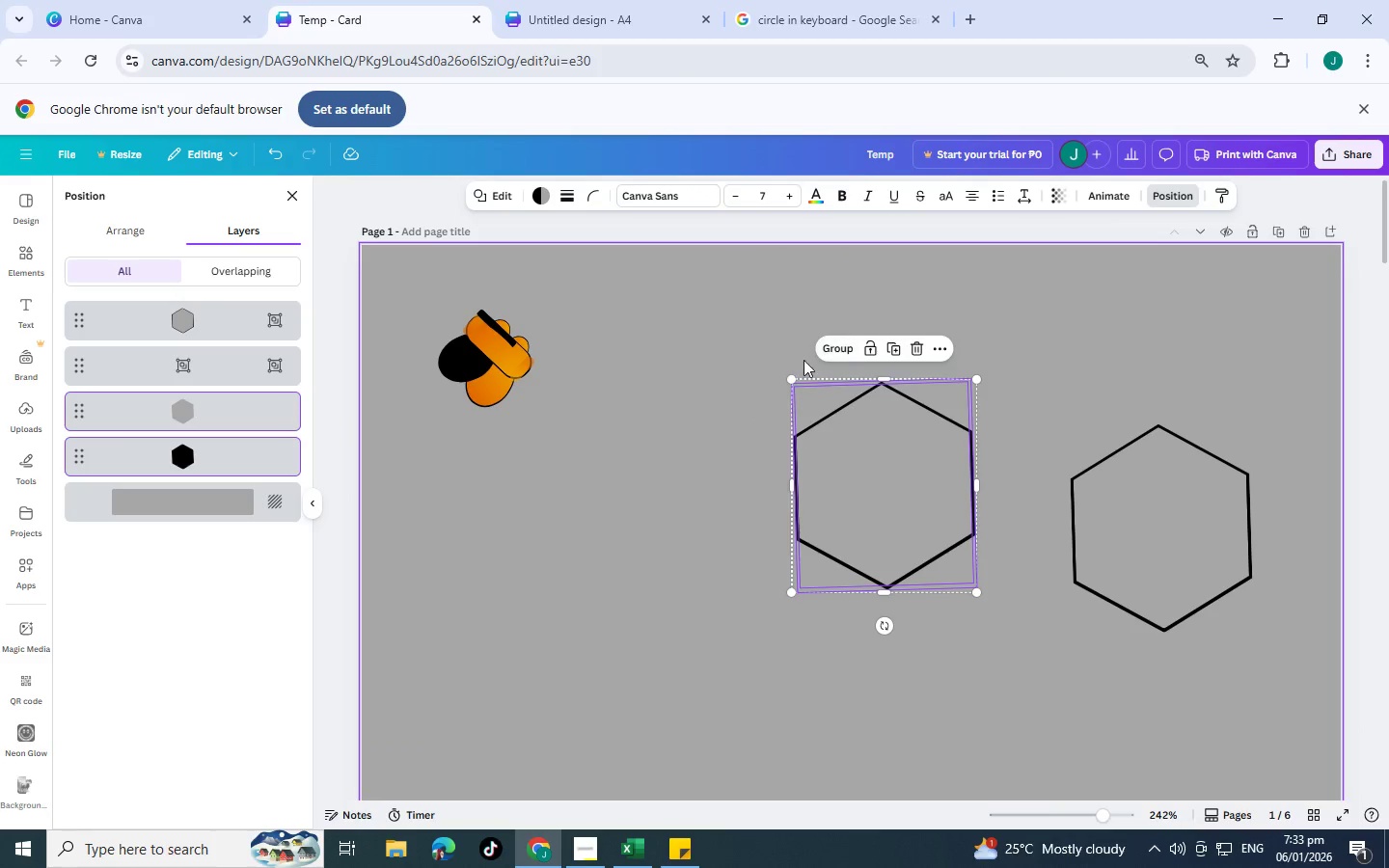 
left_click([838, 352])
 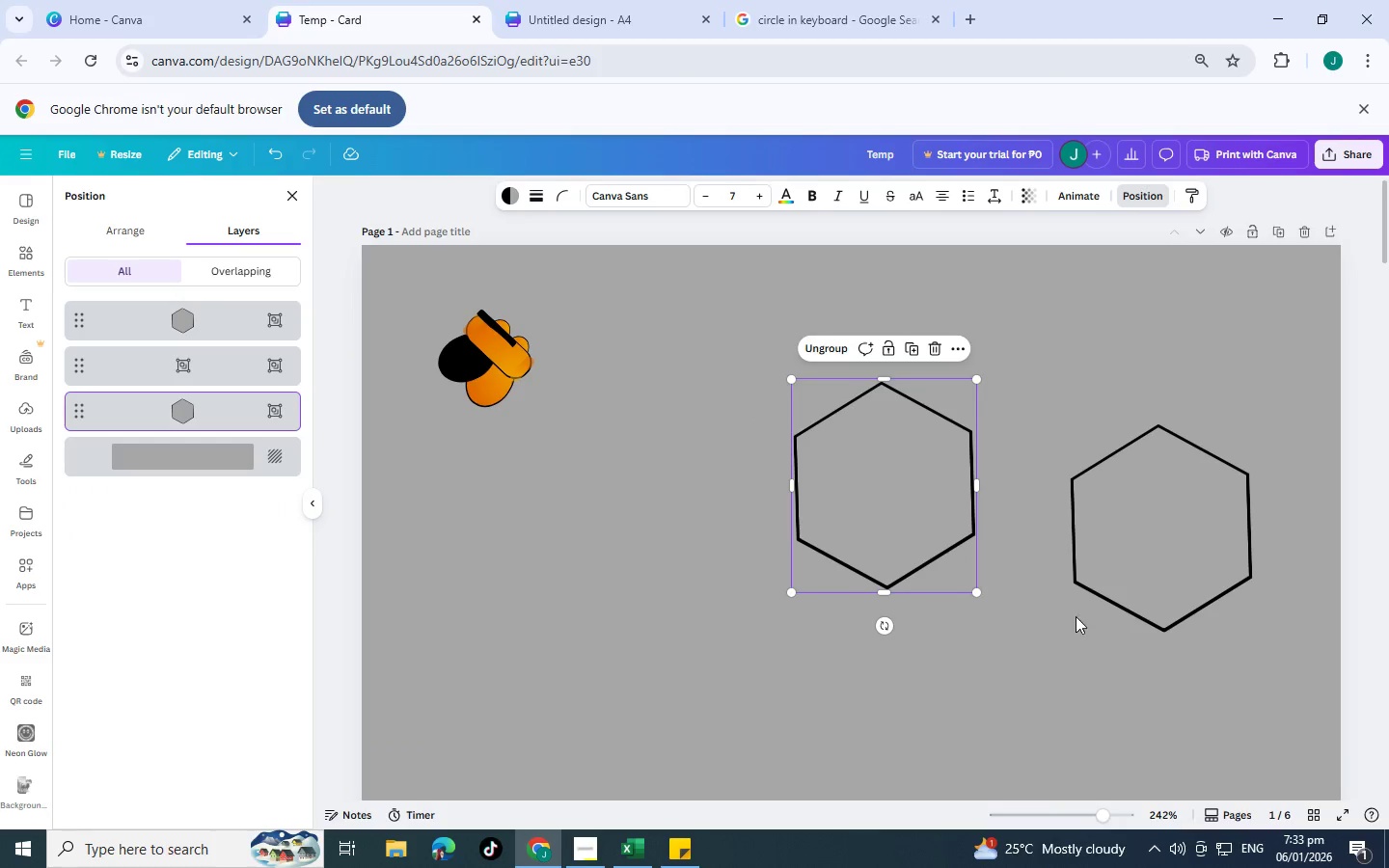 
left_click([1076, 687])
 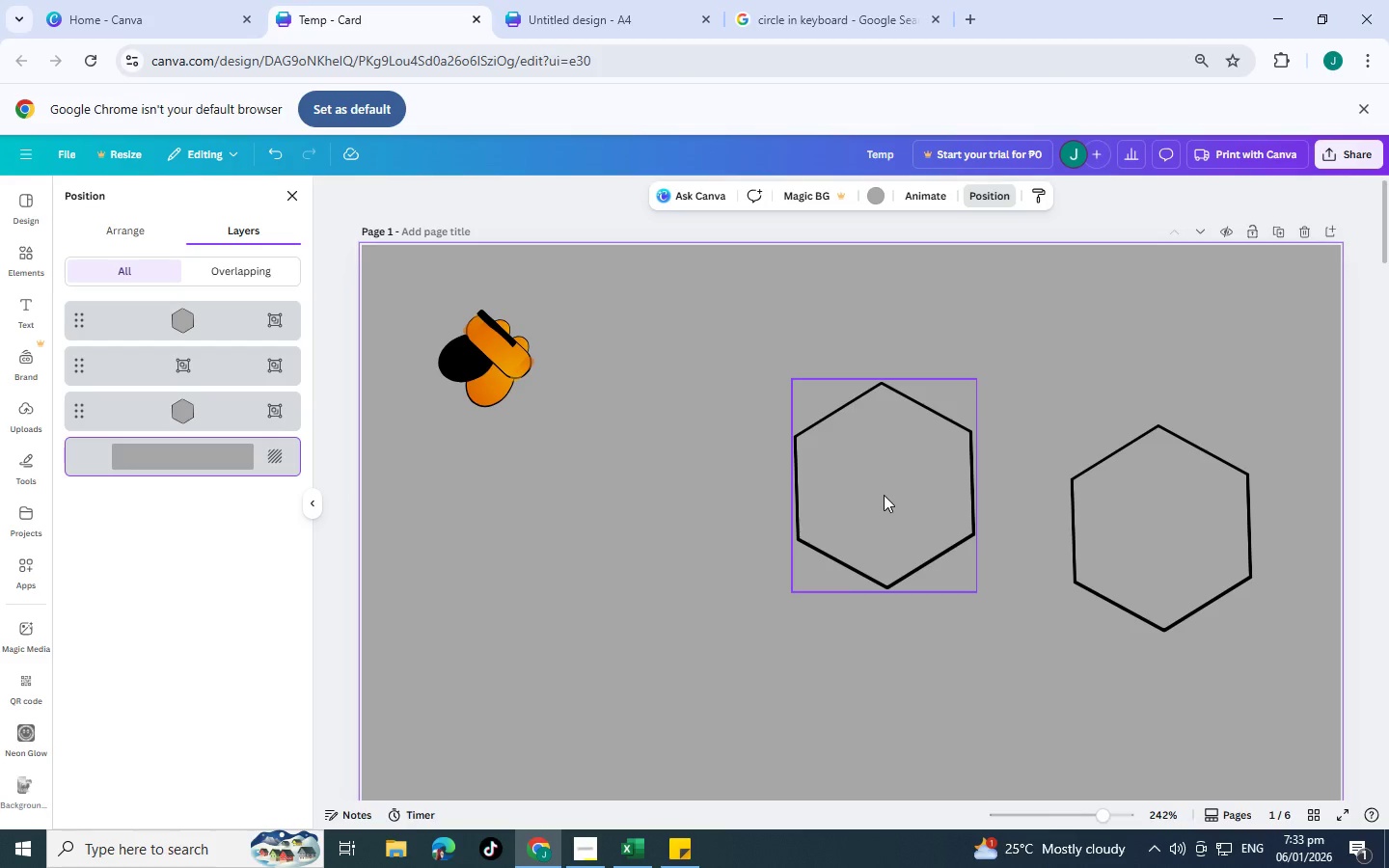 
left_click_drag(start_coordinate=[869, 481], to_coordinate=[743, 536])
 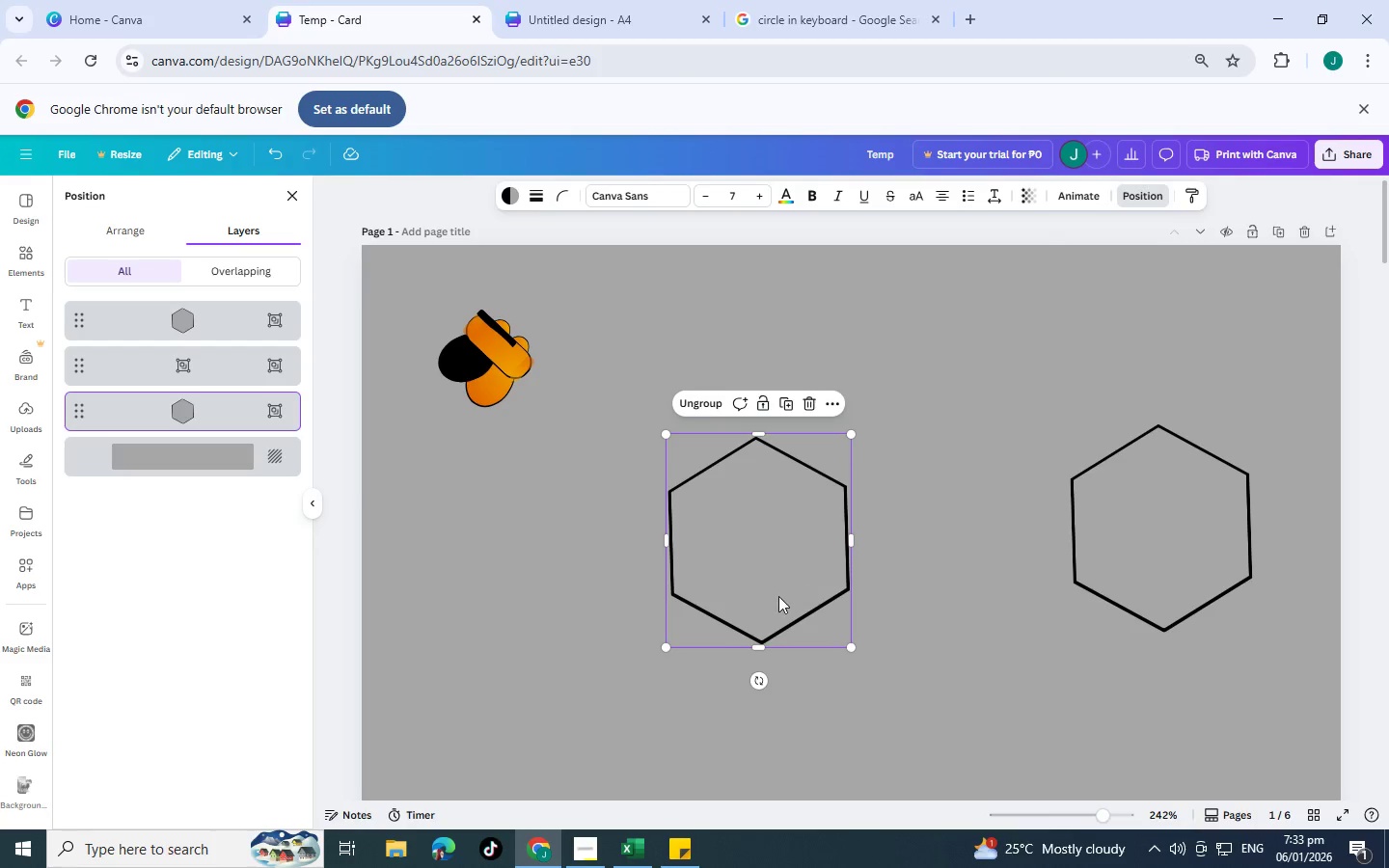 
left_click_drag(start_coordinate=[764, 649], to_coordinate=[756, 641])
 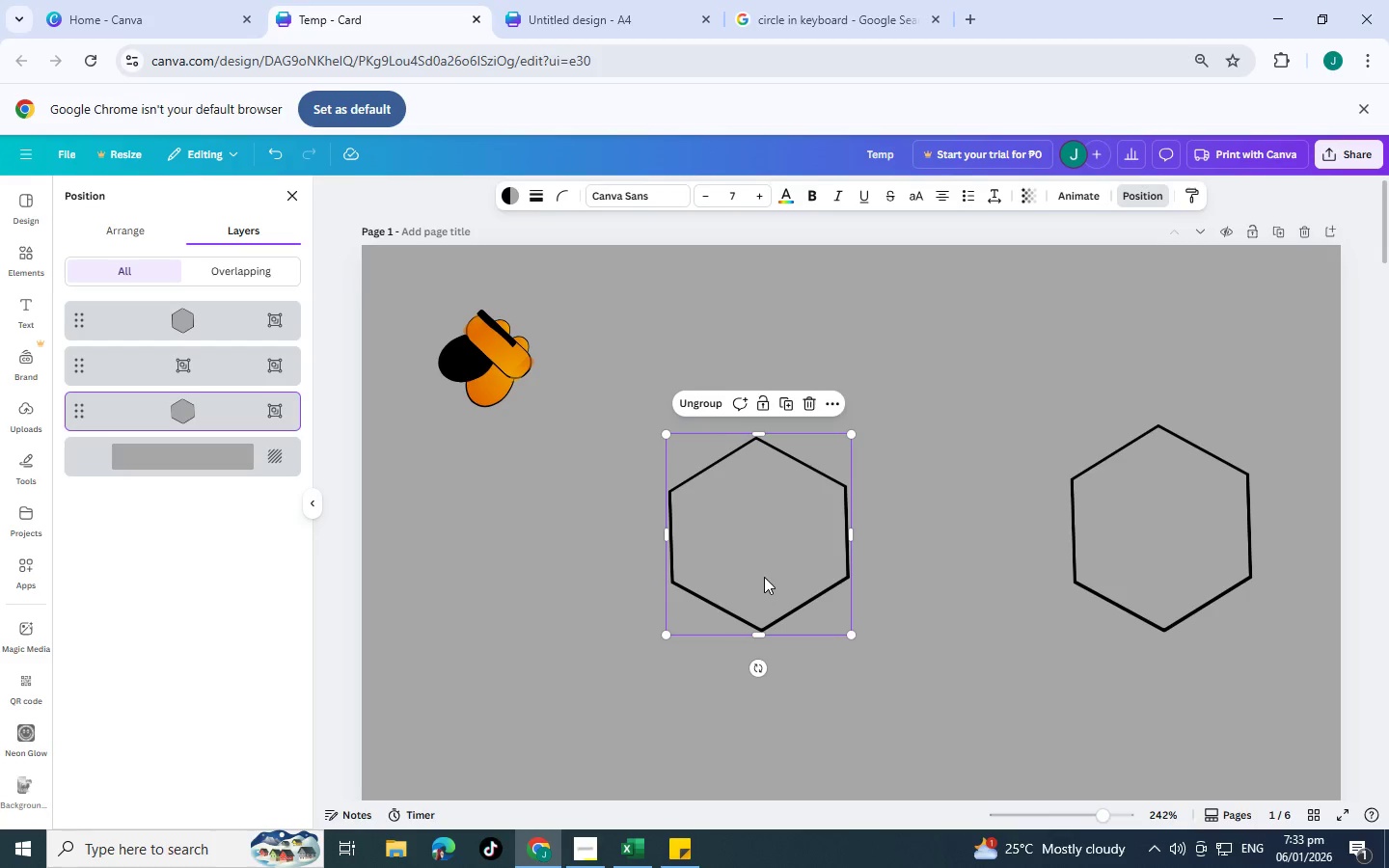 
left_click_drag(start_coordinate=[761, 569], to_coordinate=[707, 626])
 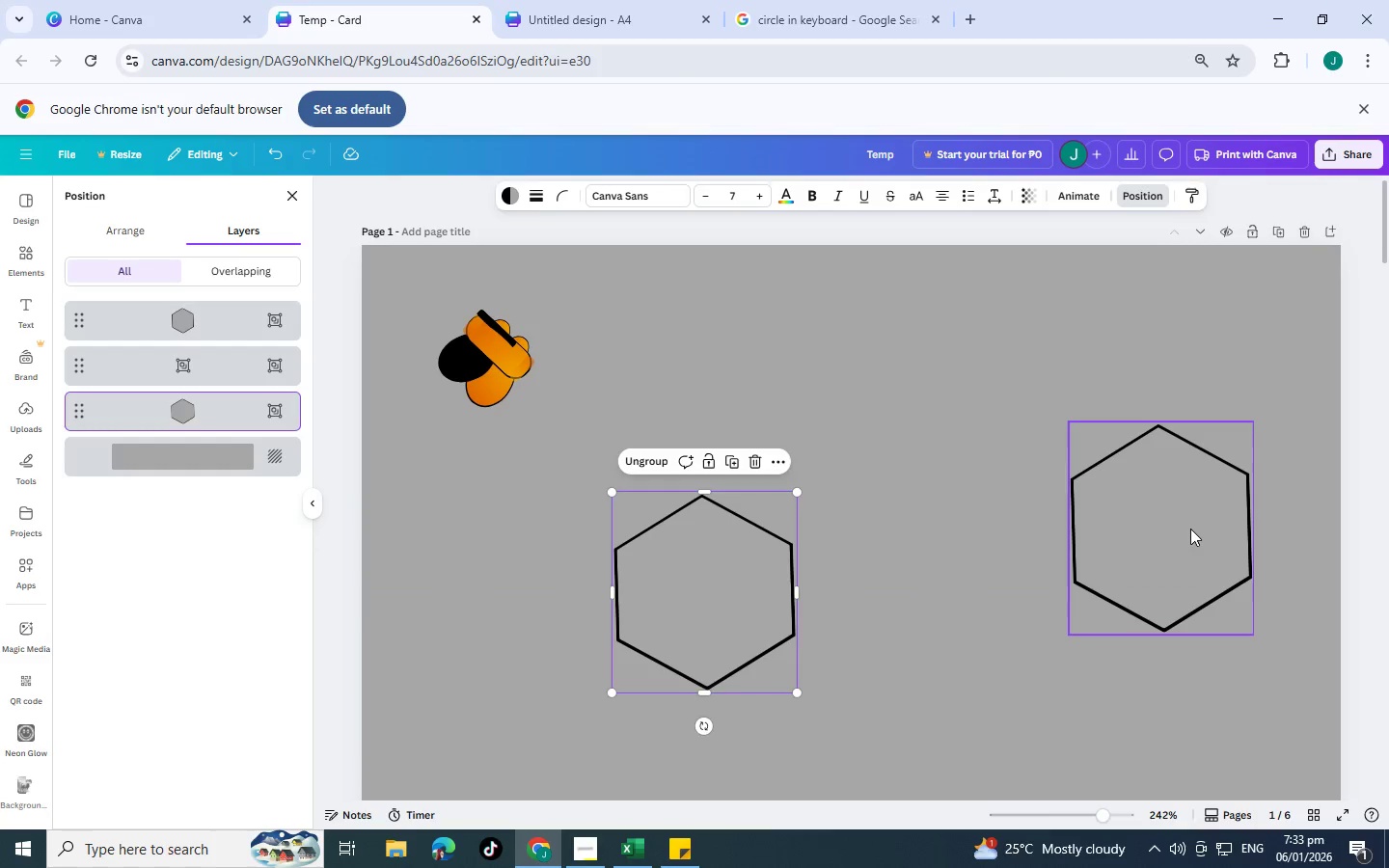 
left_click_drag(start_coordinate=[1190, 529], to_coordinate=[937, 592])
 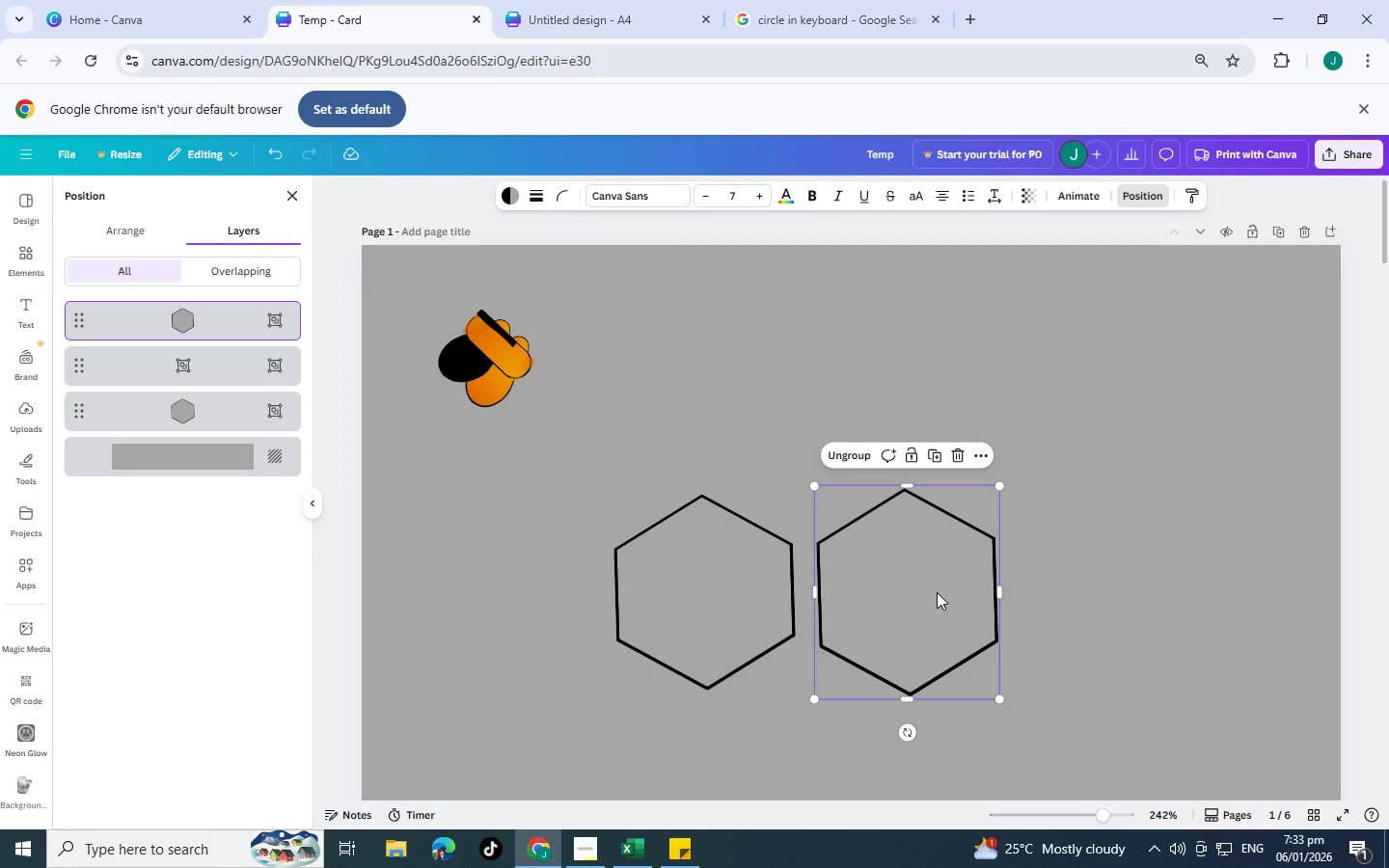 
key(Control+C)
 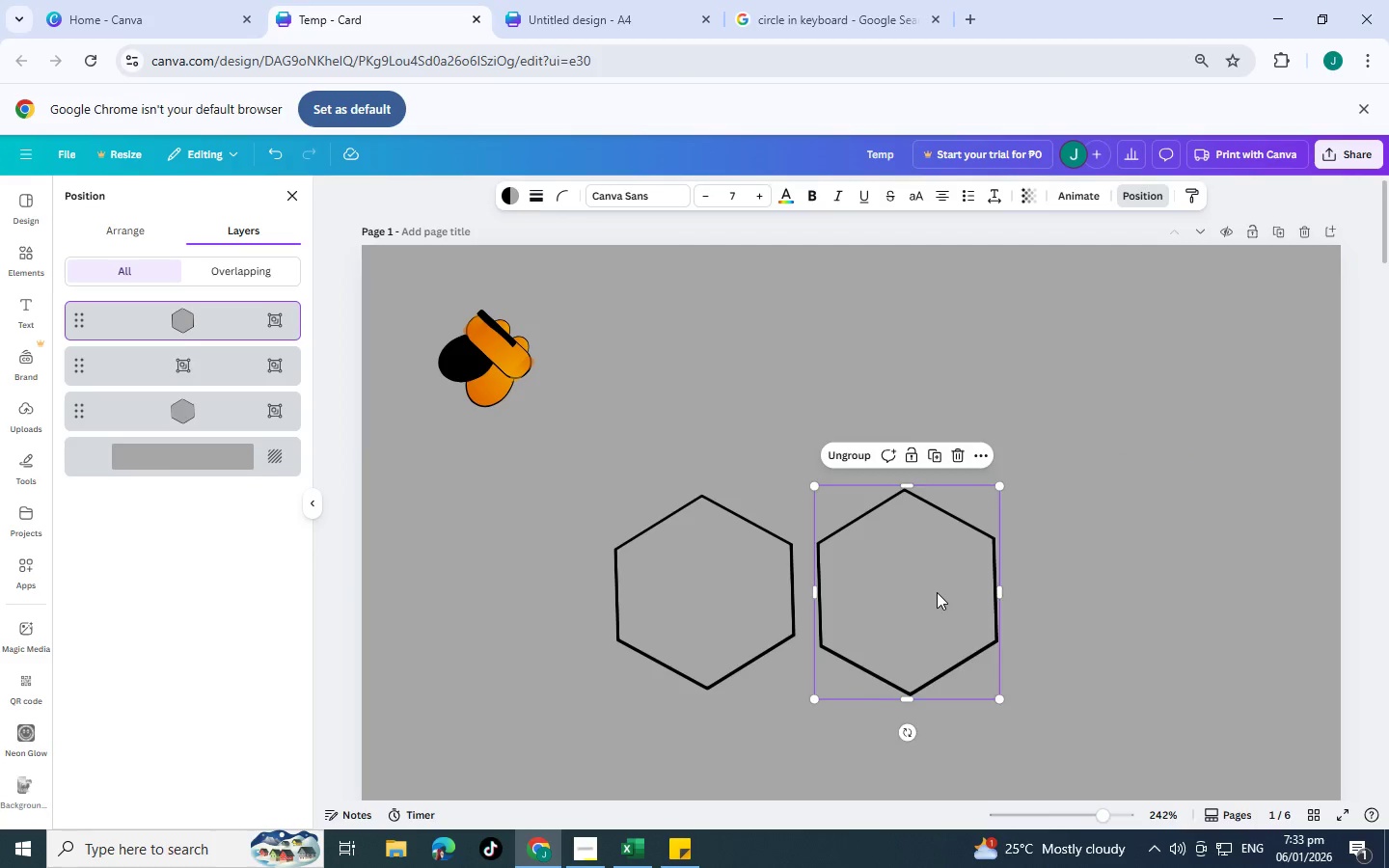 
key(Control+V)
 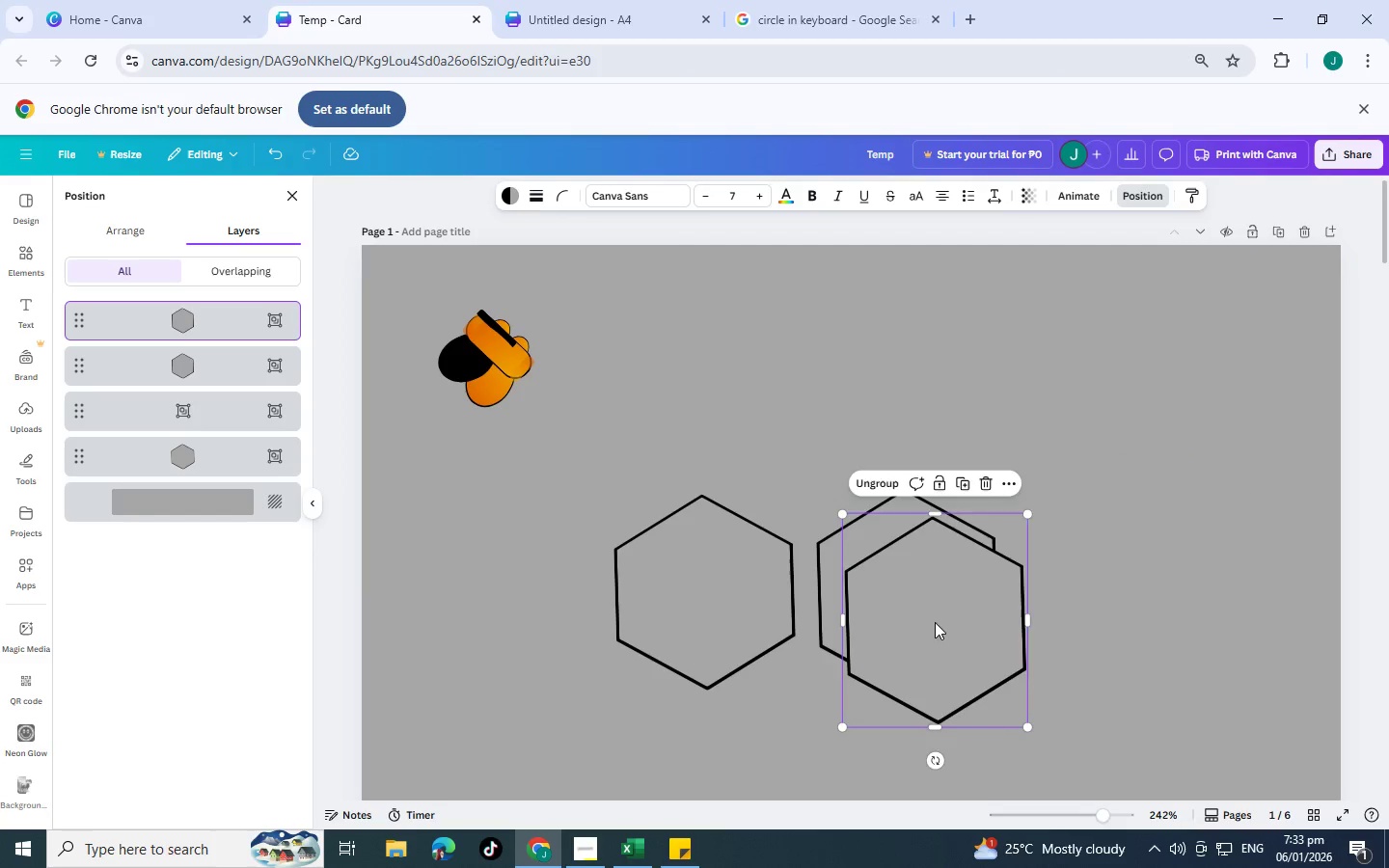 
left_click_drag(start_coordinate=[938, 622], to_coordinate=[805, 410])
 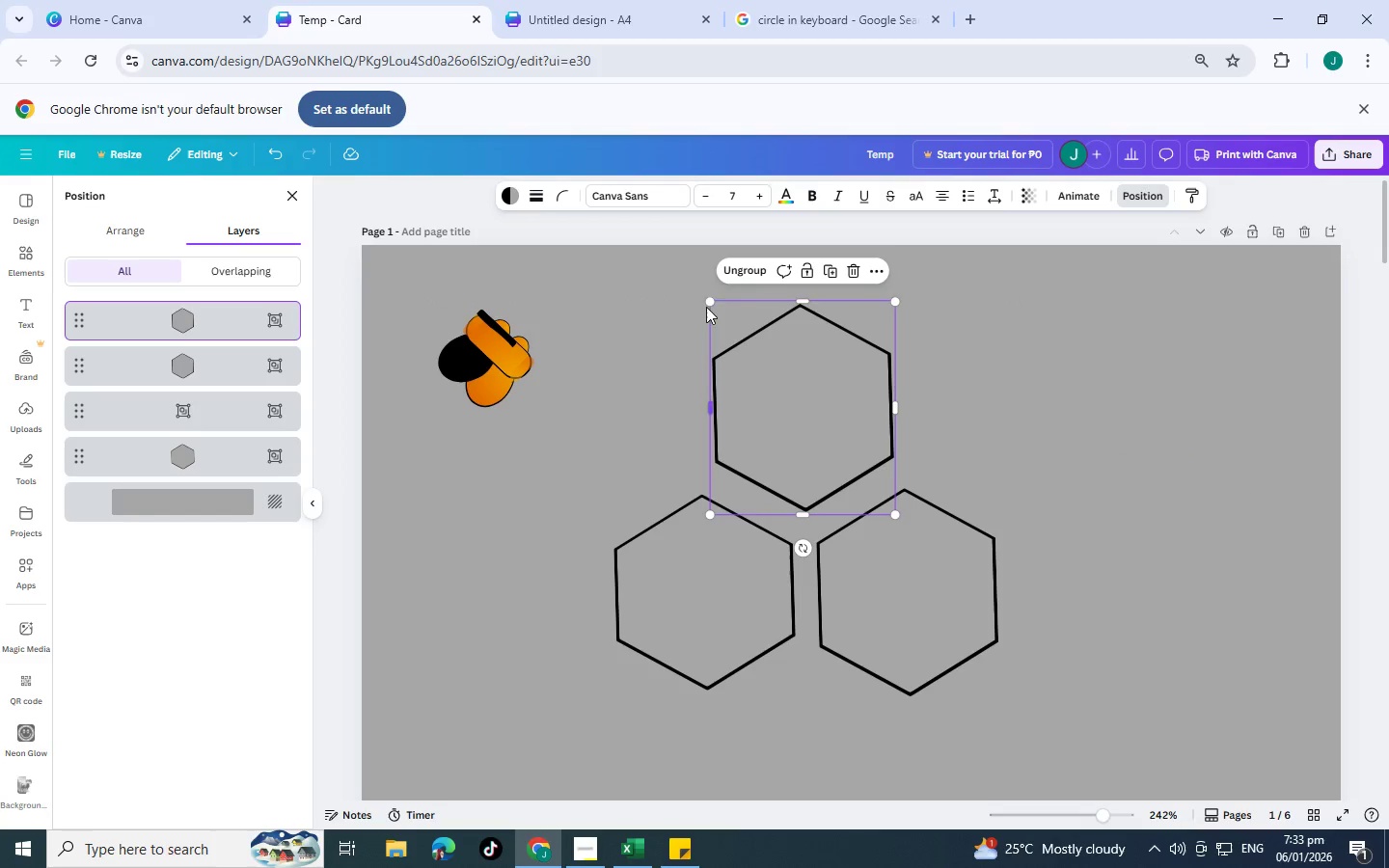 
left_click_drag(start_coordinate=[710, 303], to_coordinate=[777, 374])
 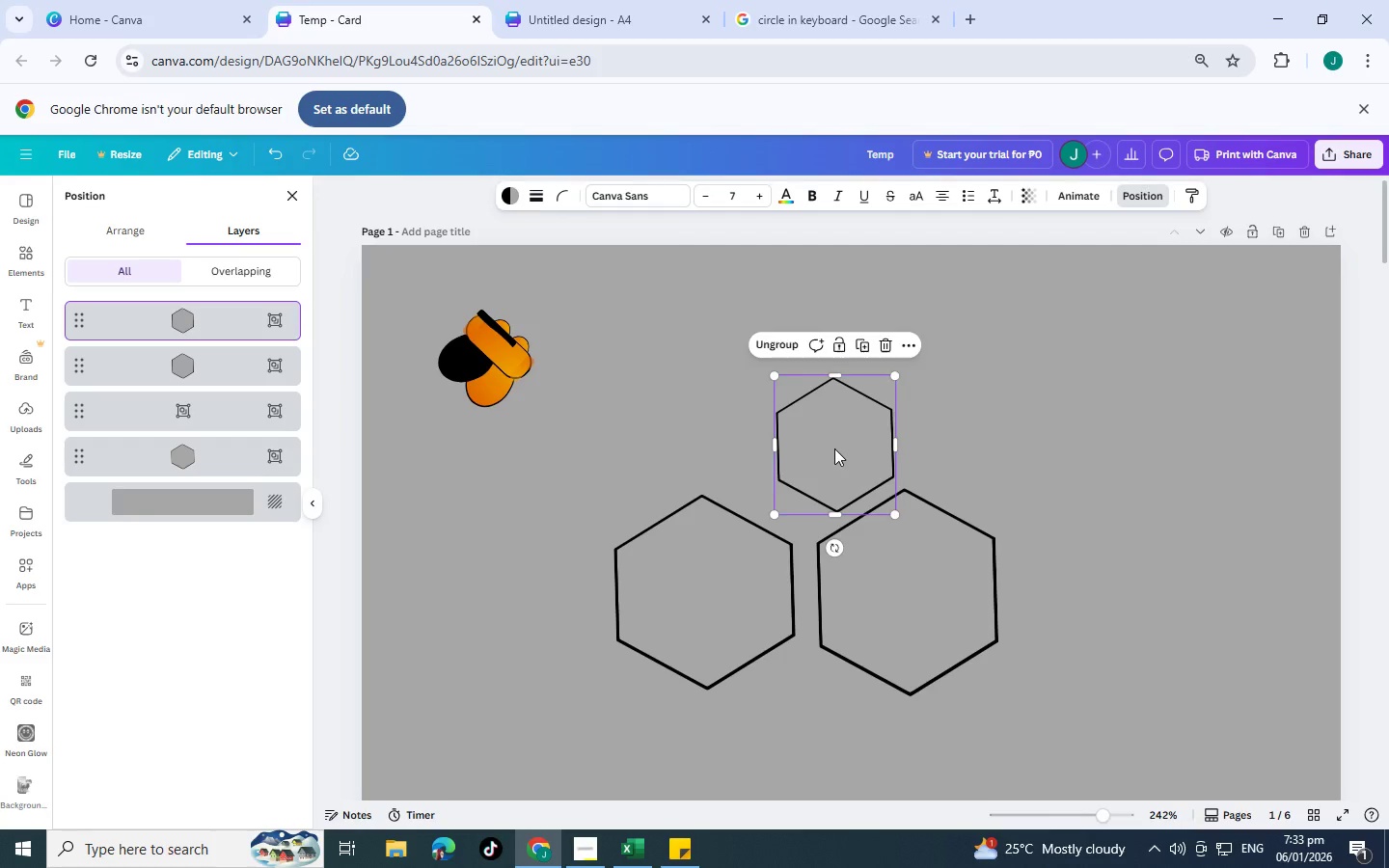 
left_click_drag(start_coordinate=[843, 449], to_coordinate=[810, 440])
 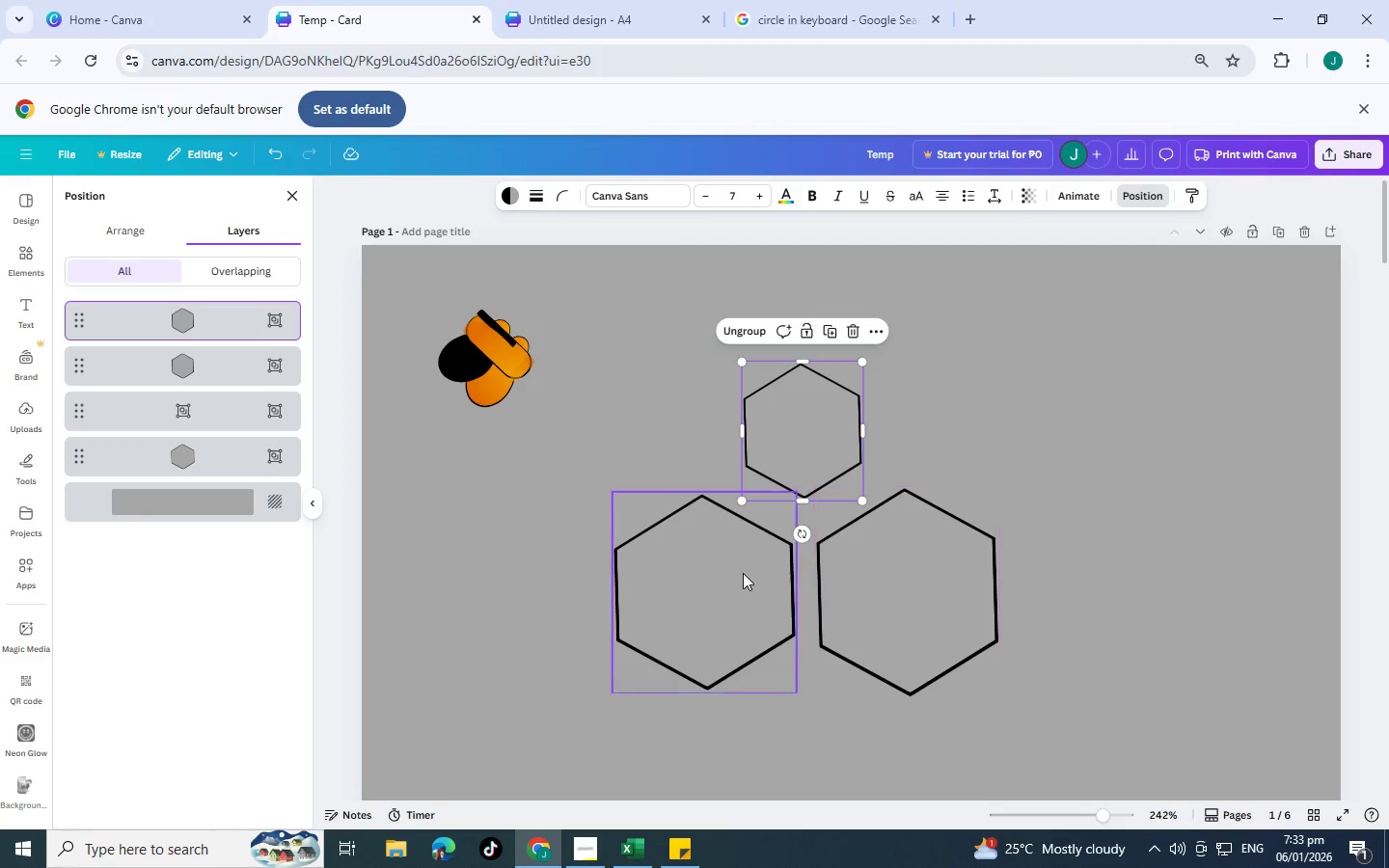 
left_click([743, 573])
 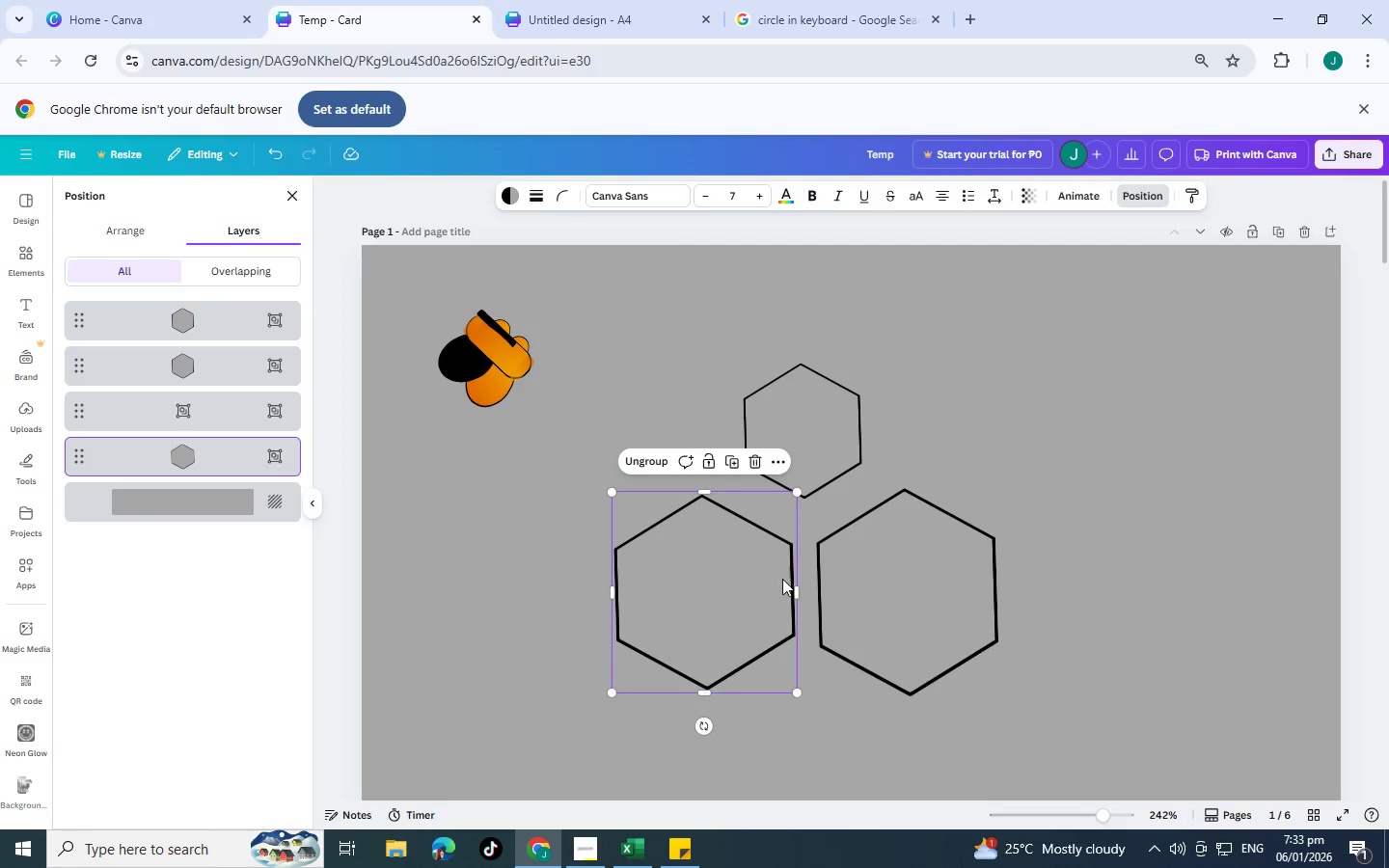 
key(Delete)
 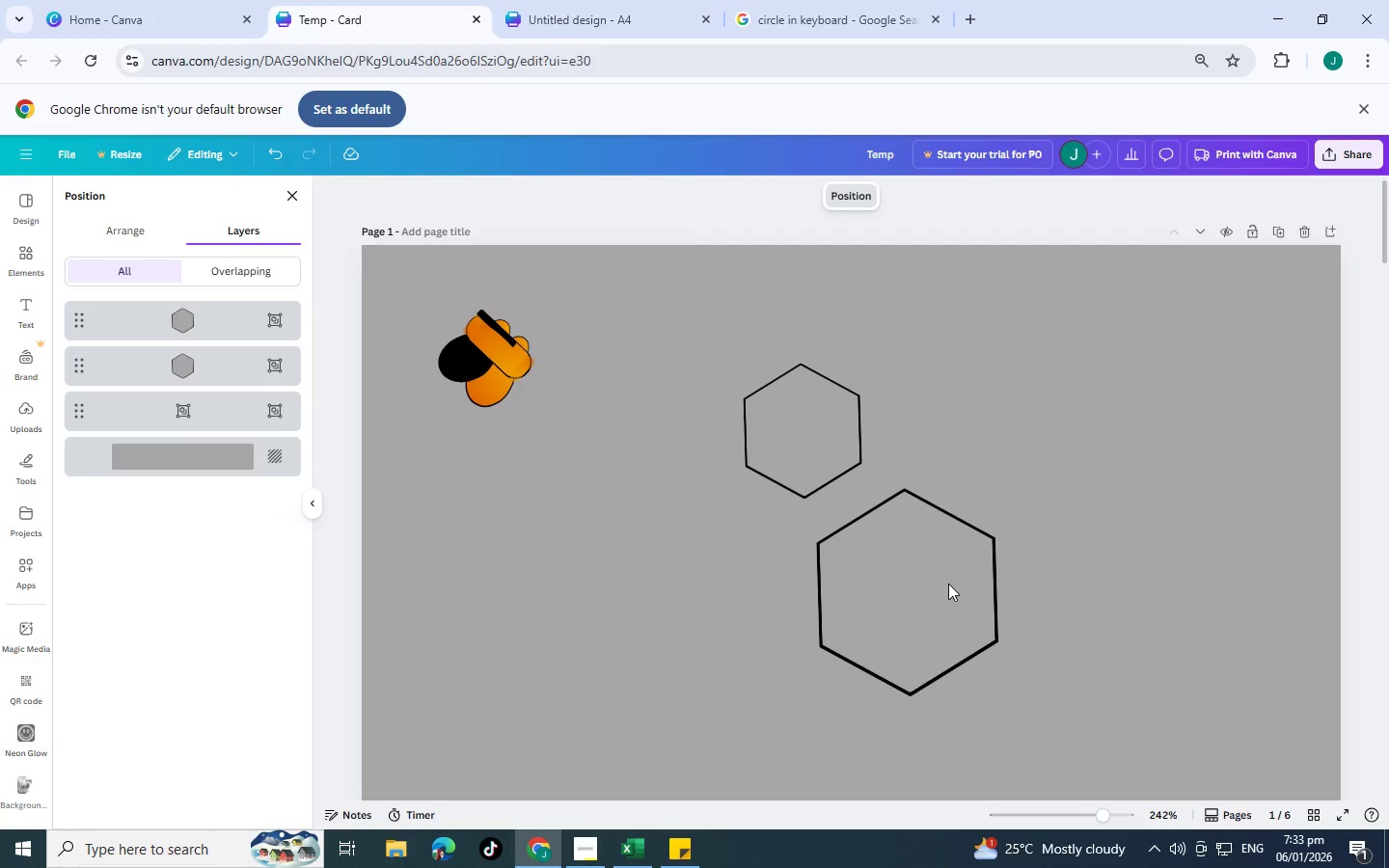 
left_click([948, 583])
 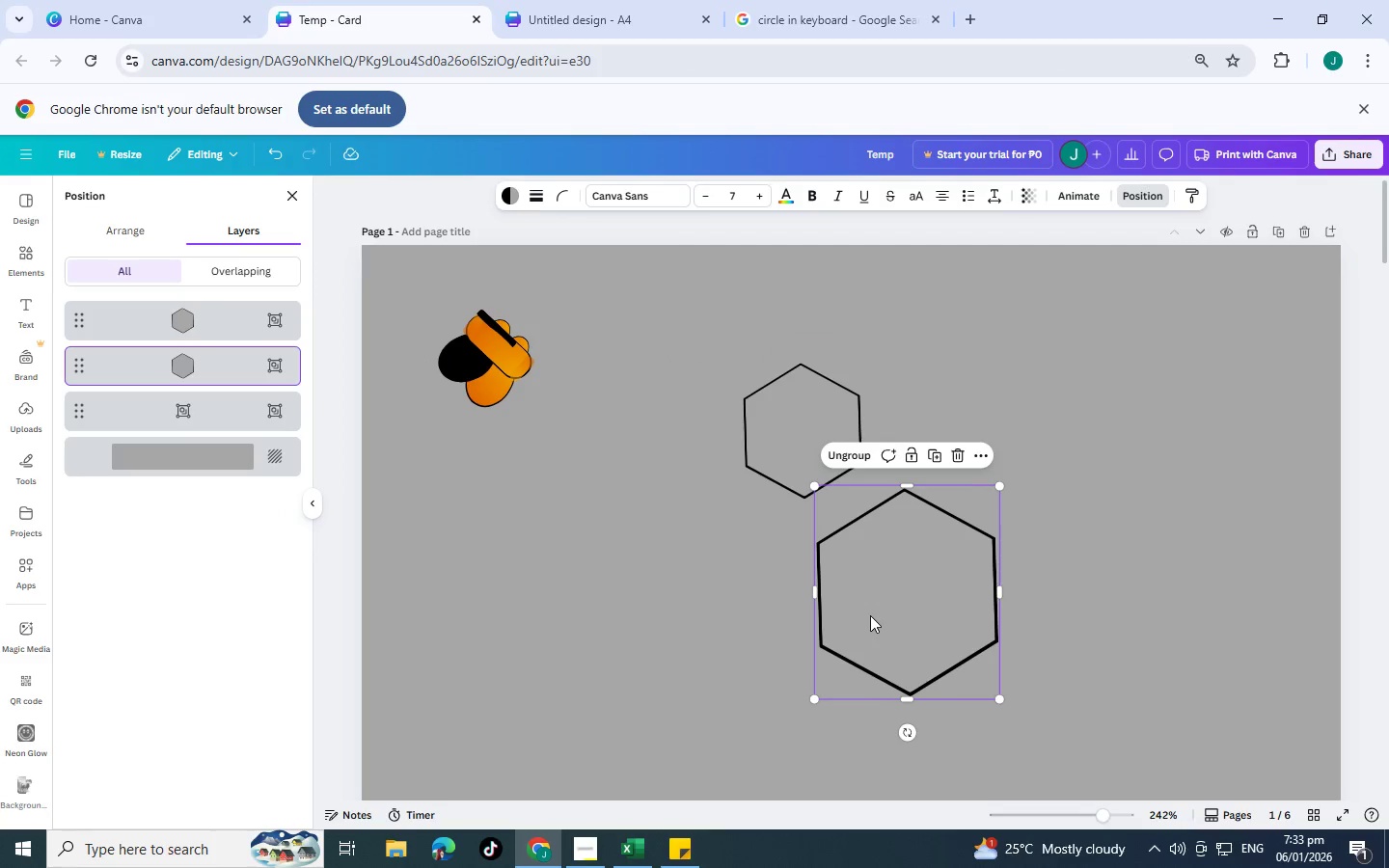 
key(Control+C)
 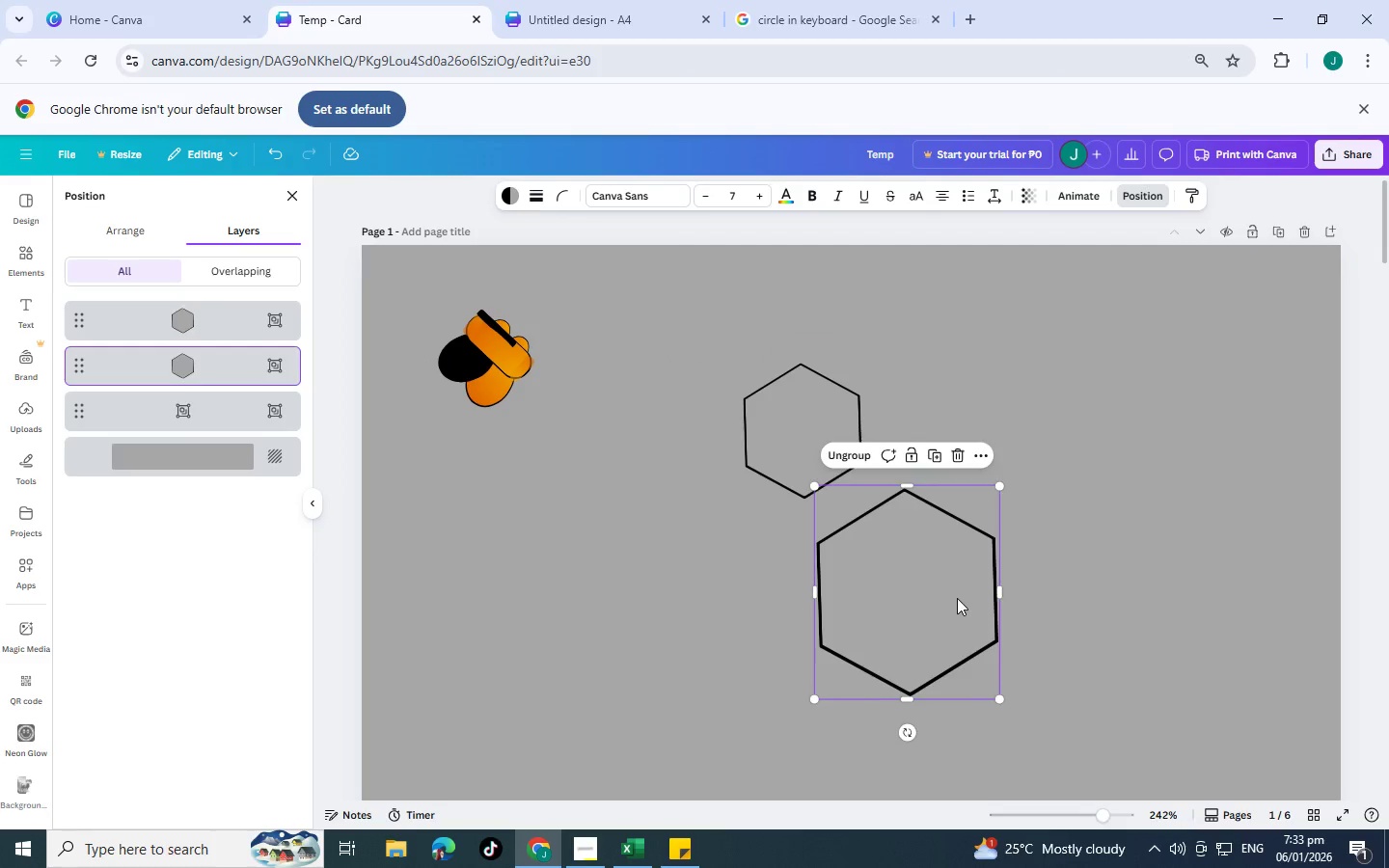 
key(Control+V)
 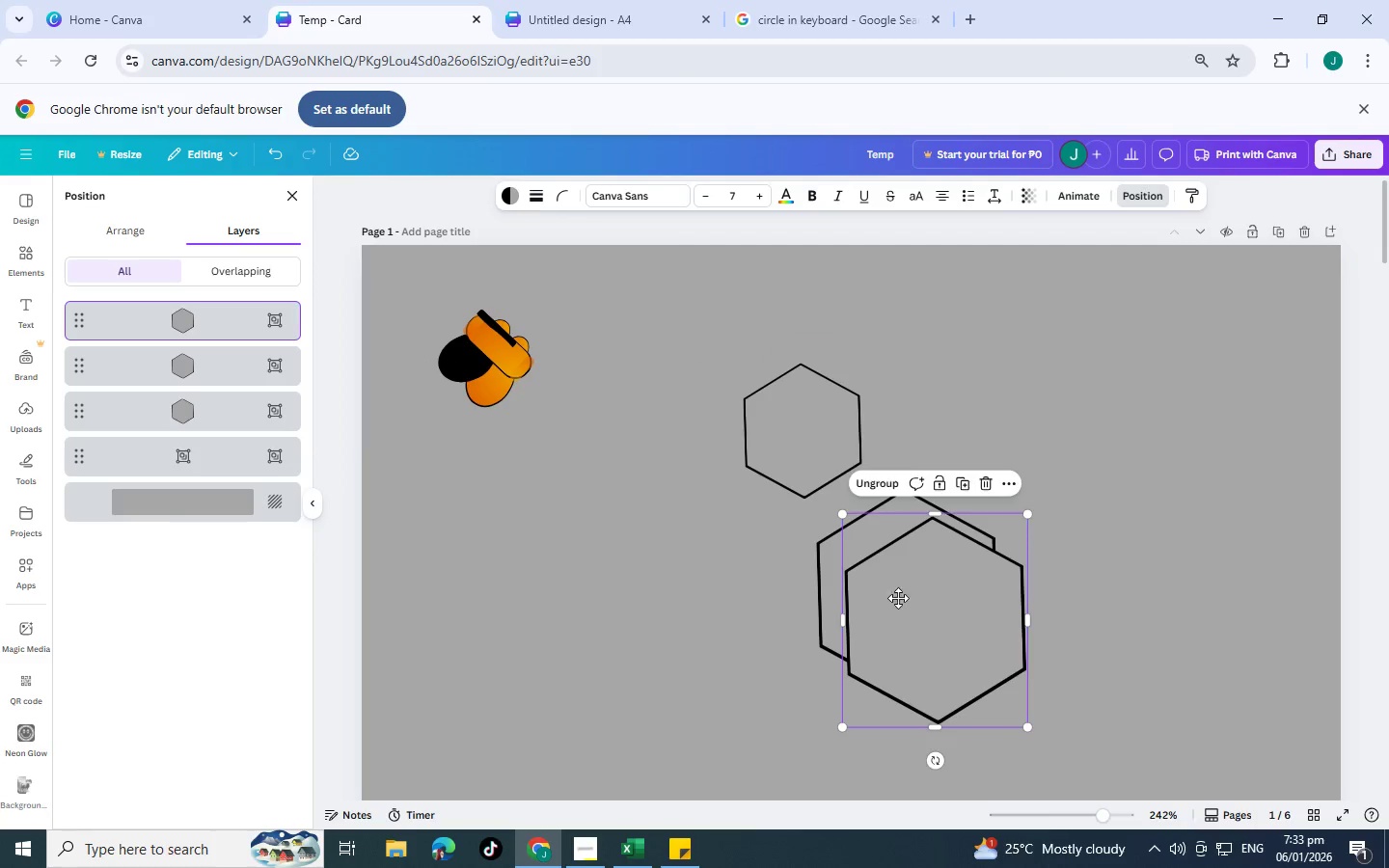 
left_click_drag(start_coordinate=[957, 598], to_coordinate=[730, 575])
 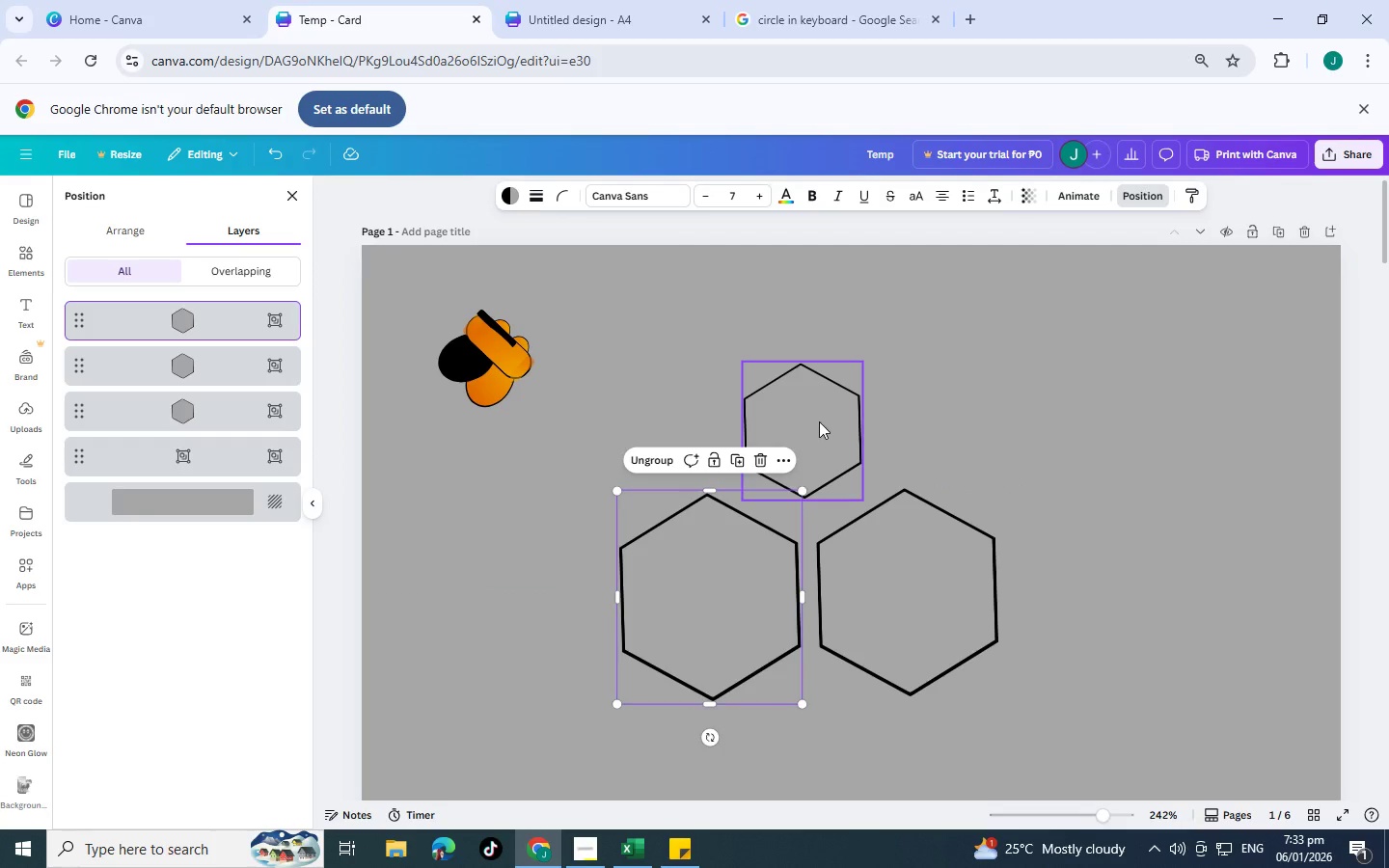 
left_click_drag(start_coordinate=[819, 421], to_coordinate=[823, 448])
 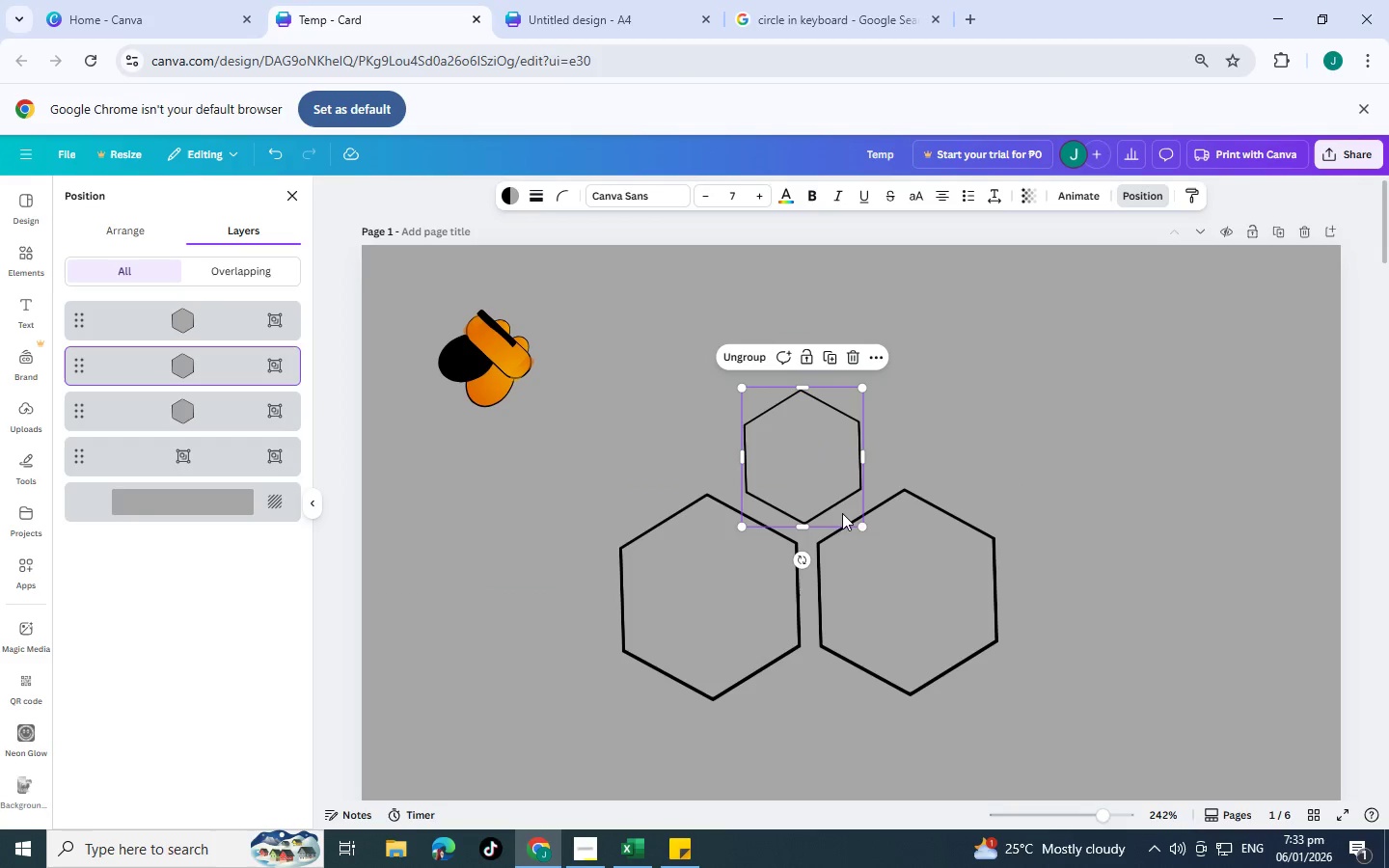 
hold_key(key=ShiftLeft, duration=0.86)
left_click([909, 597])
 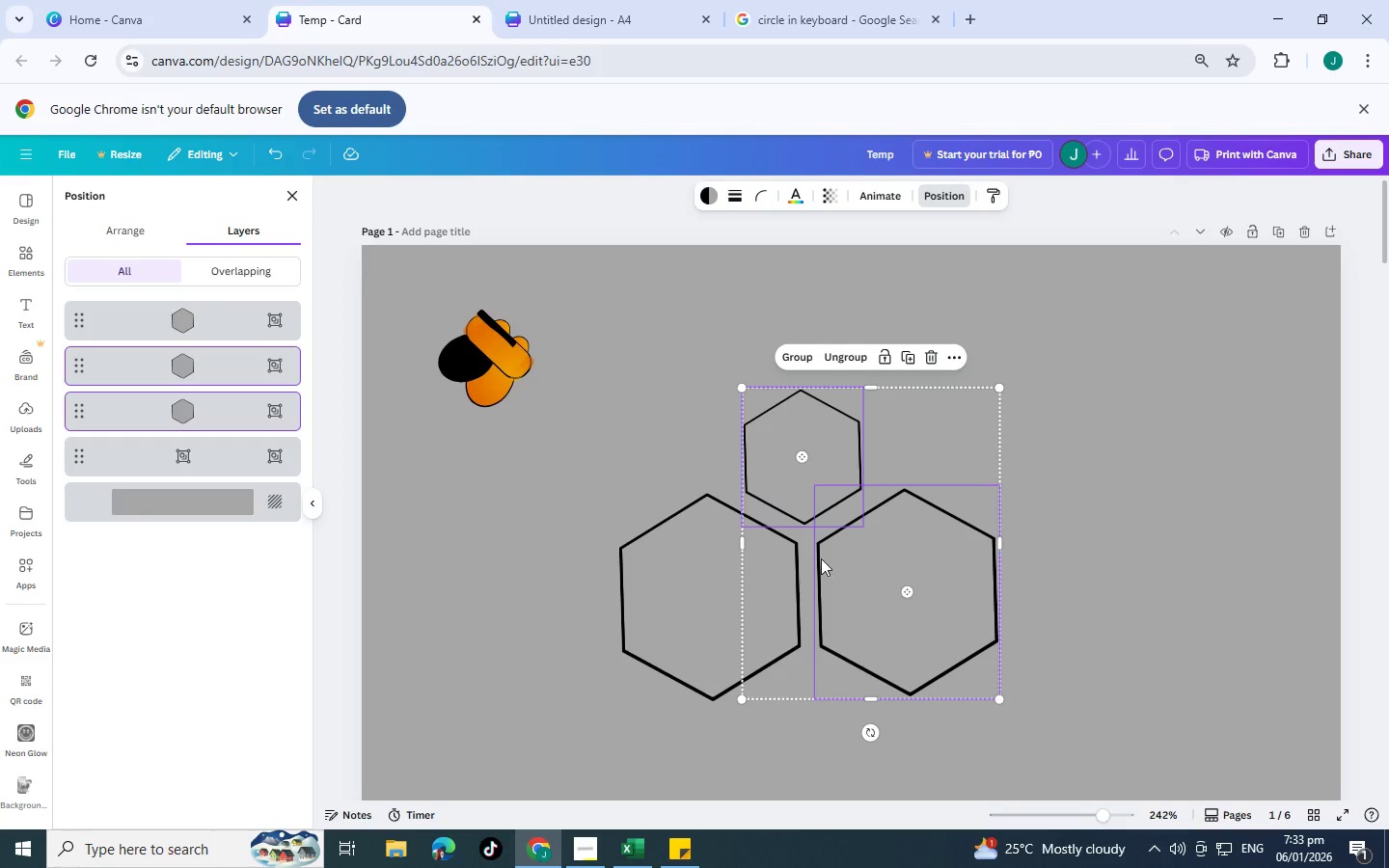 
hold_key(key=ShiftLeft, duration=0.83)
left_click([693, 589])
 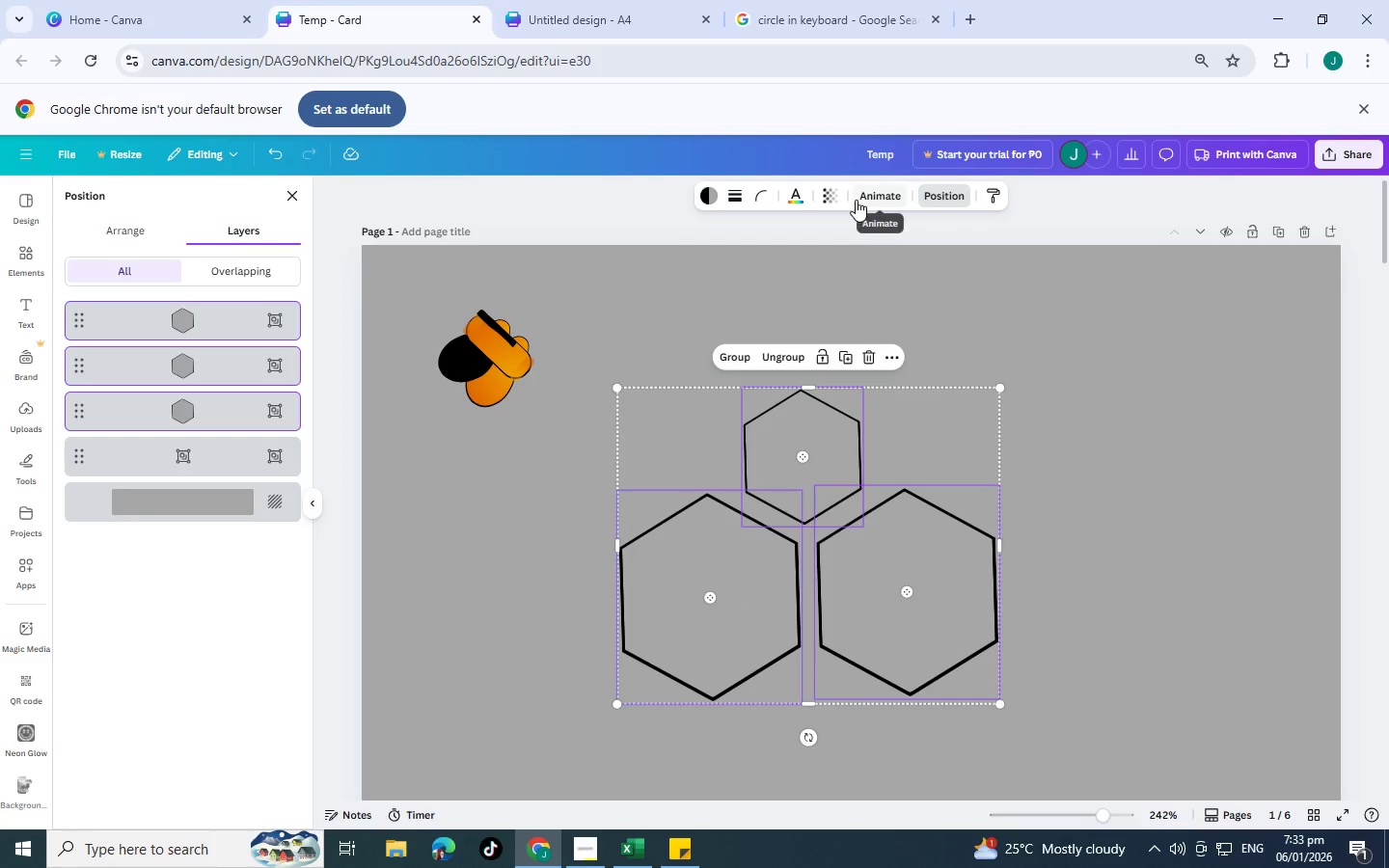 
left_click([820, 193])
 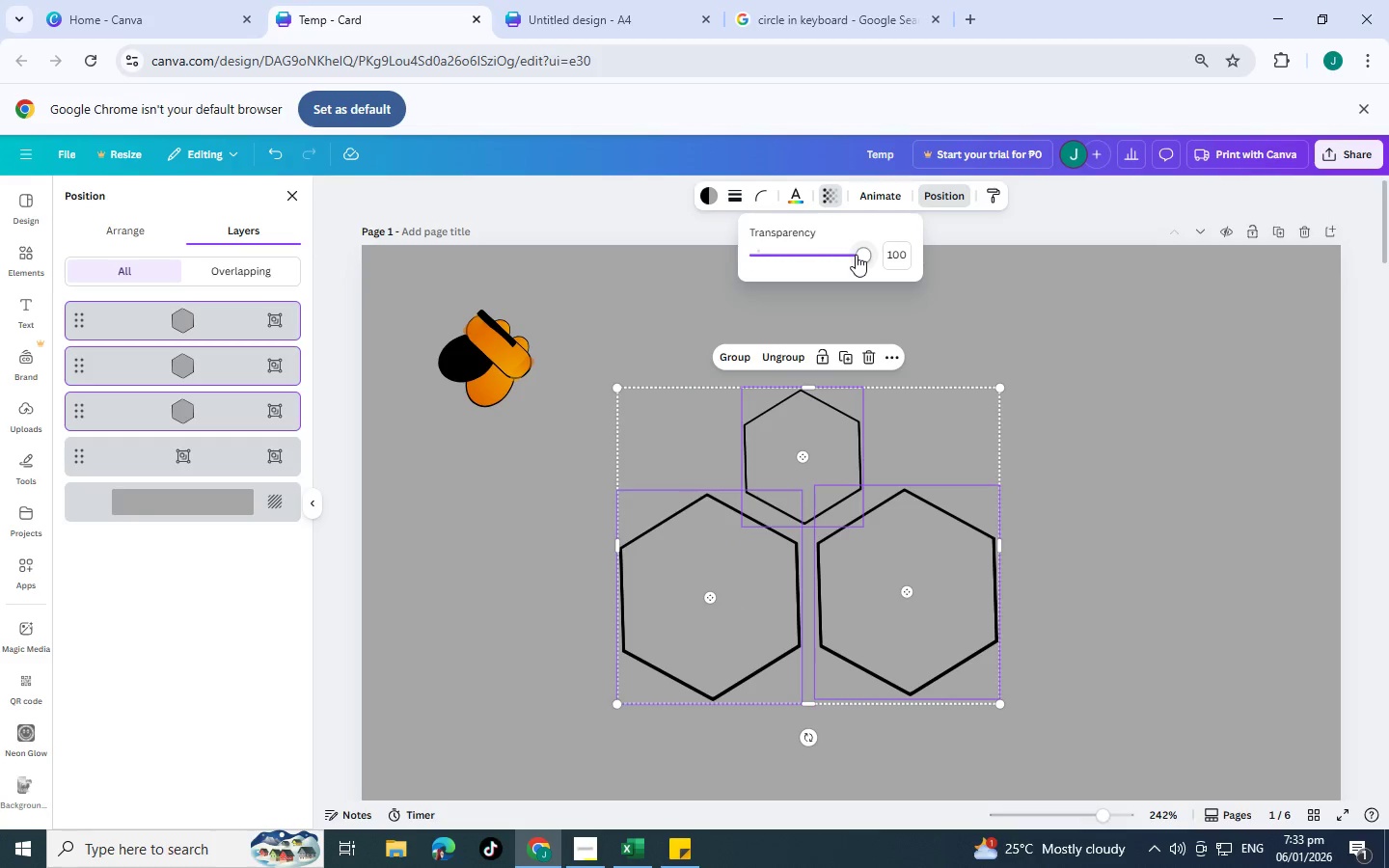 
left_click_drag(start_coordinate=[856, 255], to_coordinate=[784, 248])
 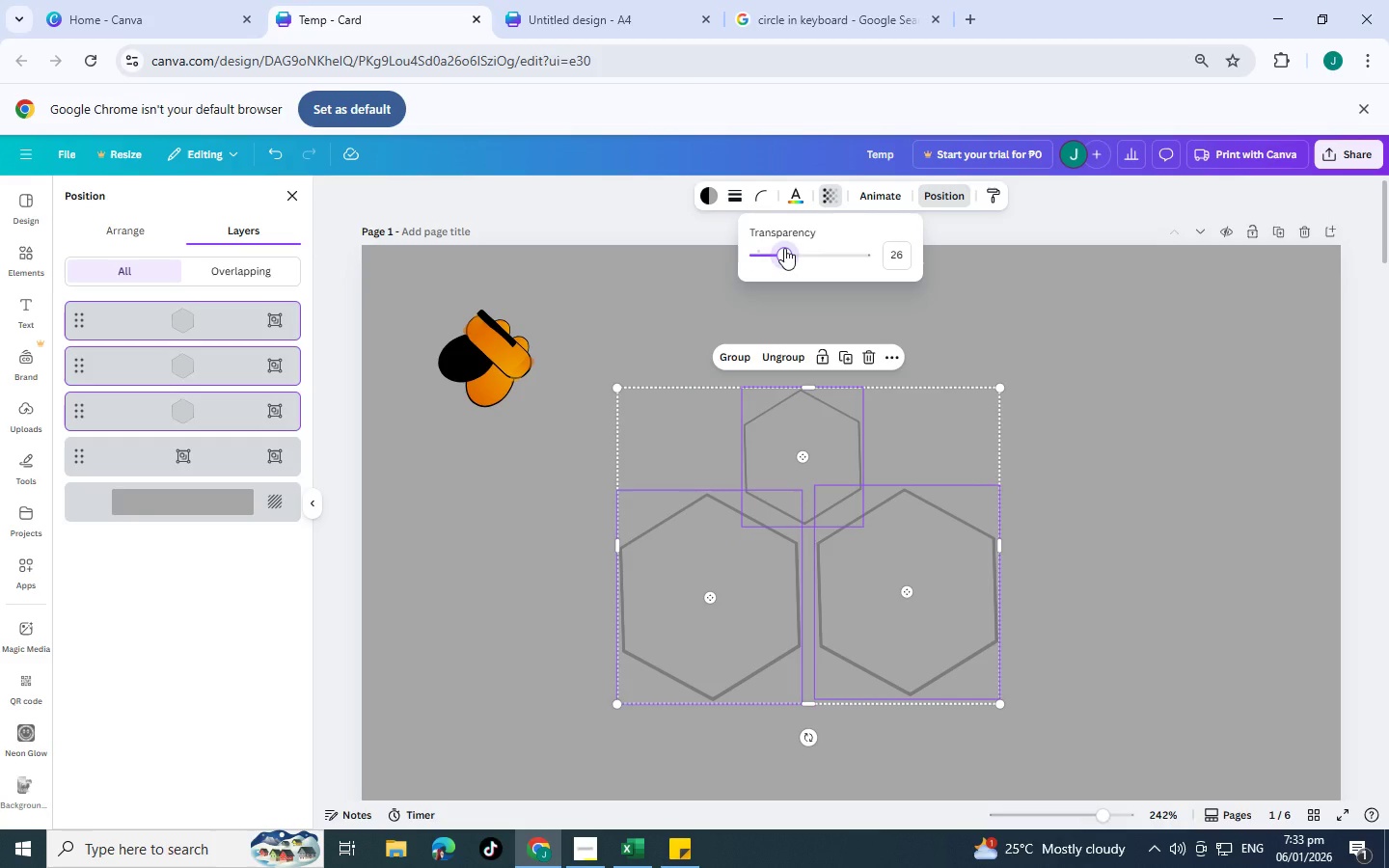 
key(Control+C)
 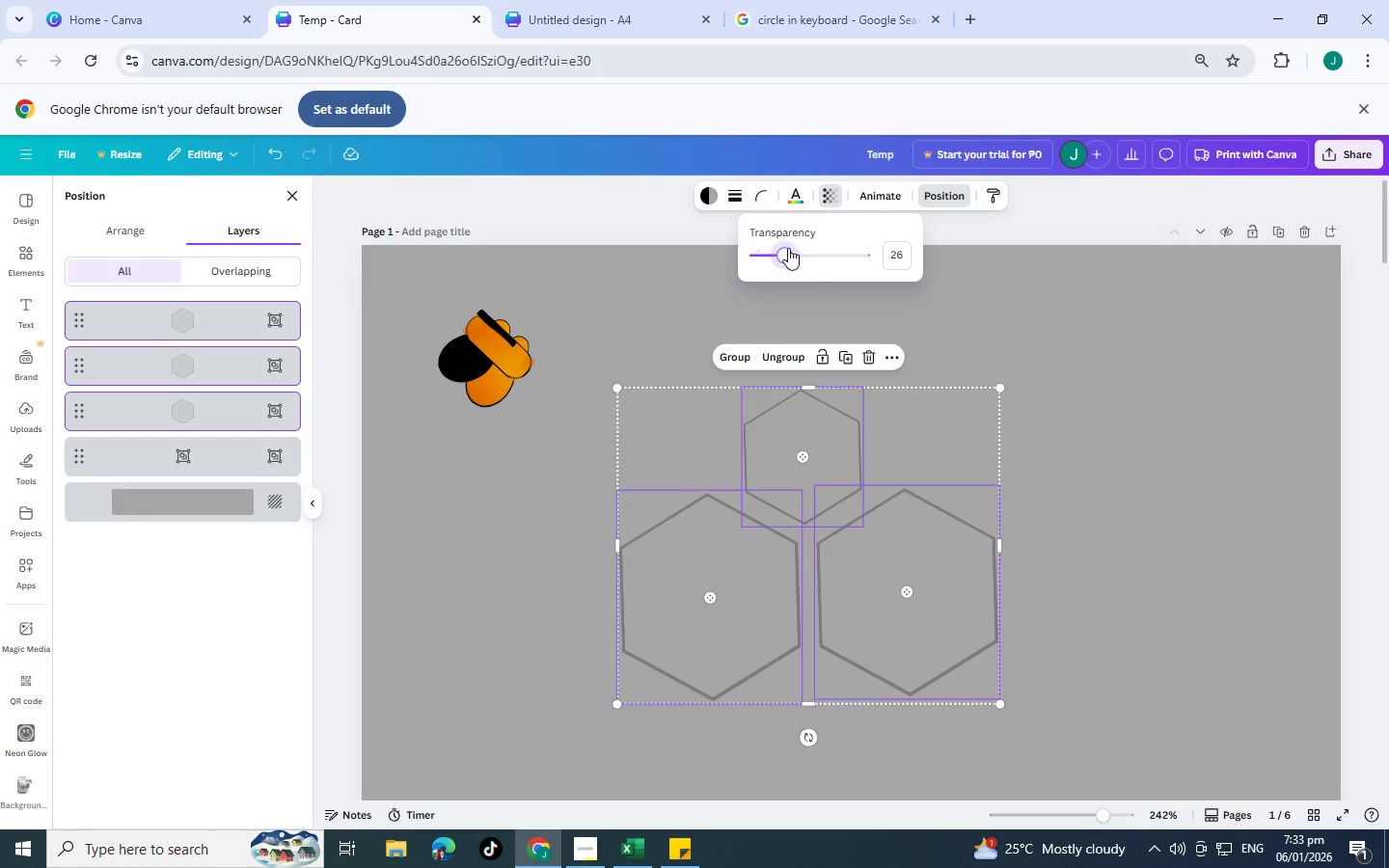 
key(Control+V)
 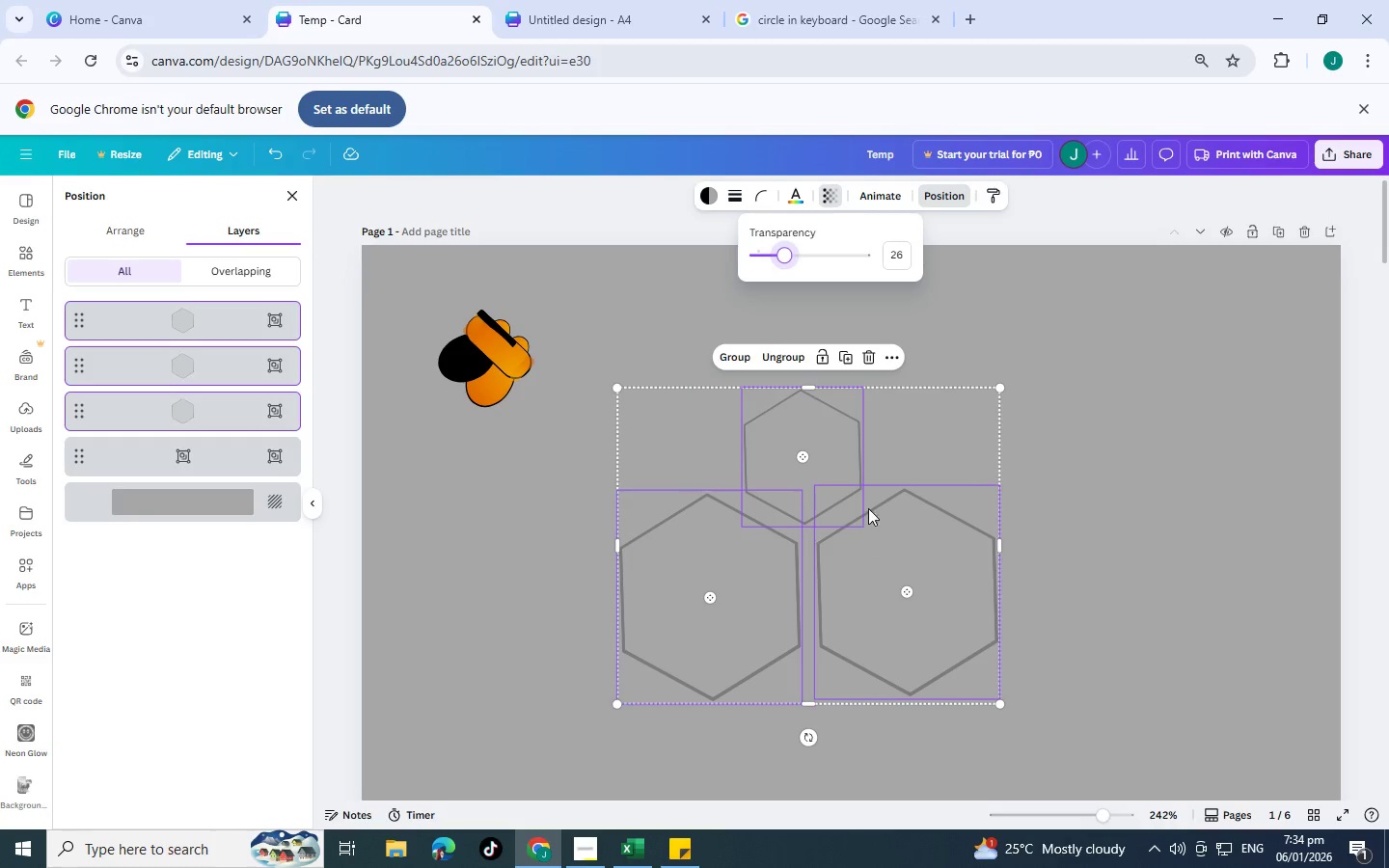 
left_click([1062, 572])
 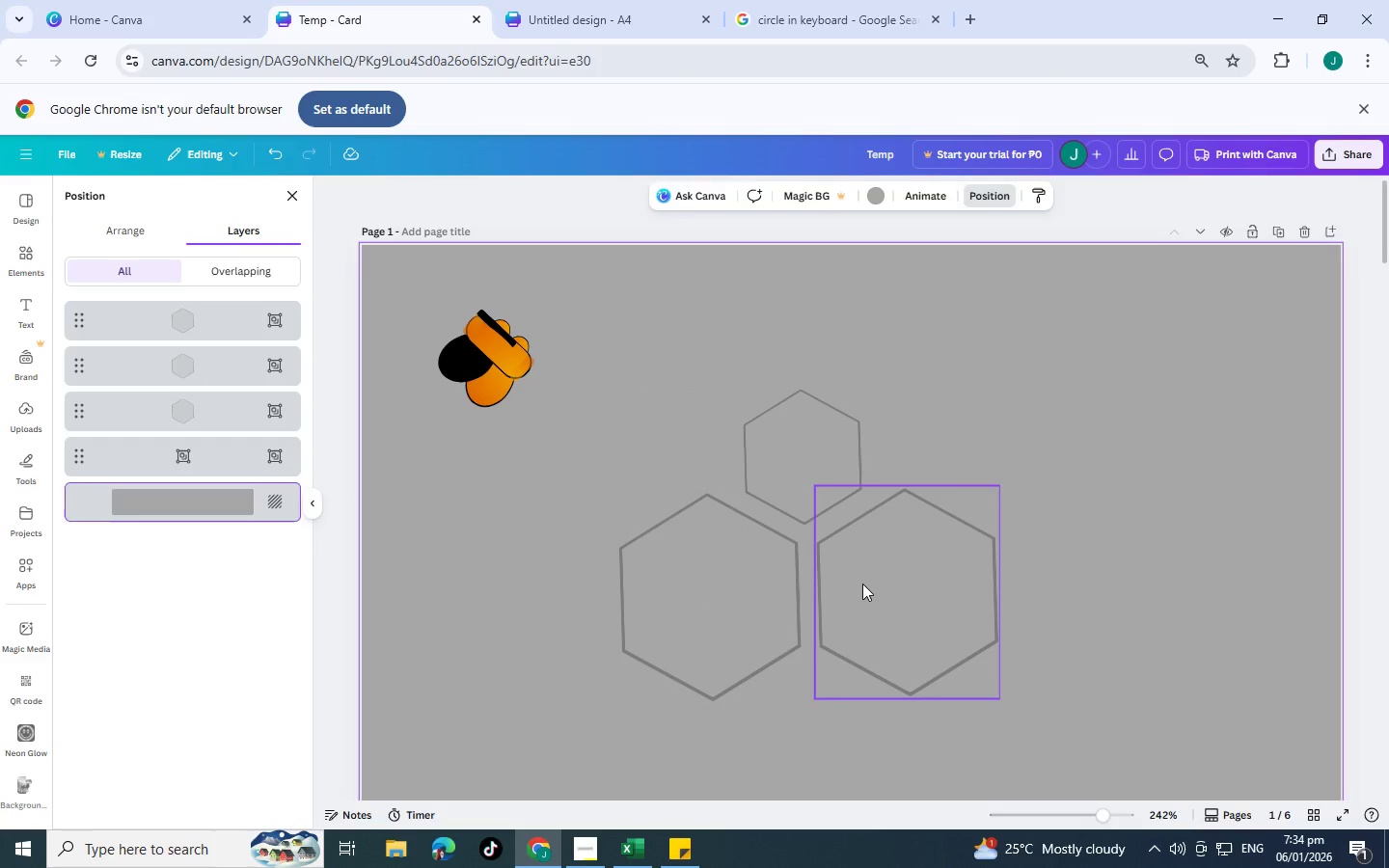 
left_click([862, 583])
 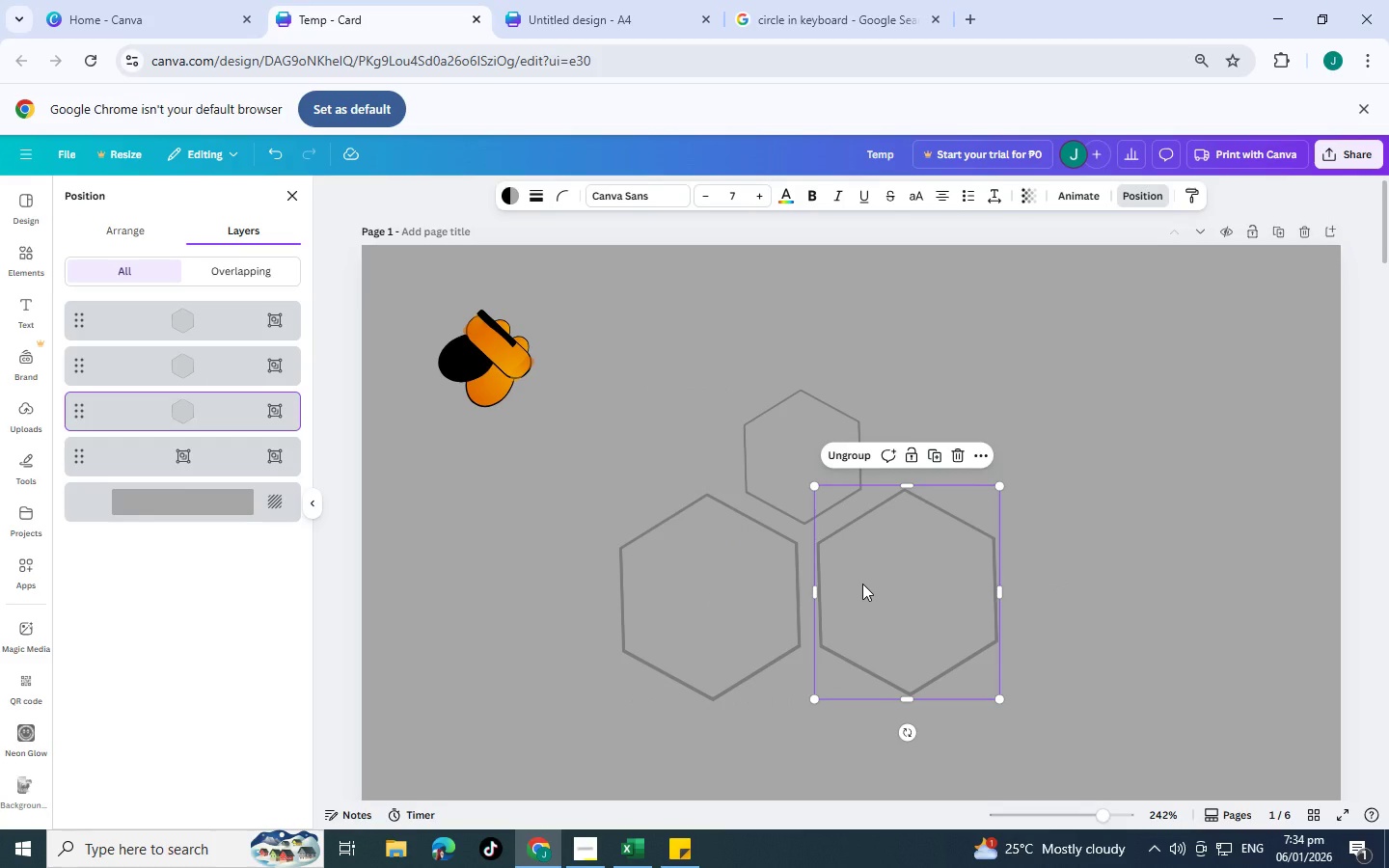 
key(Control+V)
 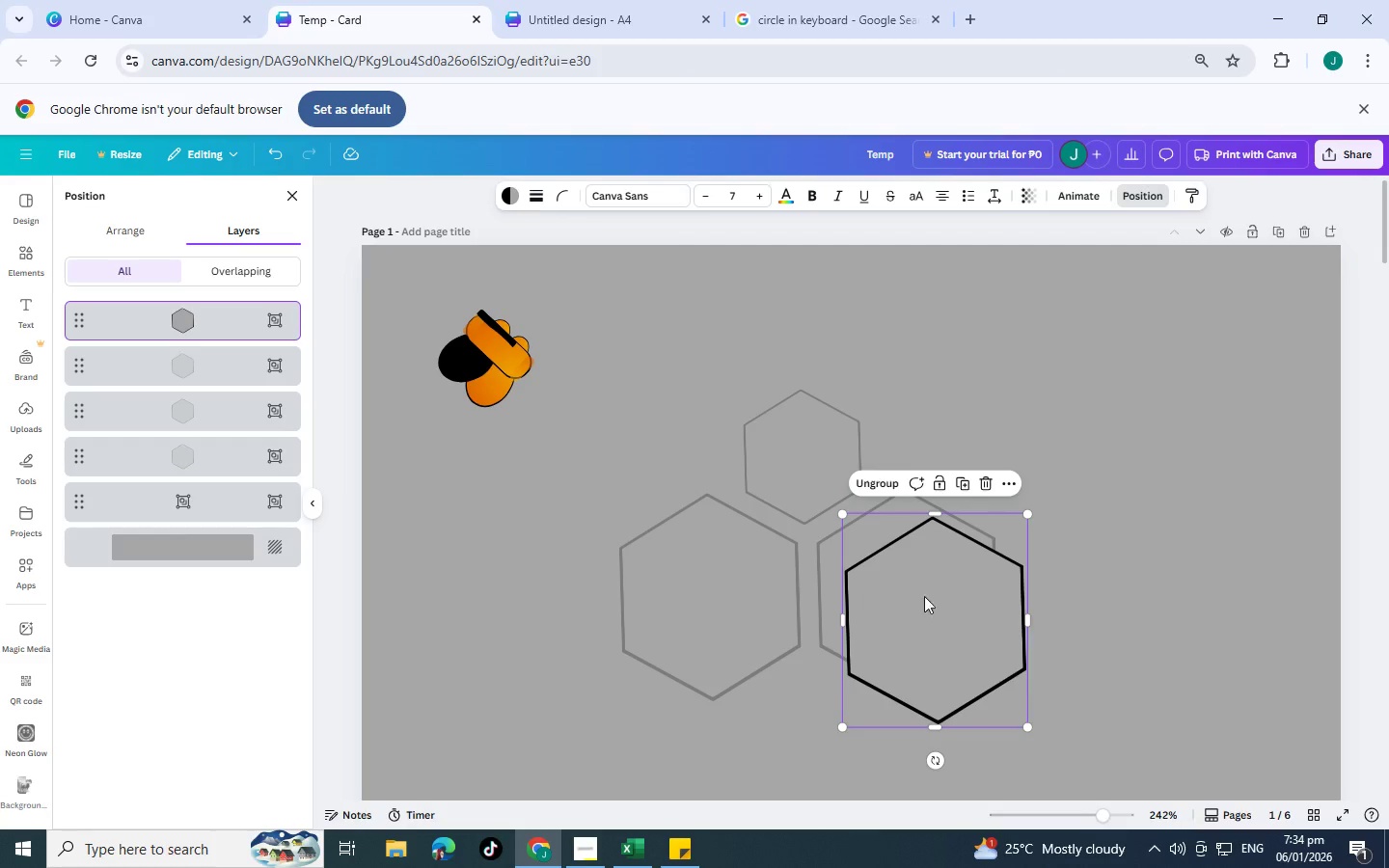 
left_click_drag(start_coordinate=[924, 596], to_coordinate=[1090, 563])
 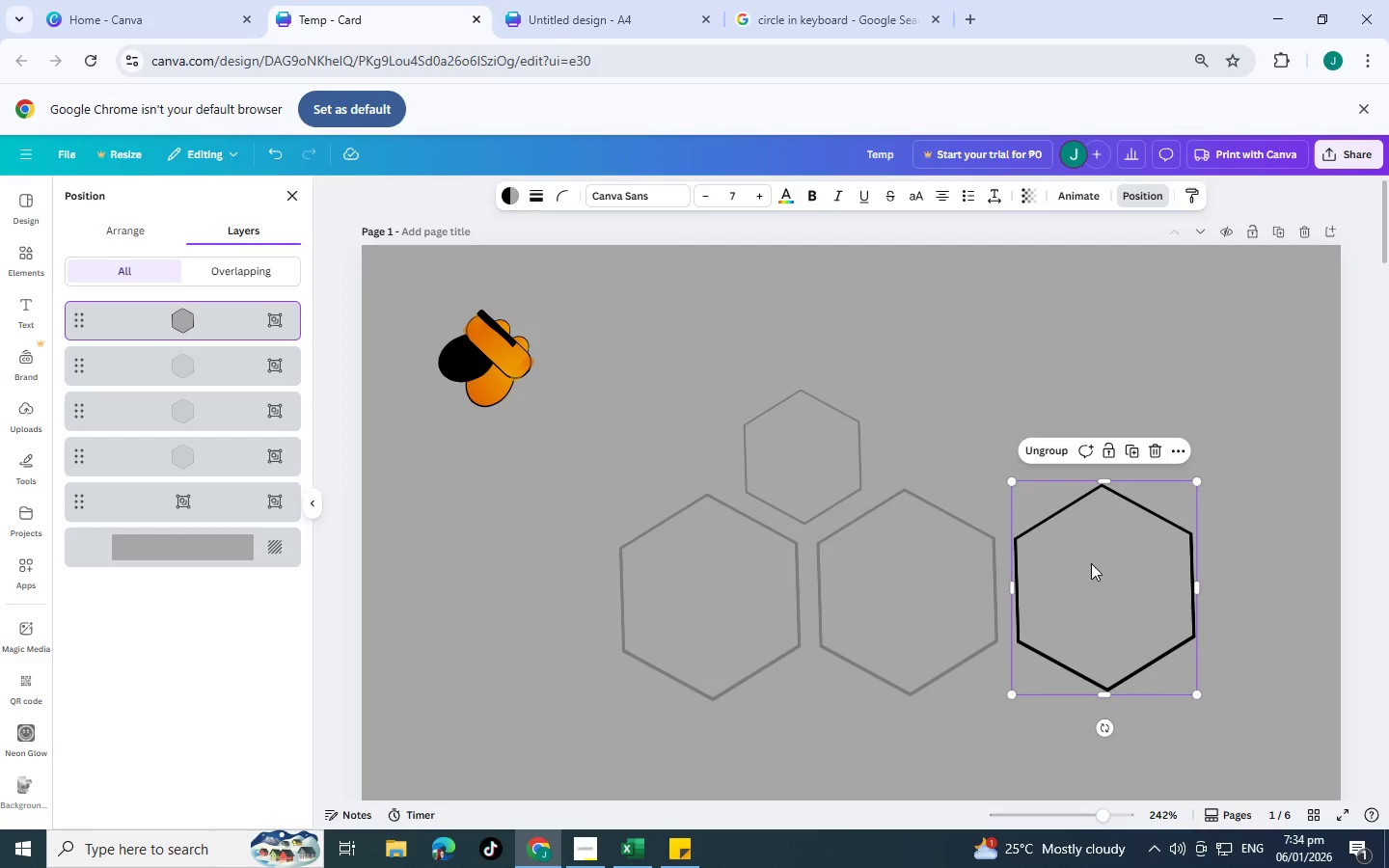 
left_click_drag(start_coordinate=[1092, 563], to_coordinate=[1086, 565])
 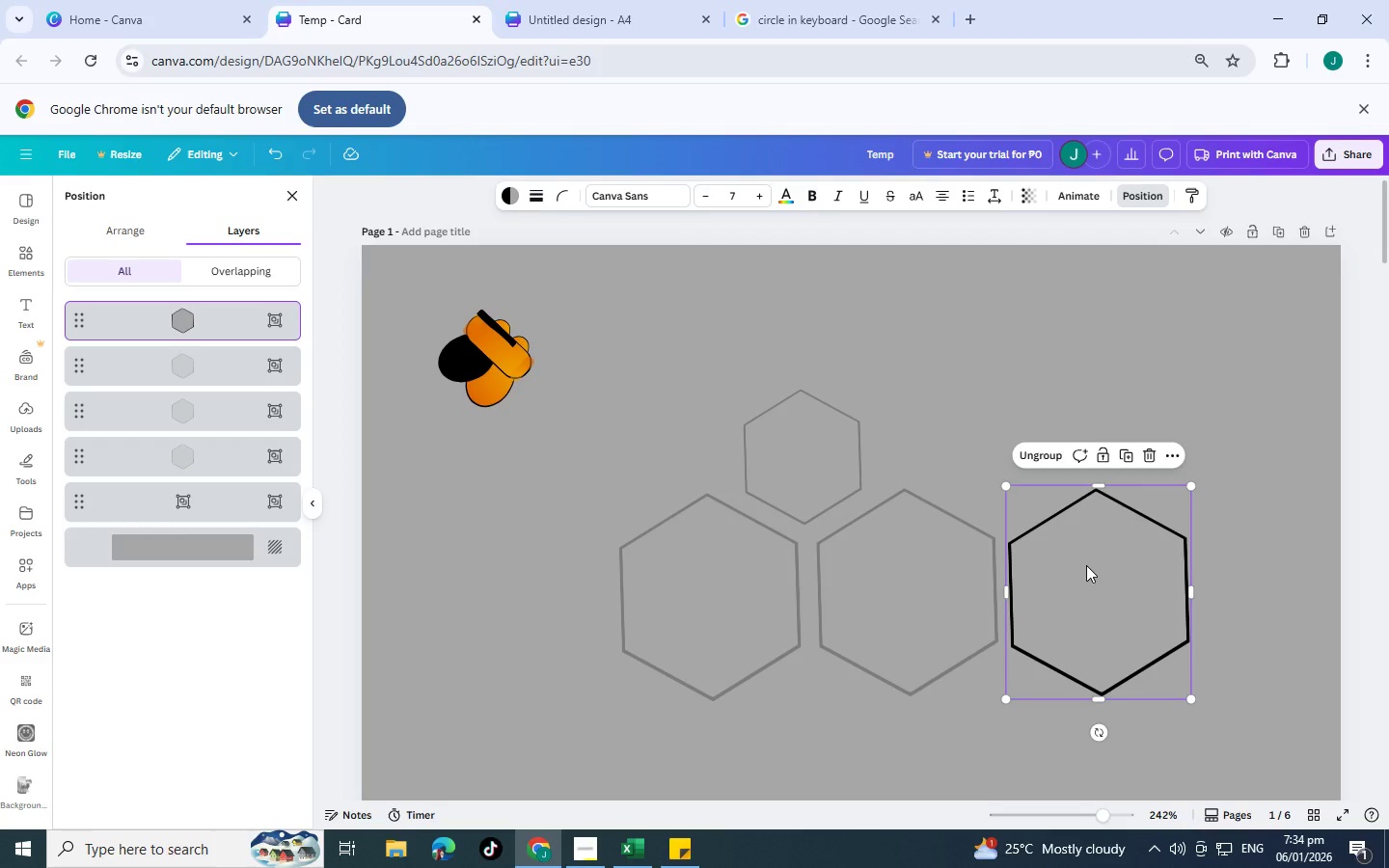 
key(Control+C)
 